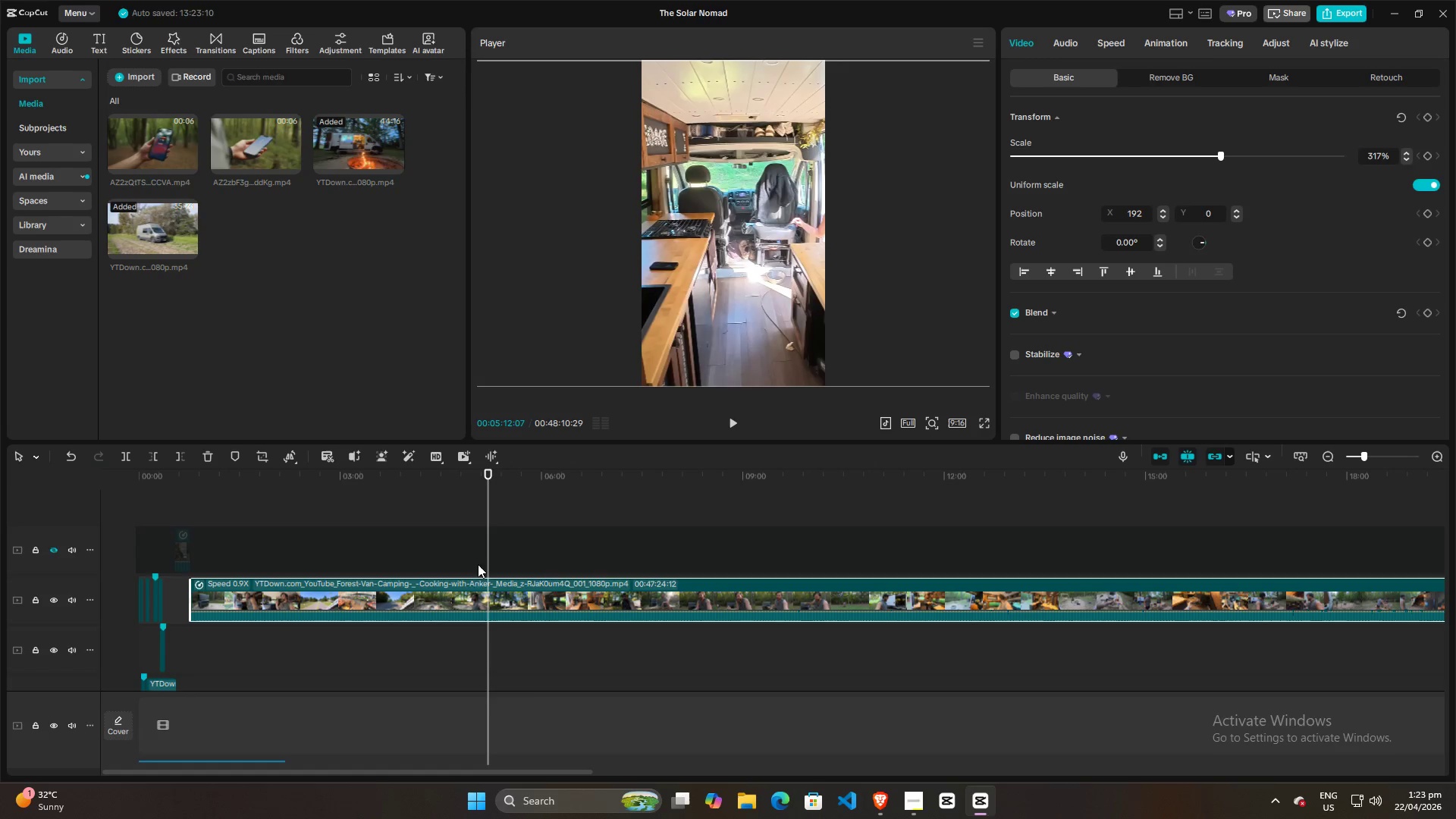 
left_click([465, 606])
 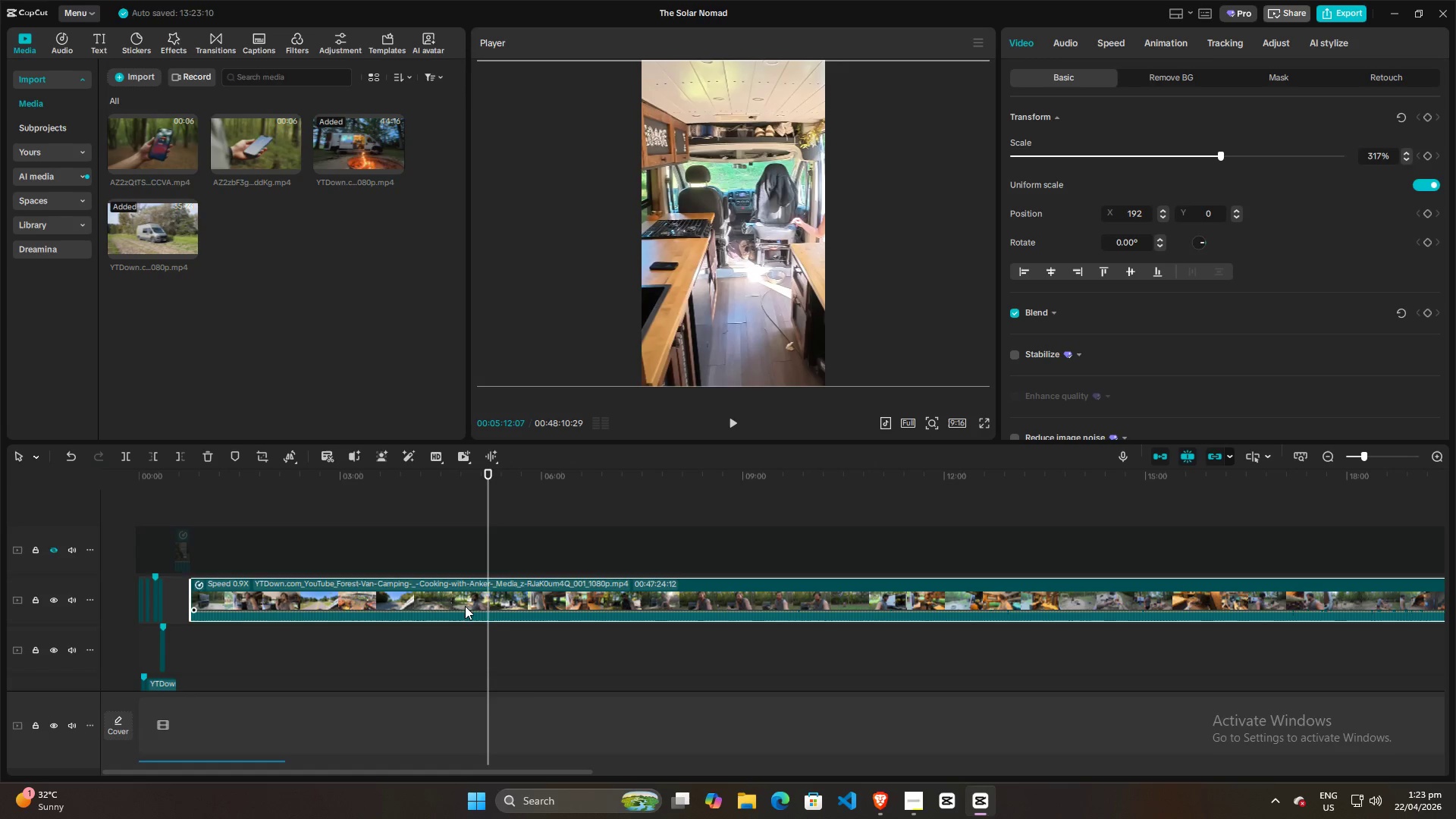 
key(Q)
 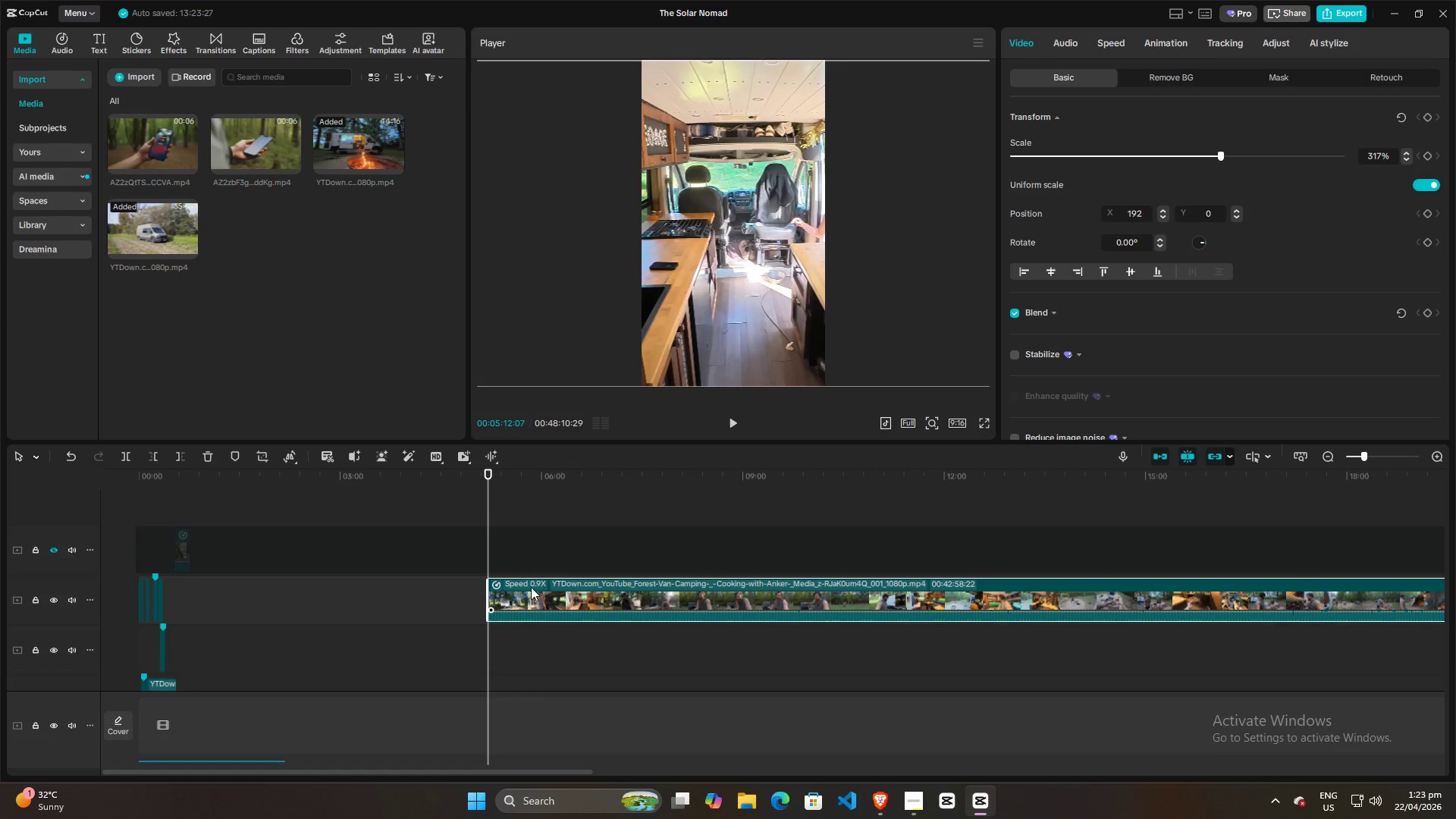 
left_click_drag(start_coordinate=[533, 585], to_coordinate=[292, 590])
 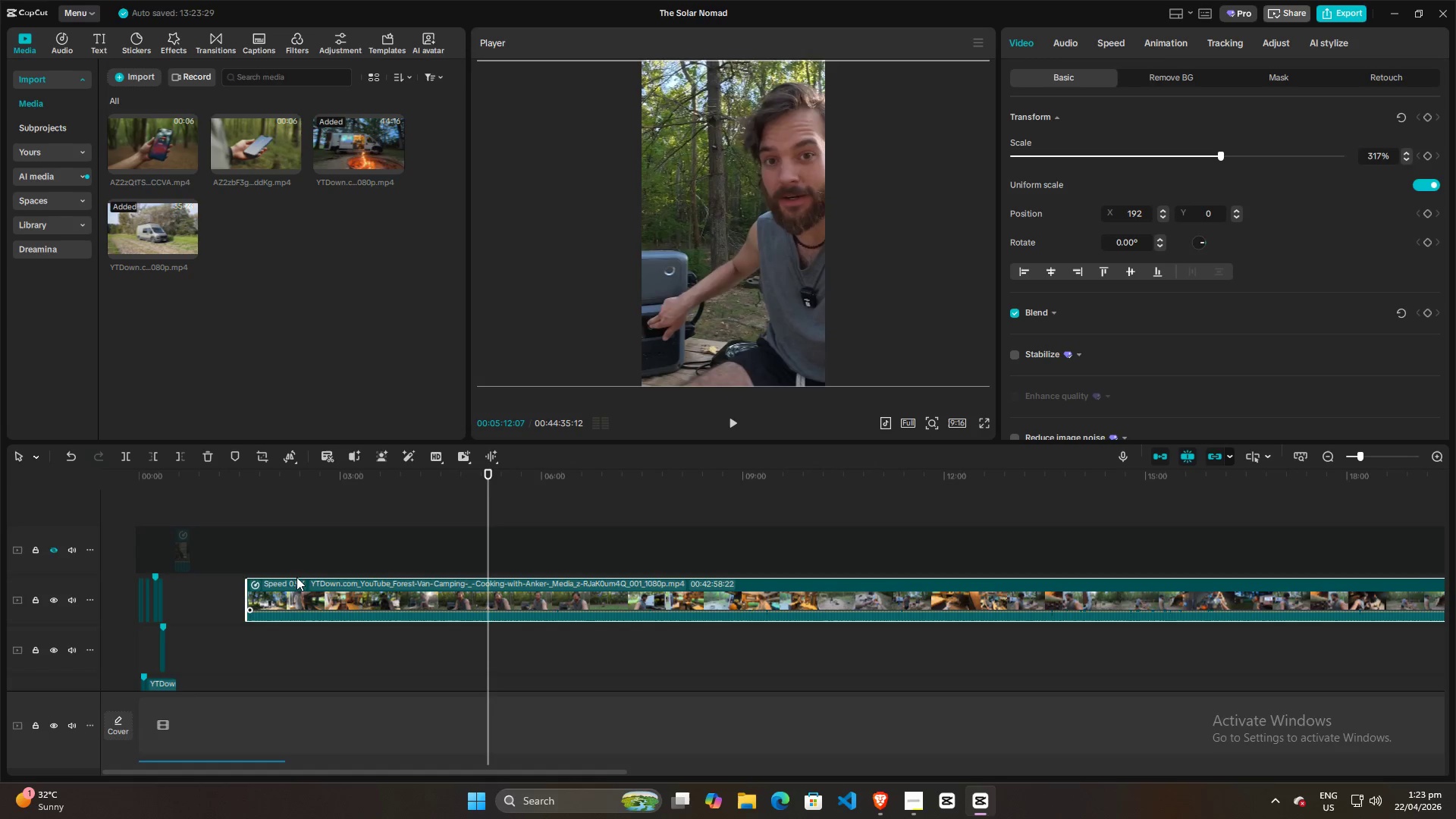 
hold_key(key=ControlLeft, duration=1.0)
scroll: coordinate [340, 541], scroll_direction: up, amount: 8.0
 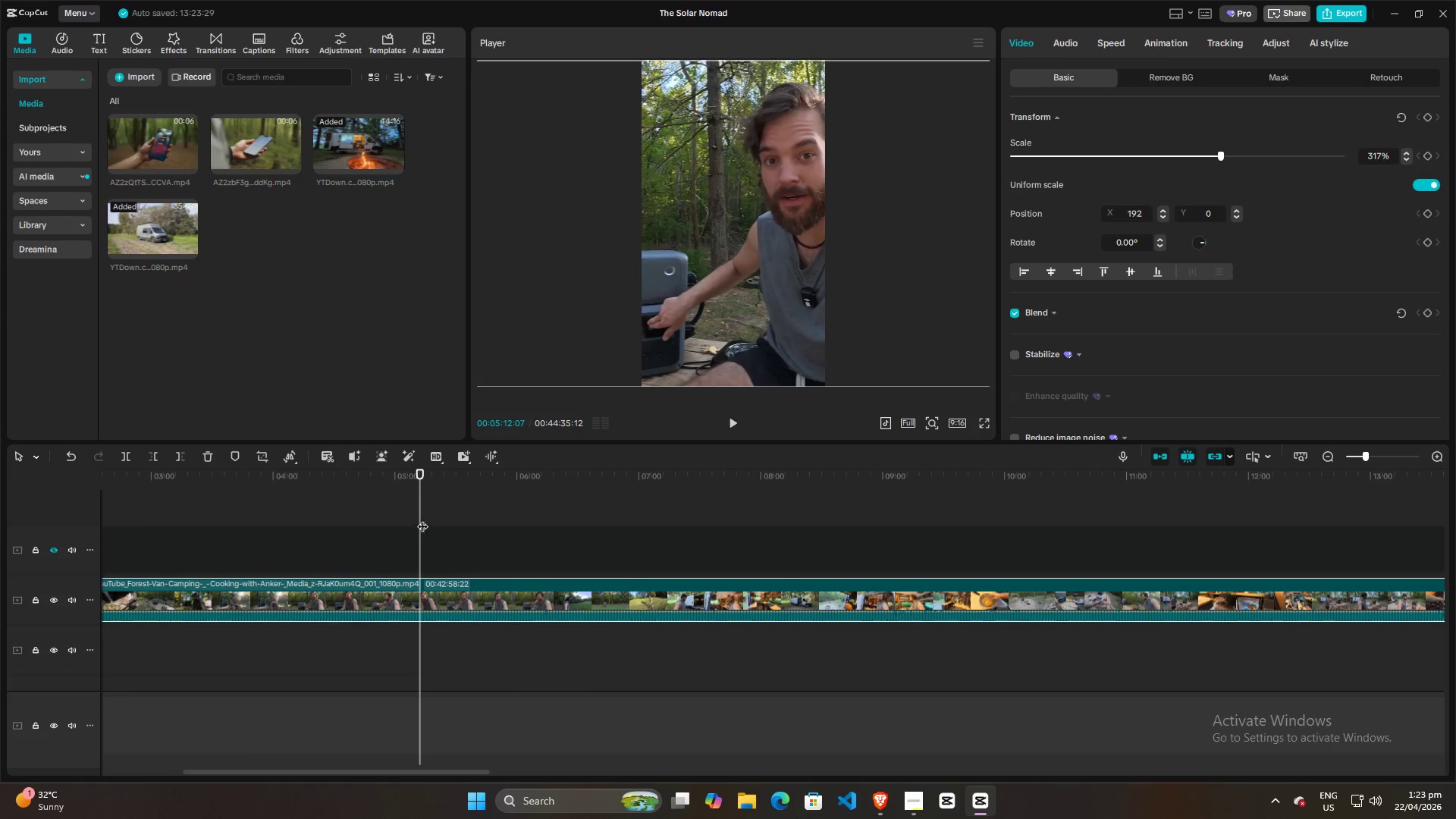 
left_click_drag(start_coordinate=[422, 519], to_coordinate=[281, 555])
 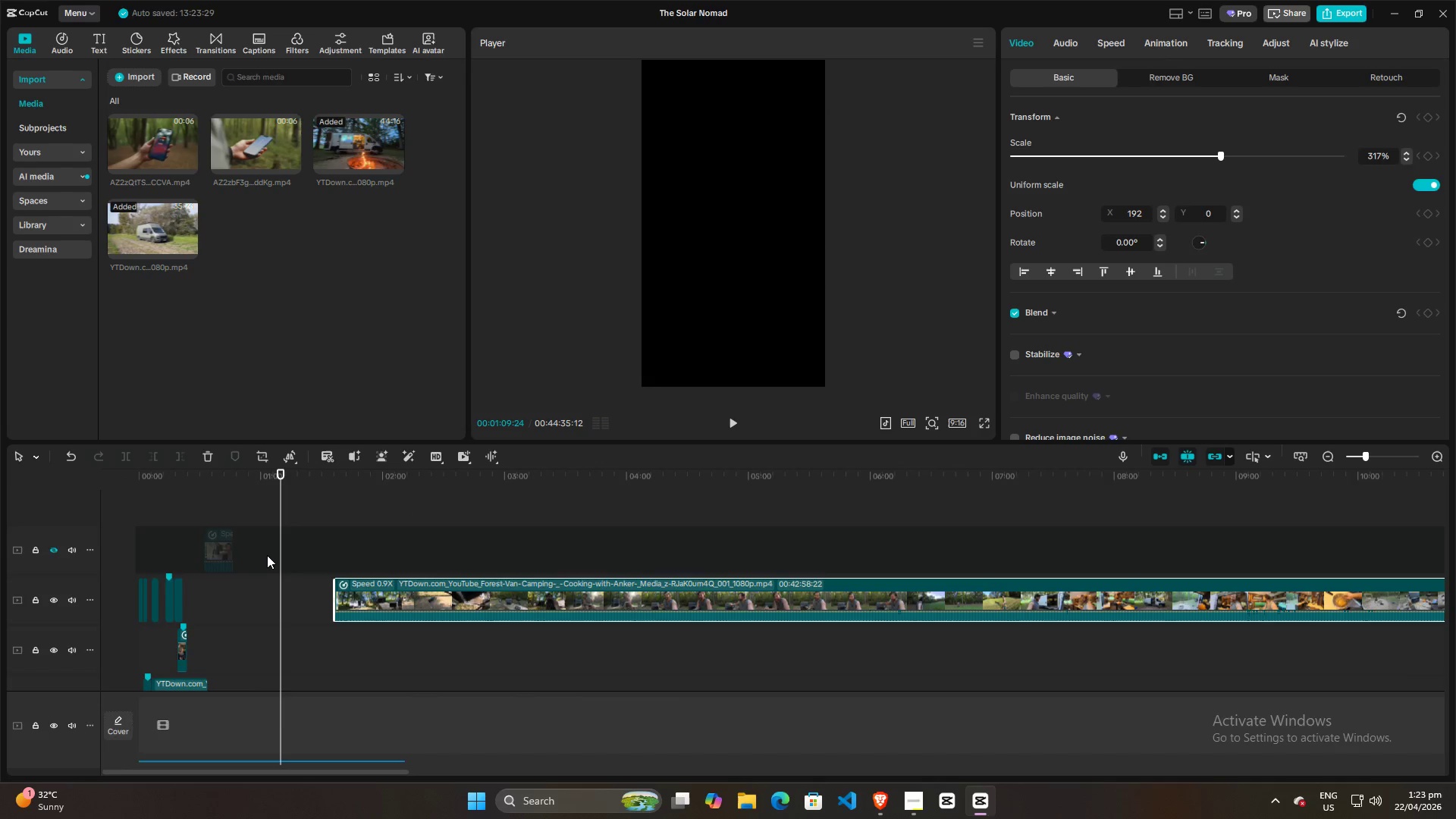 
hold_key(key=ControlLeft, duration=0.67)
 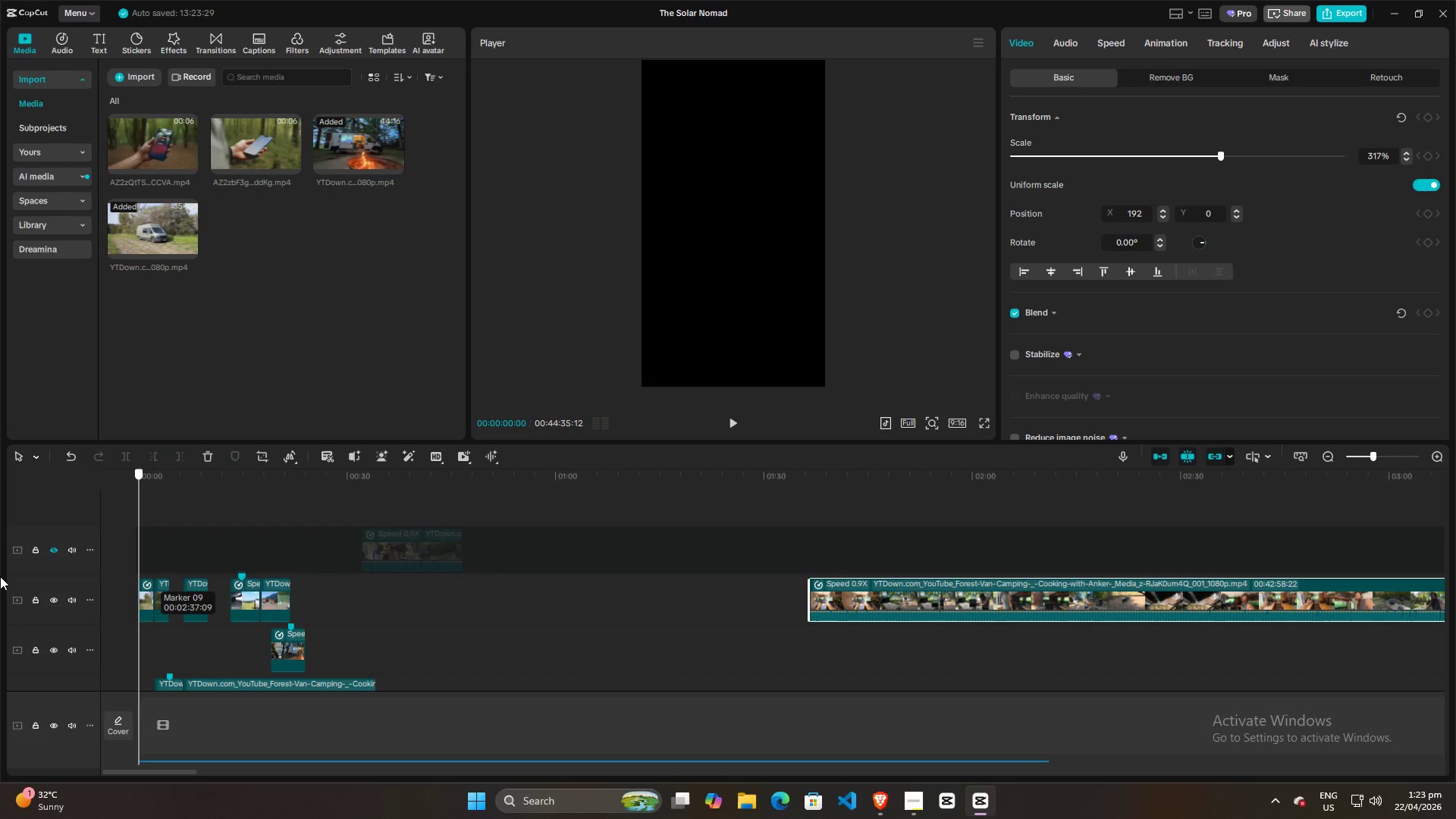 
left_click_drag(start_coordinate=[279, 551], to_coordinate=[130, 601])
 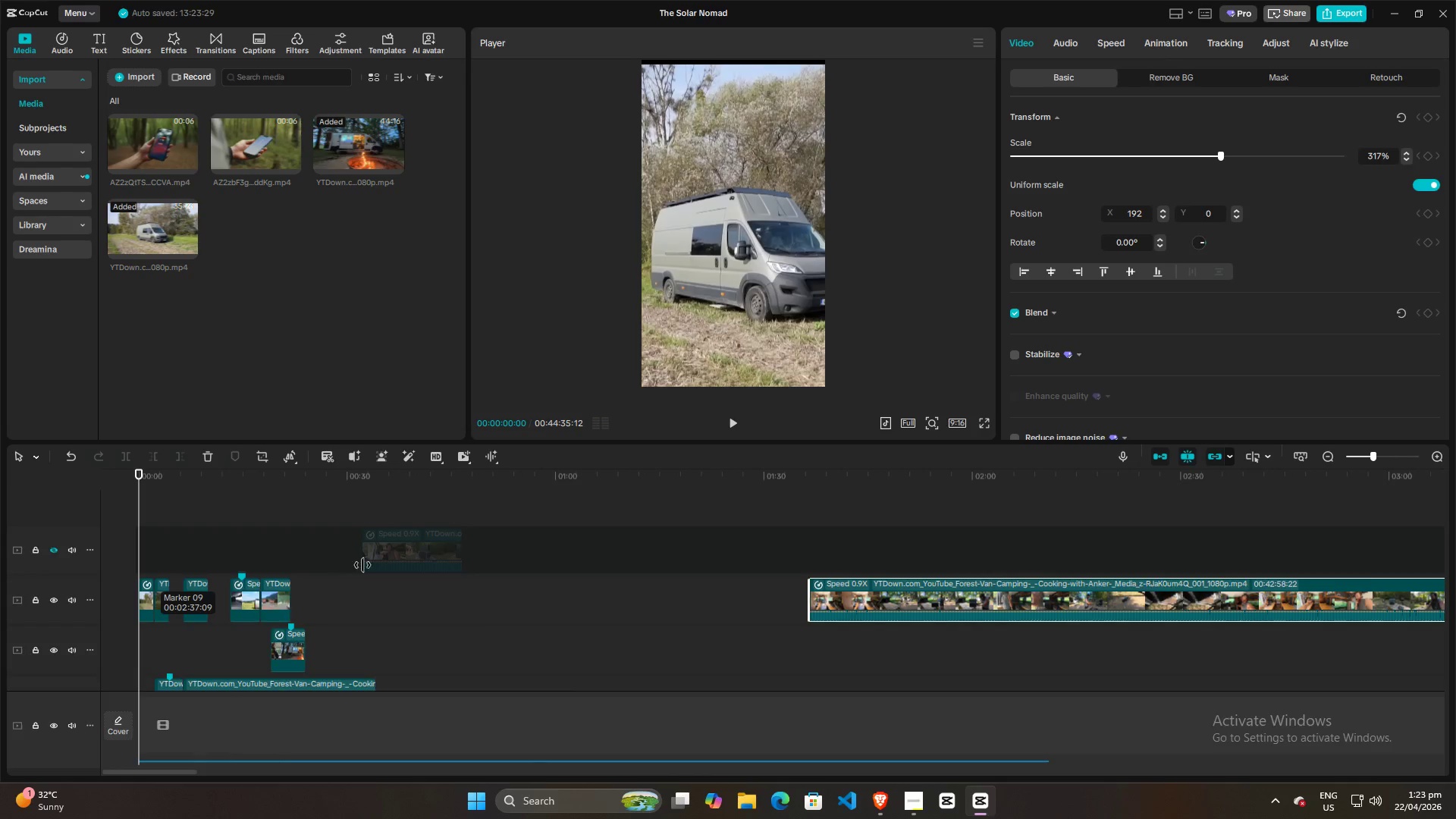 
scroll: coordinate [277, 552], scroll_direction: up, amount: 11.0
 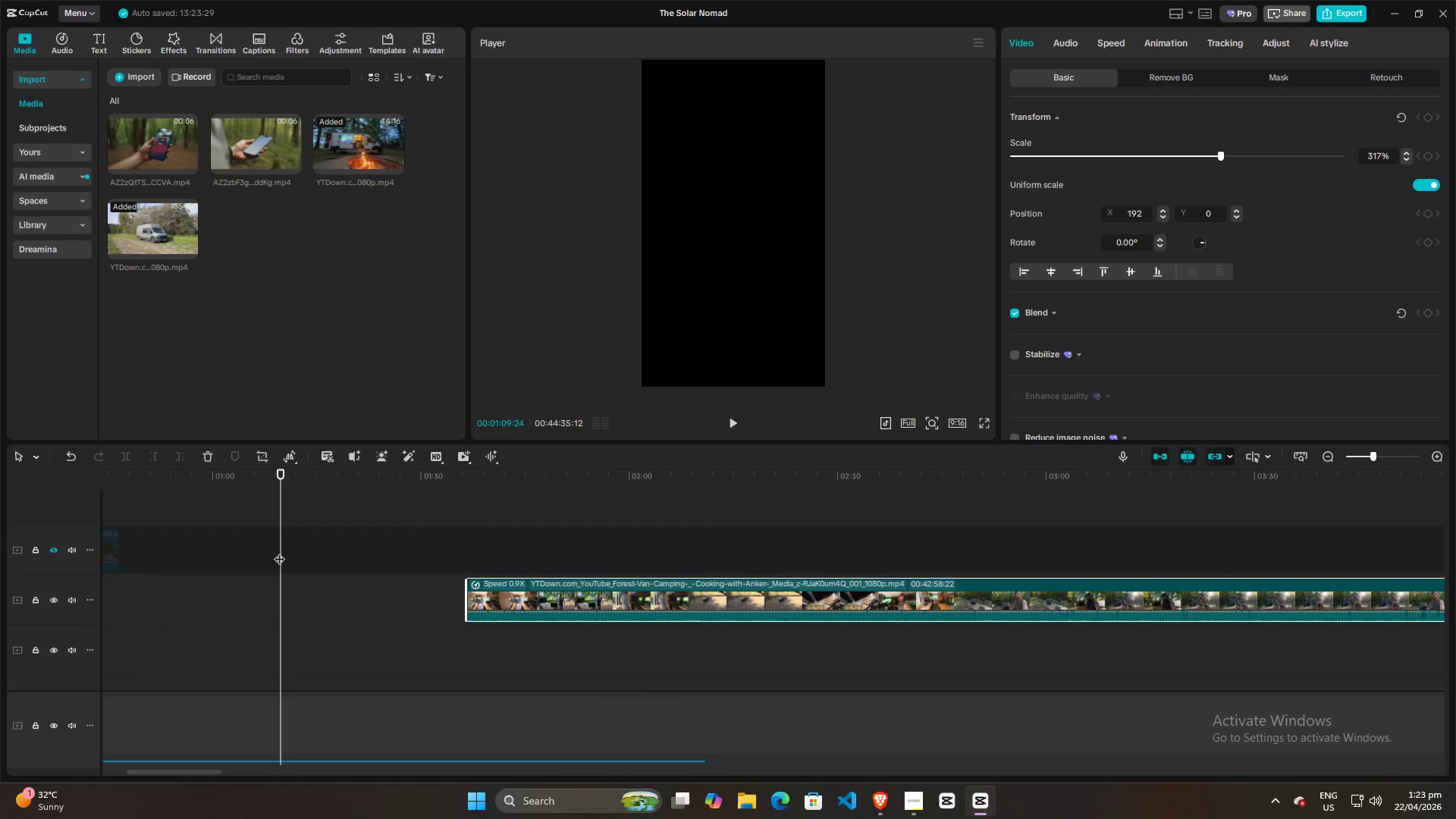 
scroll: coordinate [406, 575], scroll_direction: down, amount: 3.0
 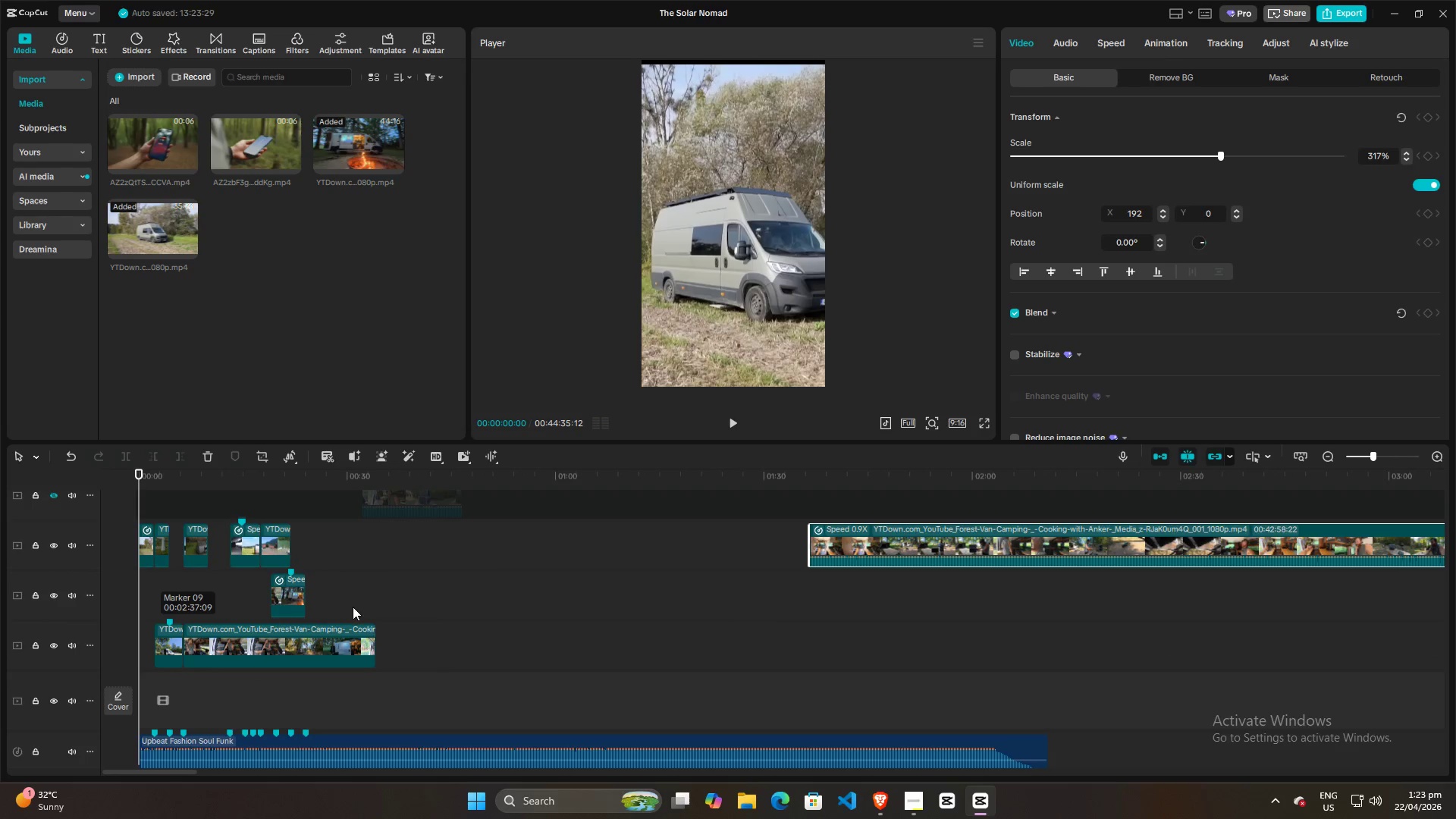 
left_click([341, 590])
 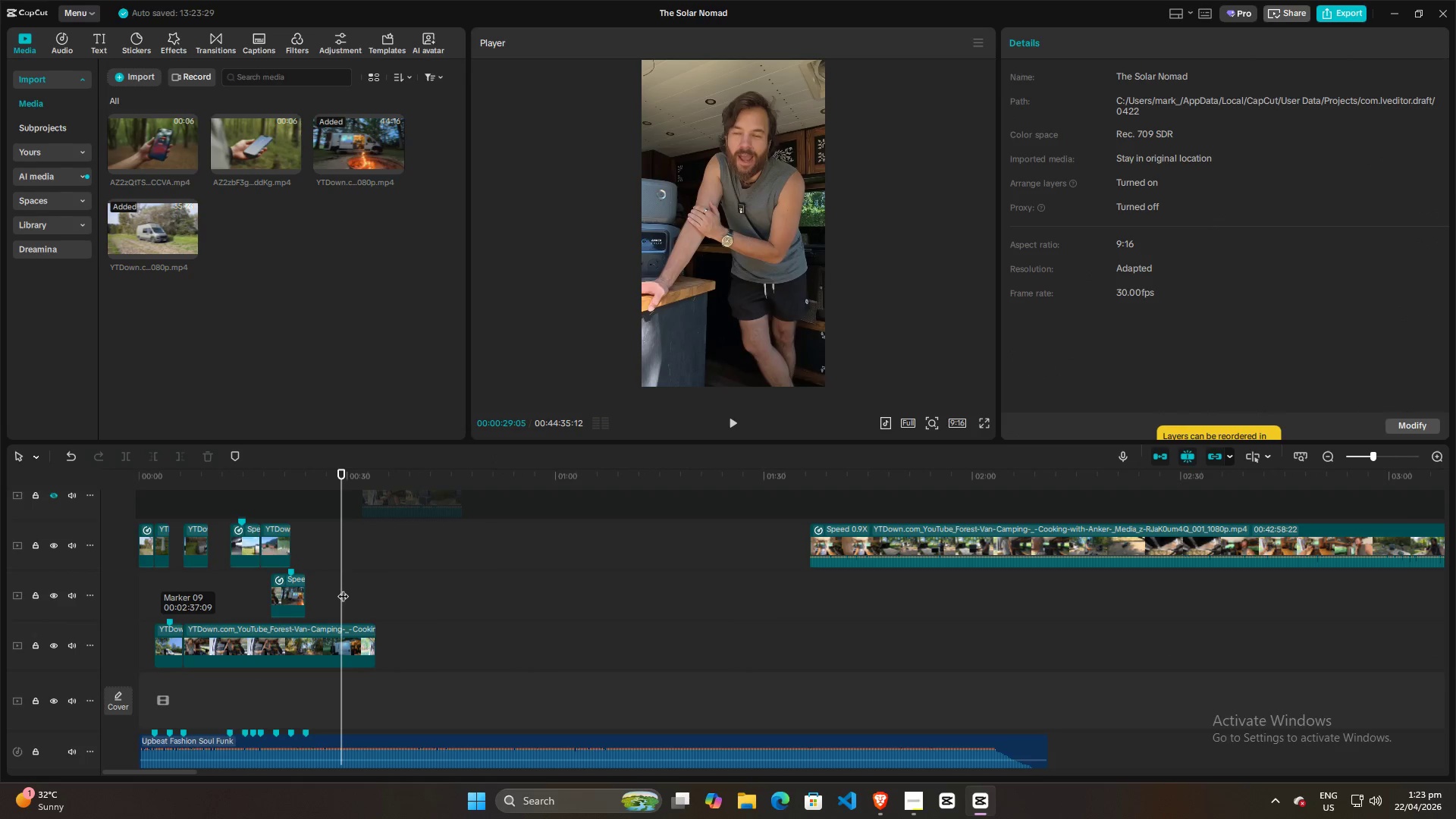 
key(Space)
 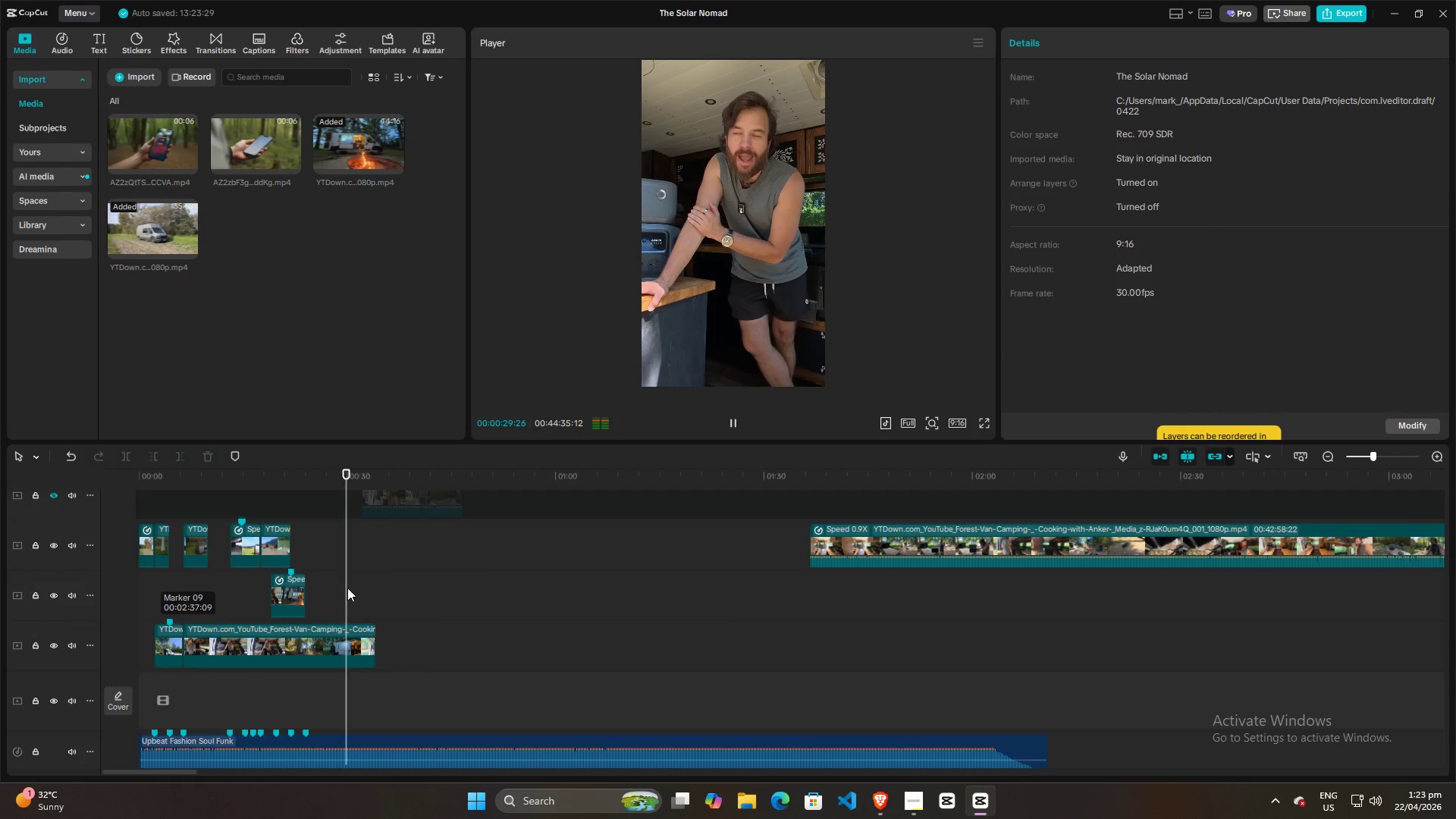 
left_click([309, 568])
 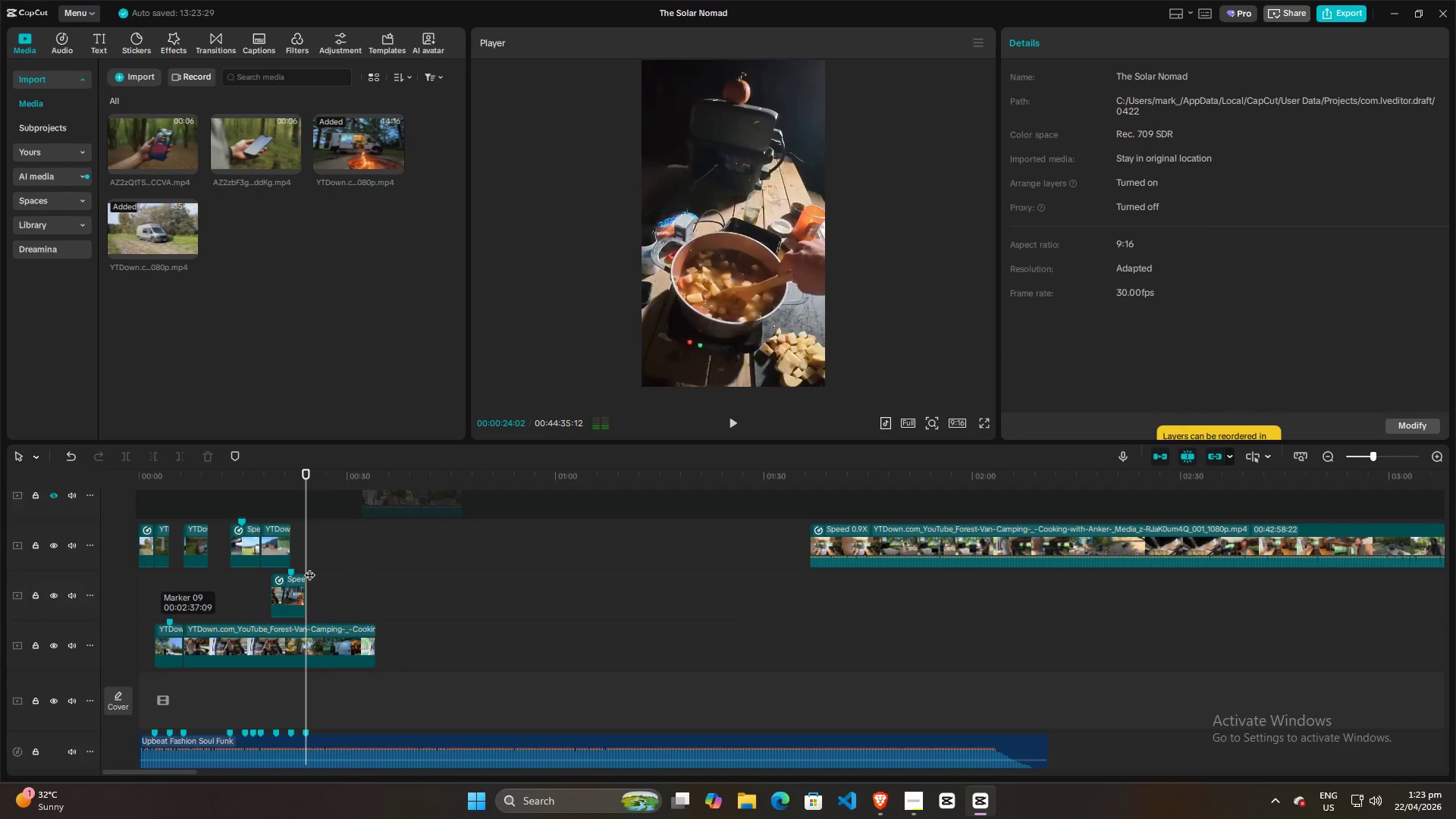 
key(Space)
 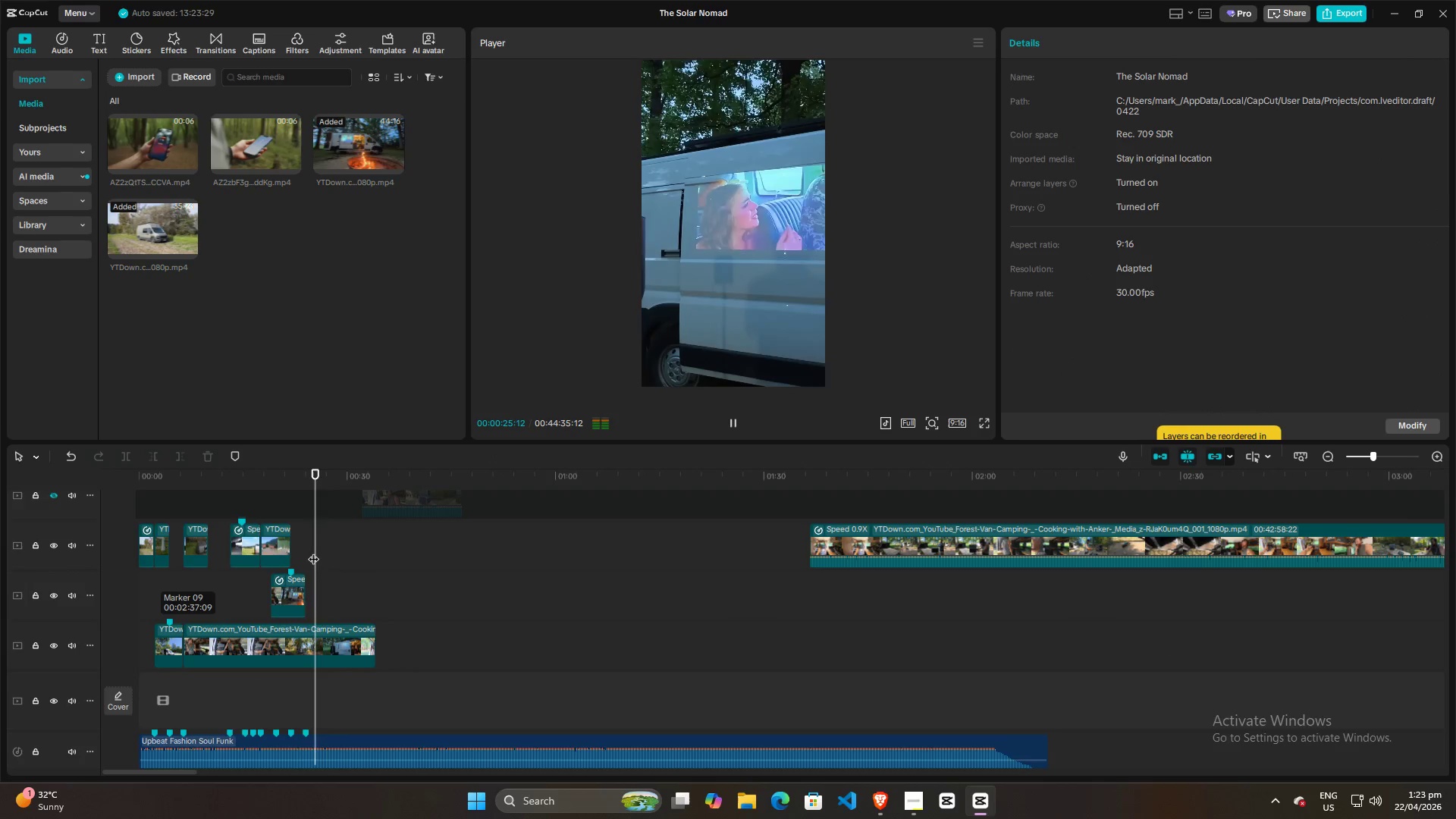 
left_click([286, 529])
 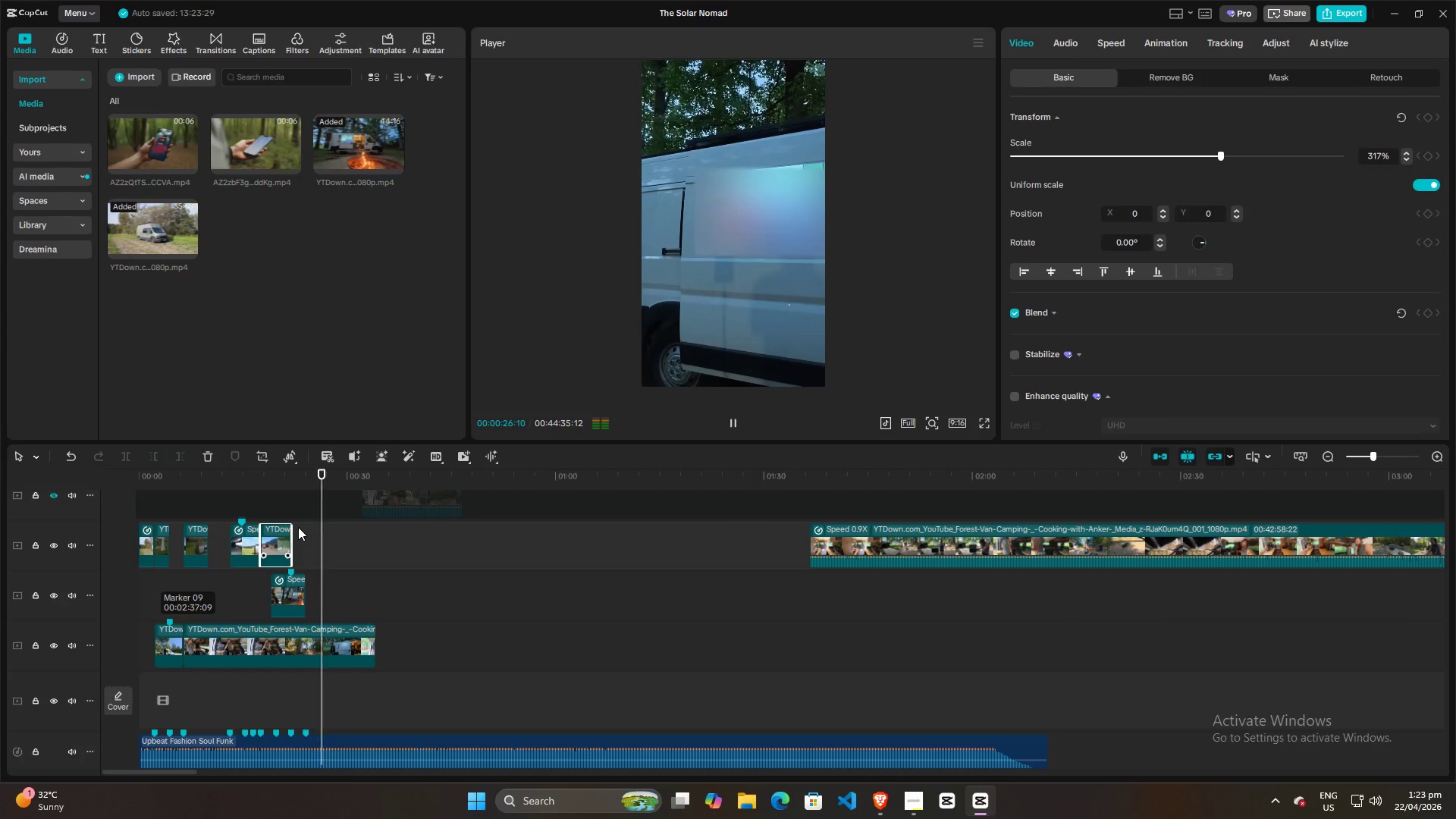 
left_click([288, 498])
 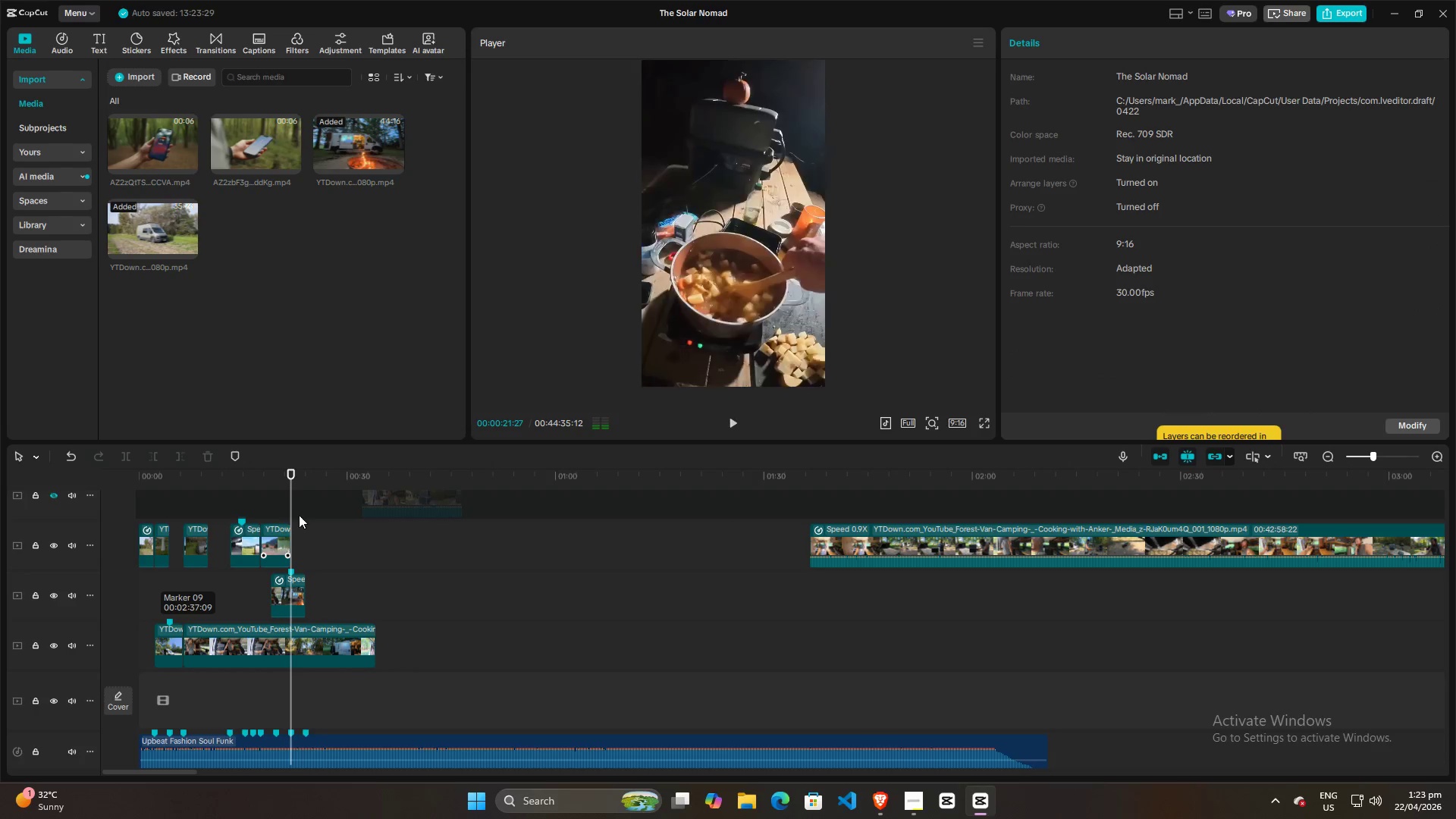 
key(Space)
 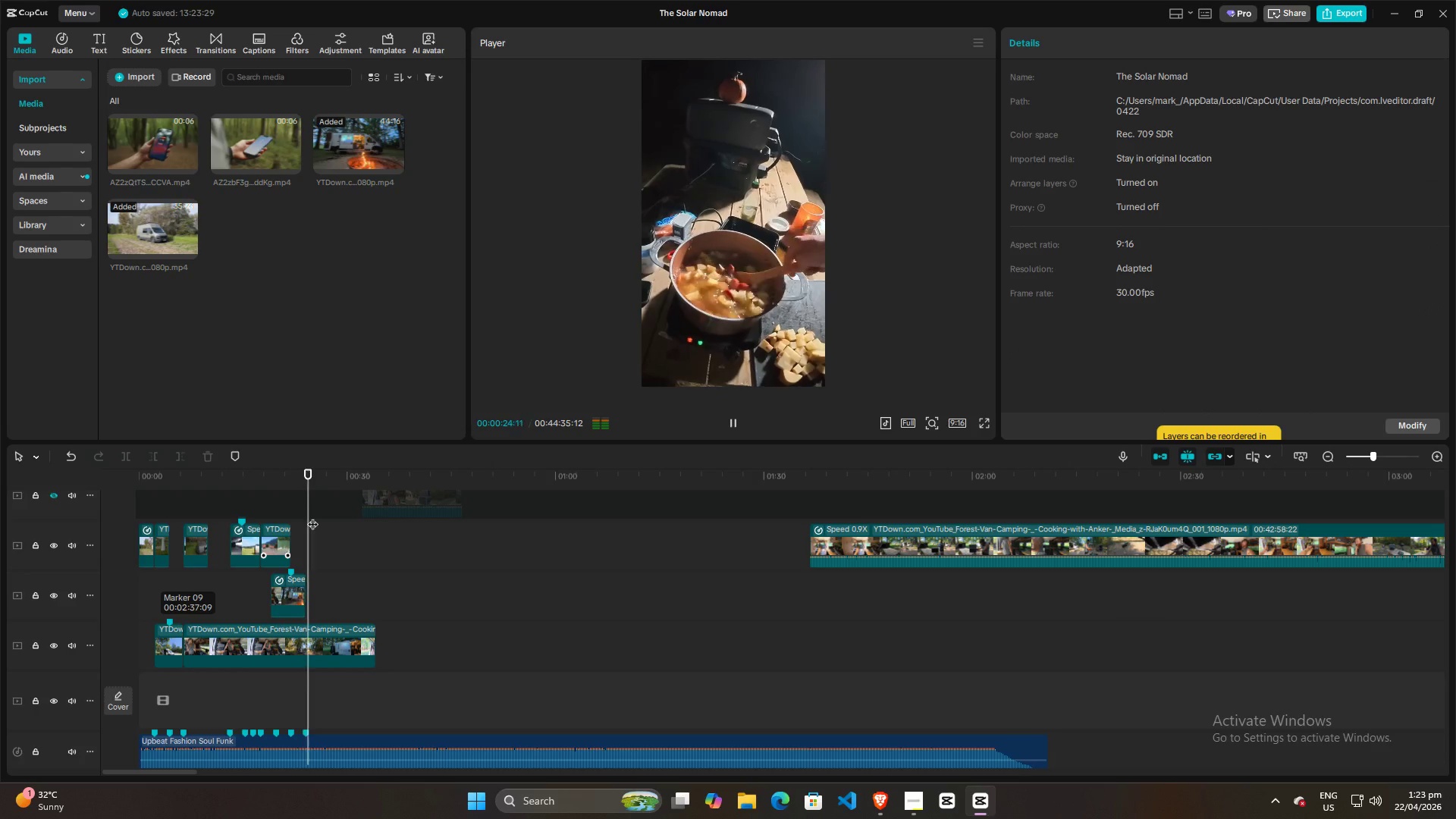 
key(Space)
 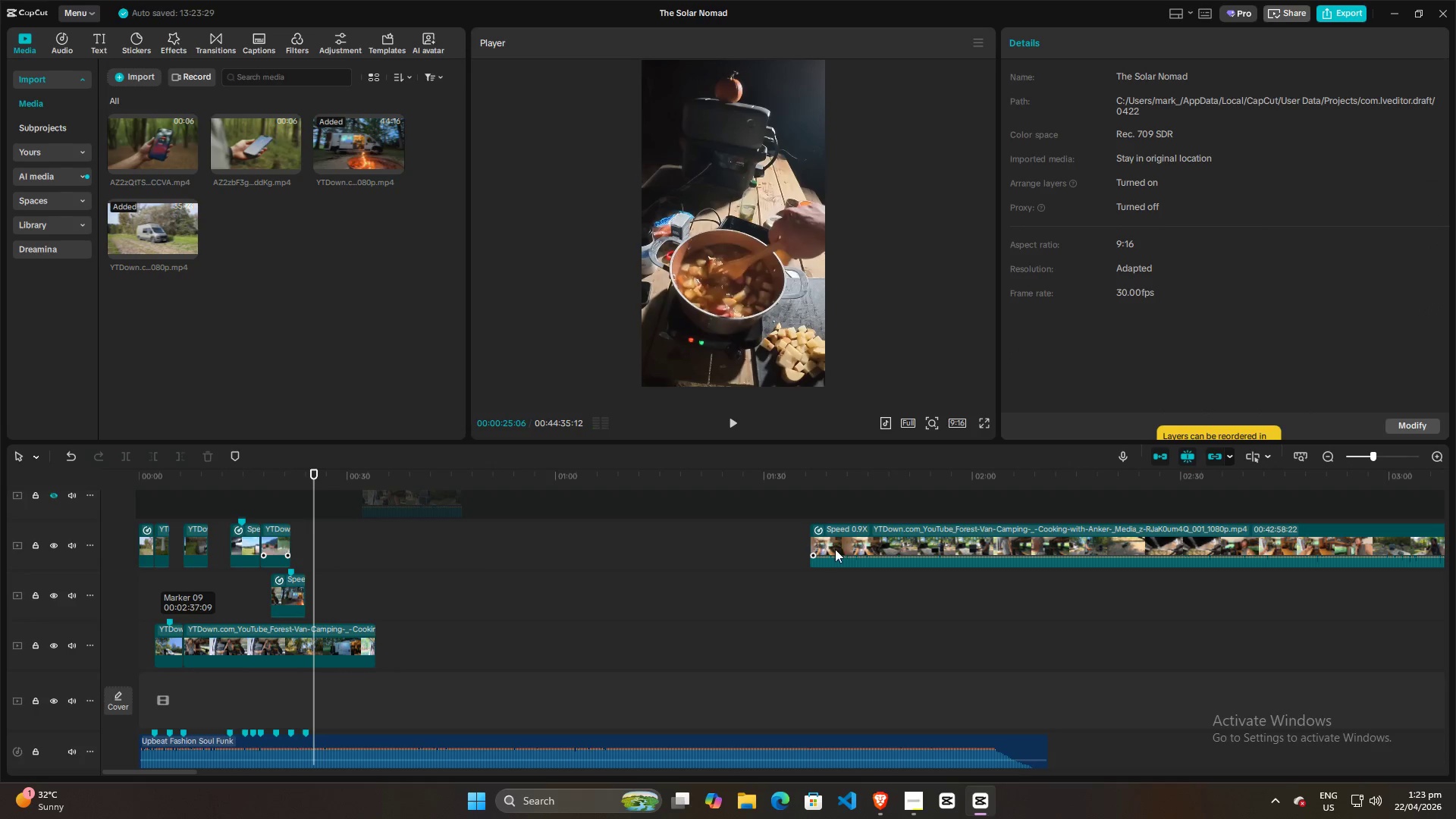 
left_click_drag(start_coordinate=[849, 533], to_coordinate=[347, 585])
 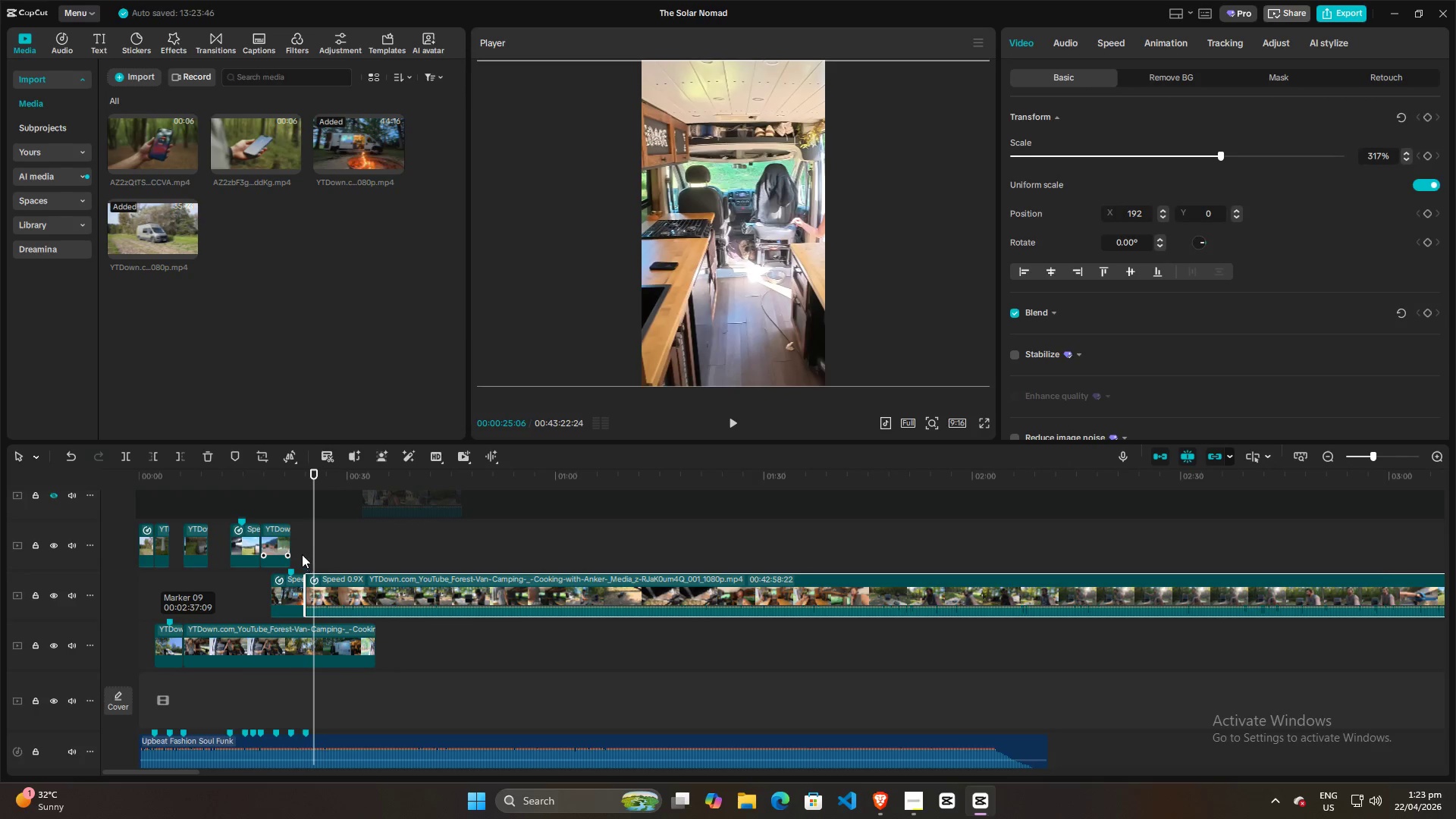 
left_click([301, 551])
 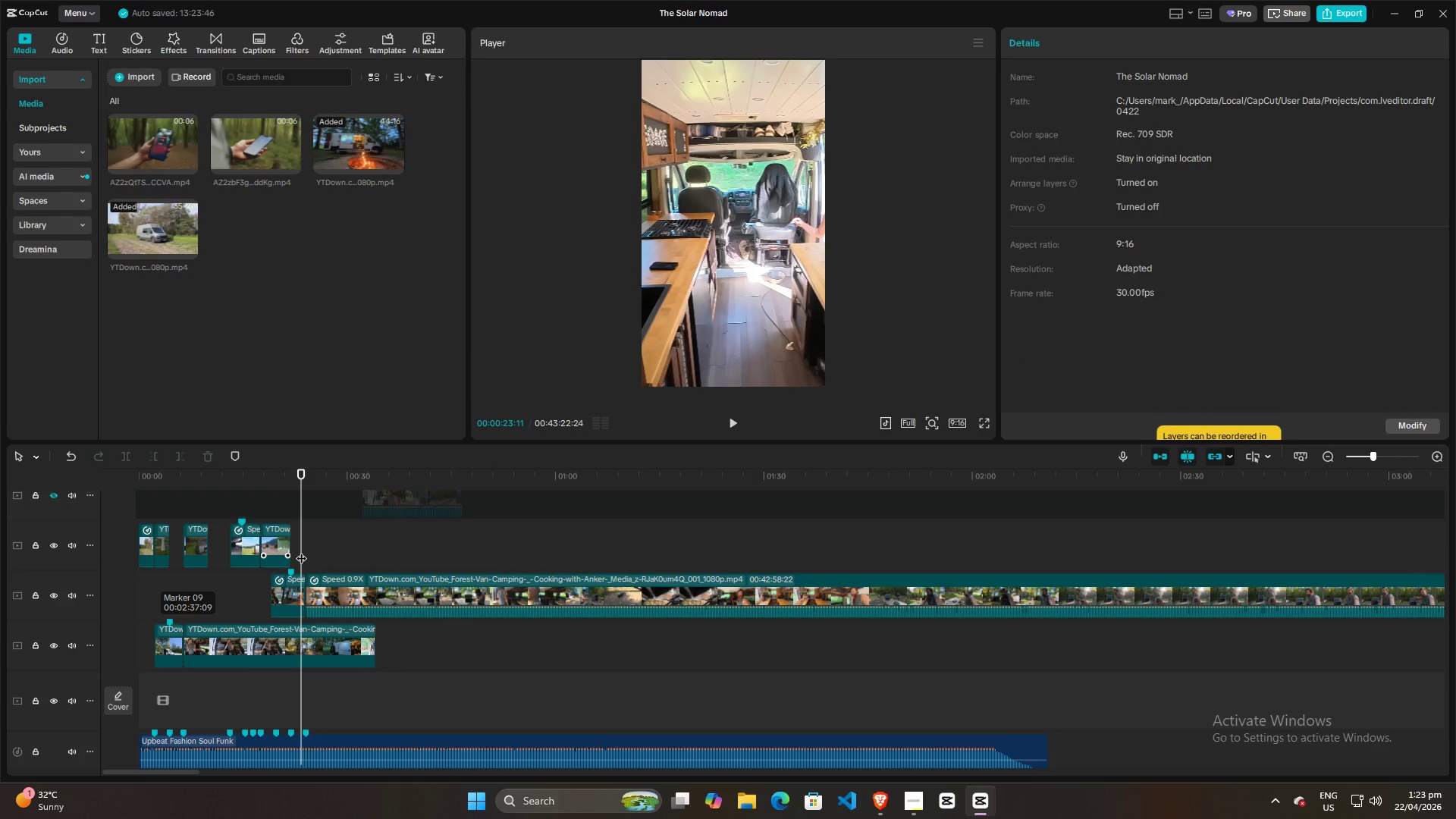 
key(Space)
 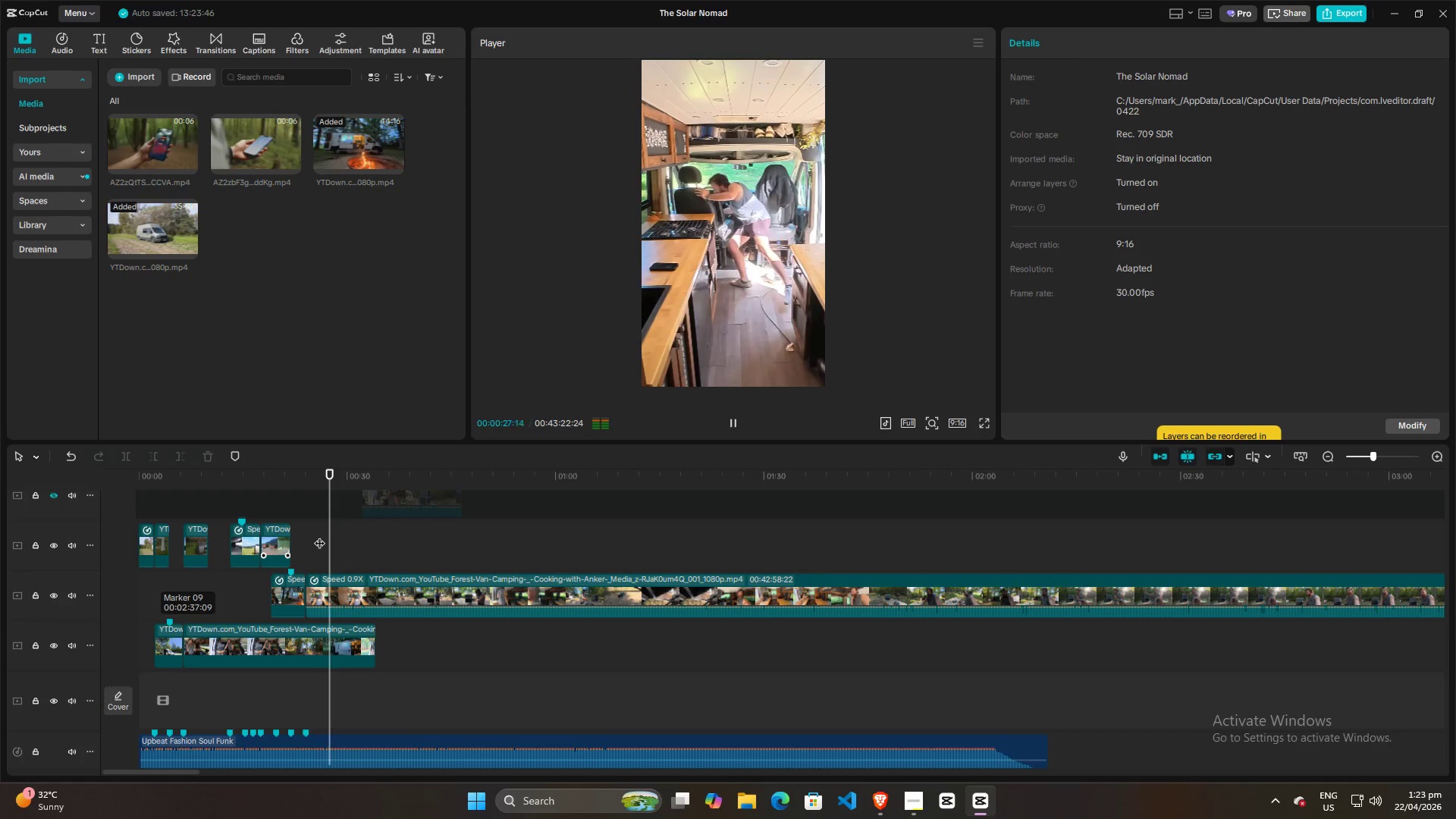 
wait(5.73)
 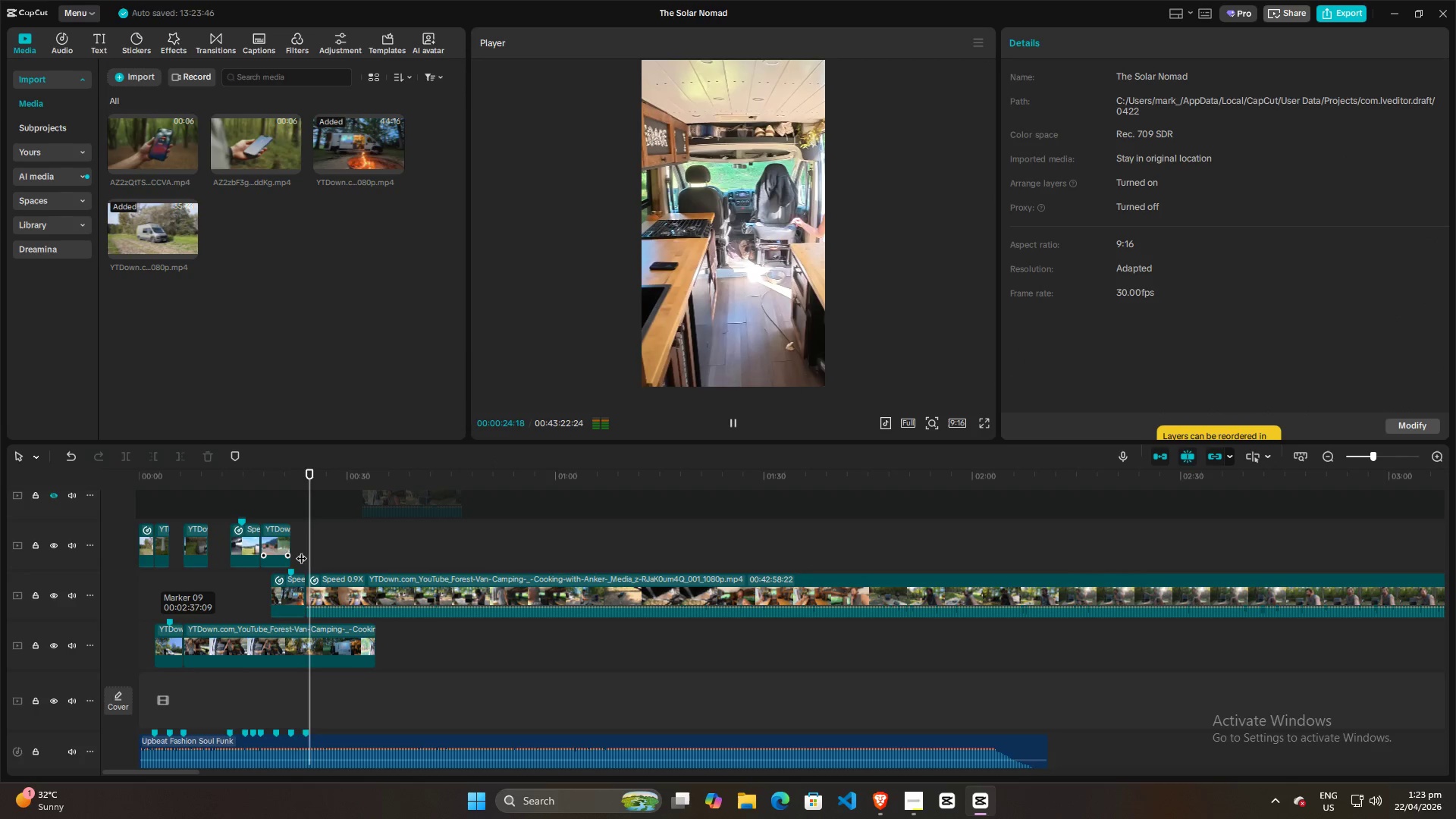 
key(Space)
 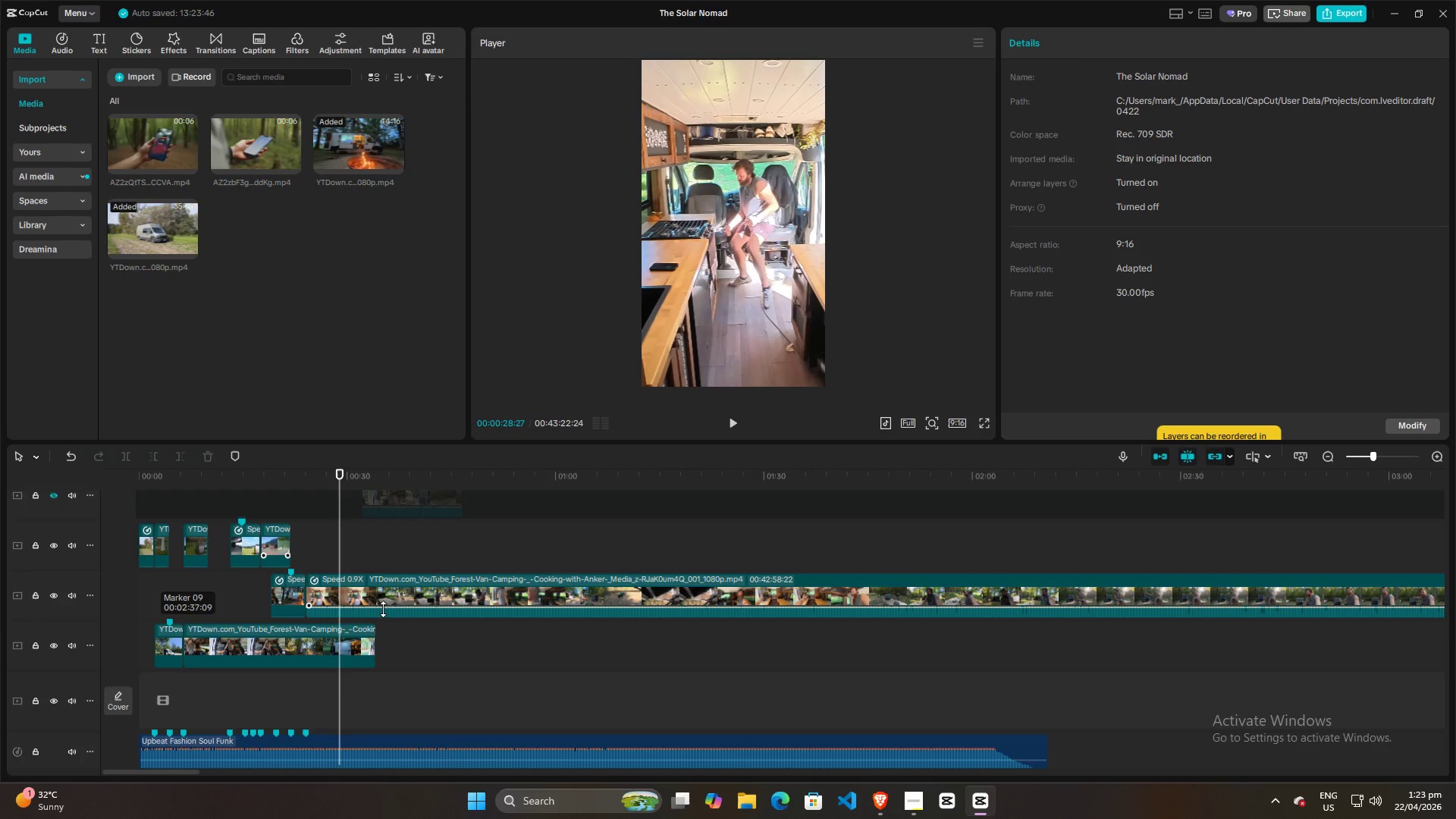 
left_click_drag(start_coordinate=[383, 609], to_coordinate=[380, 645])
 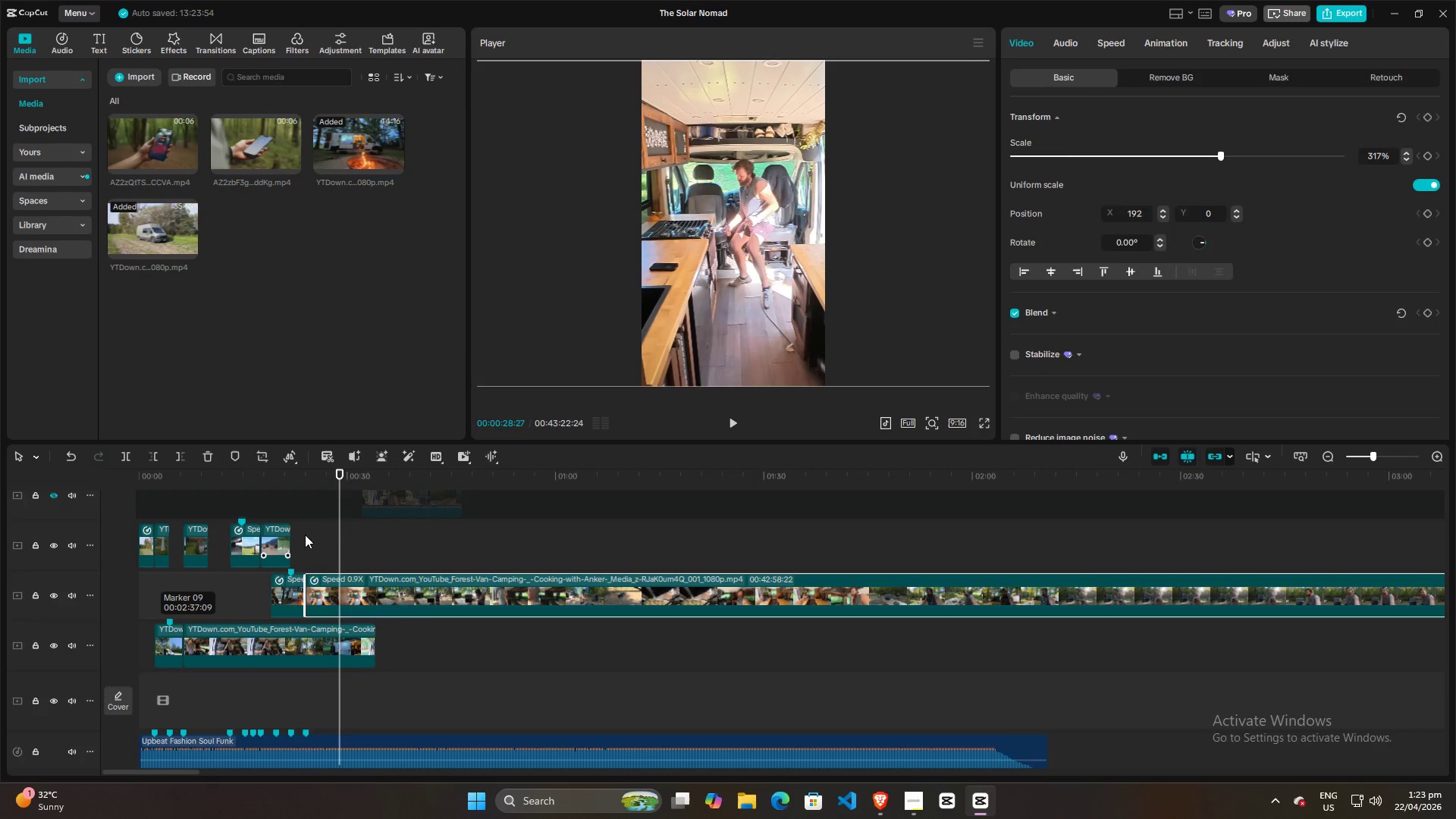 
left_click([305, 535])
 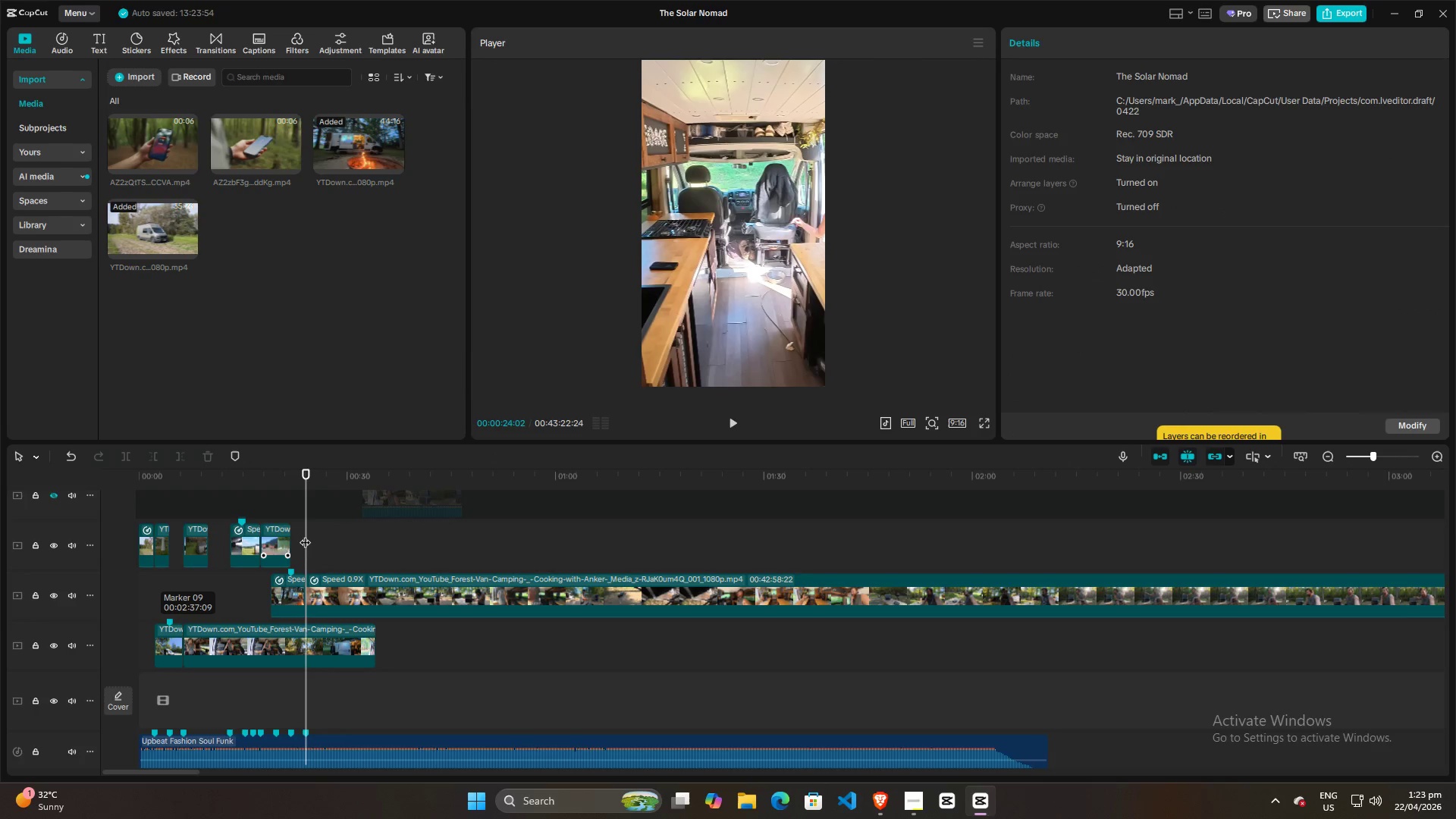 
key(Space)
 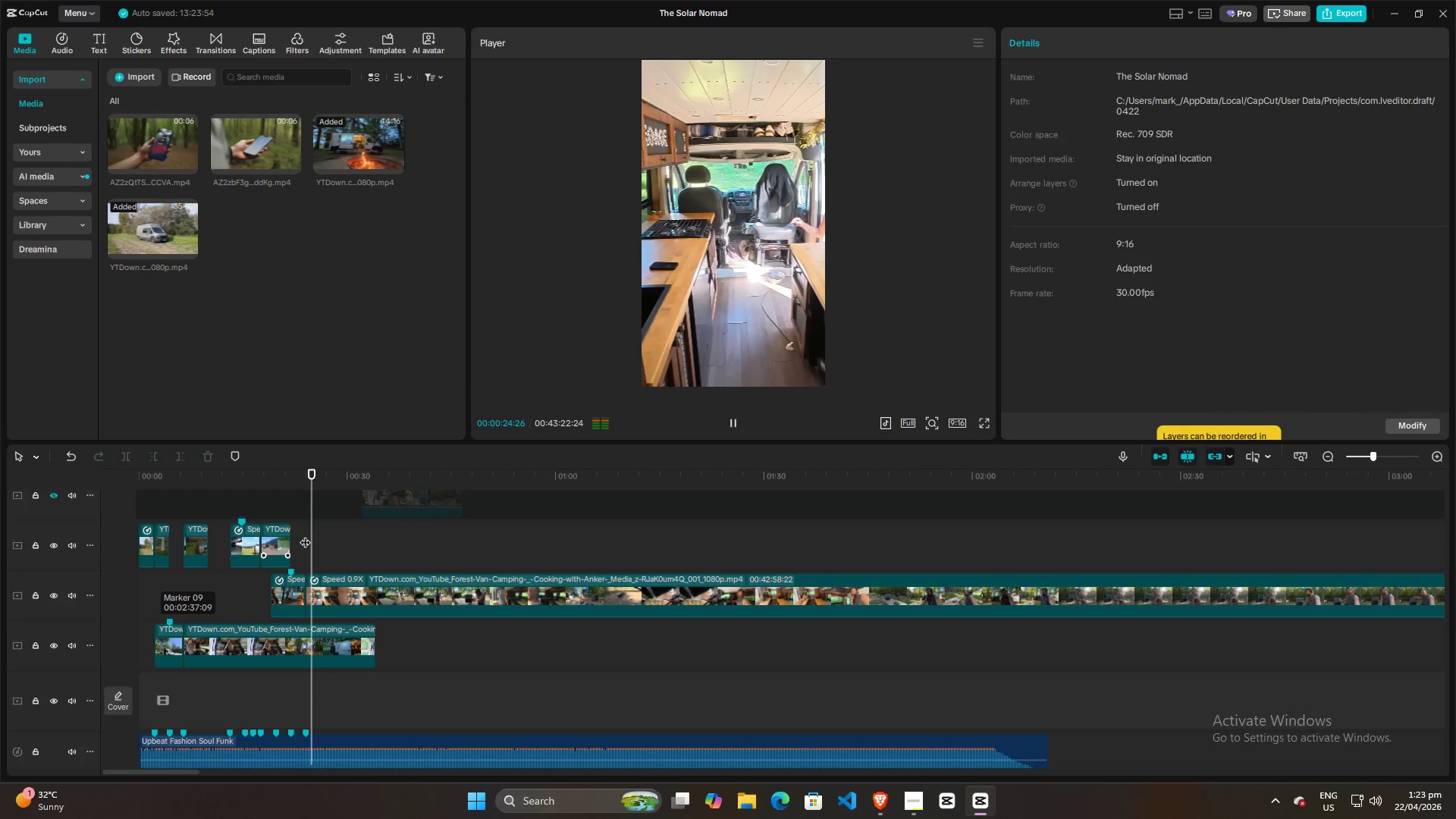 
key(Space)
 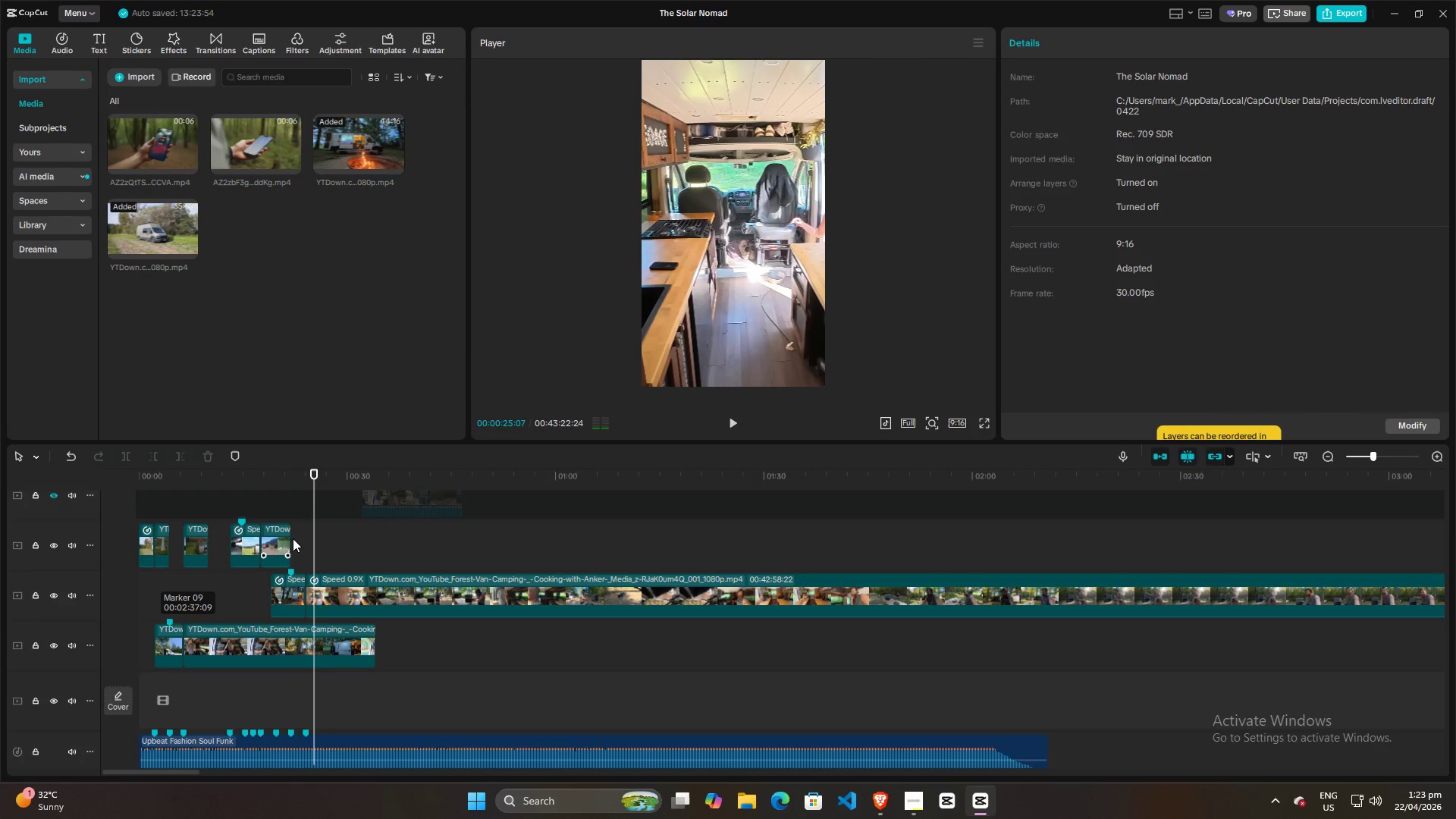 
hold_key(key=ControlLeft, duration=0.47)
 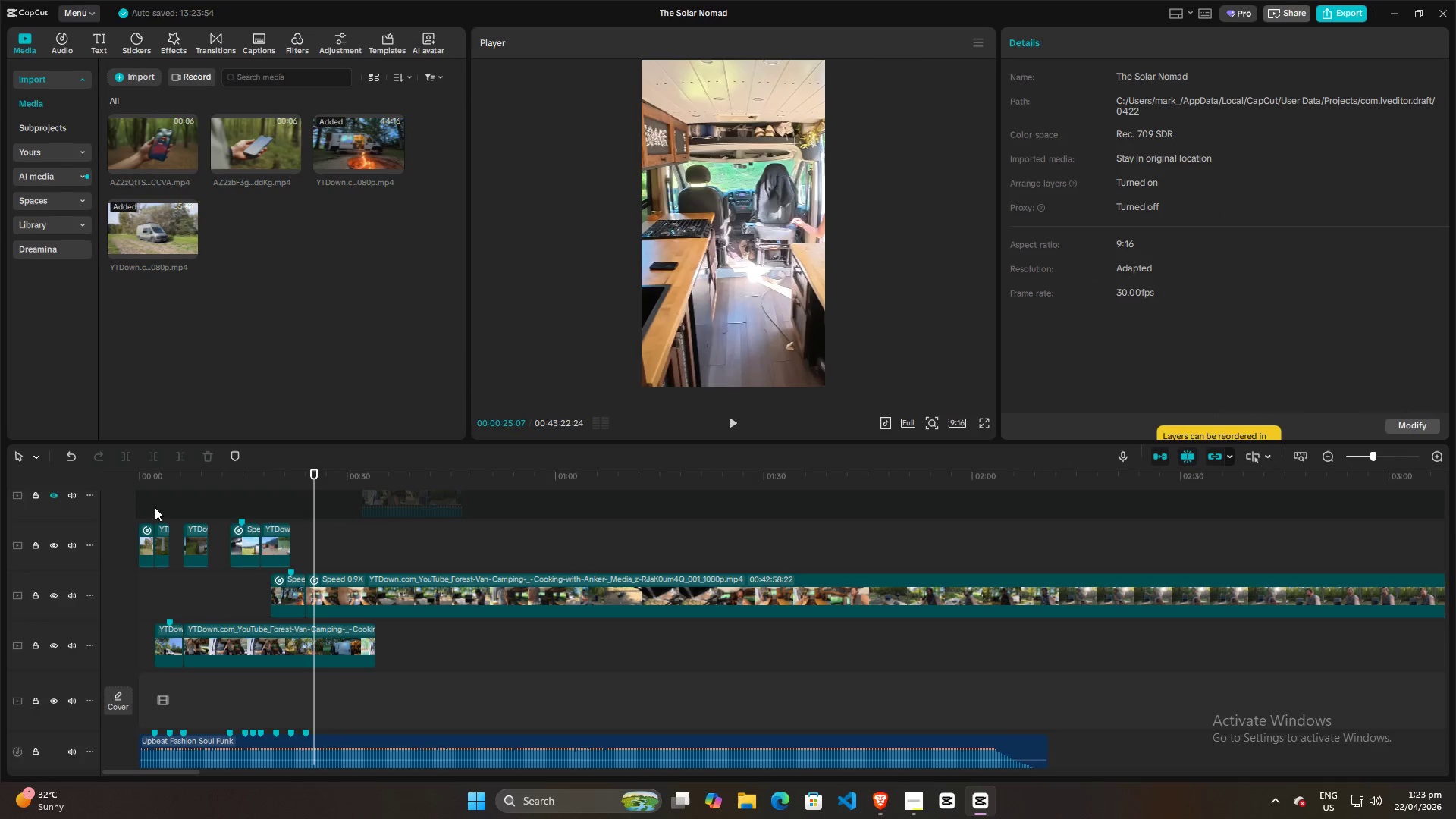 
left_click([152, 508])
 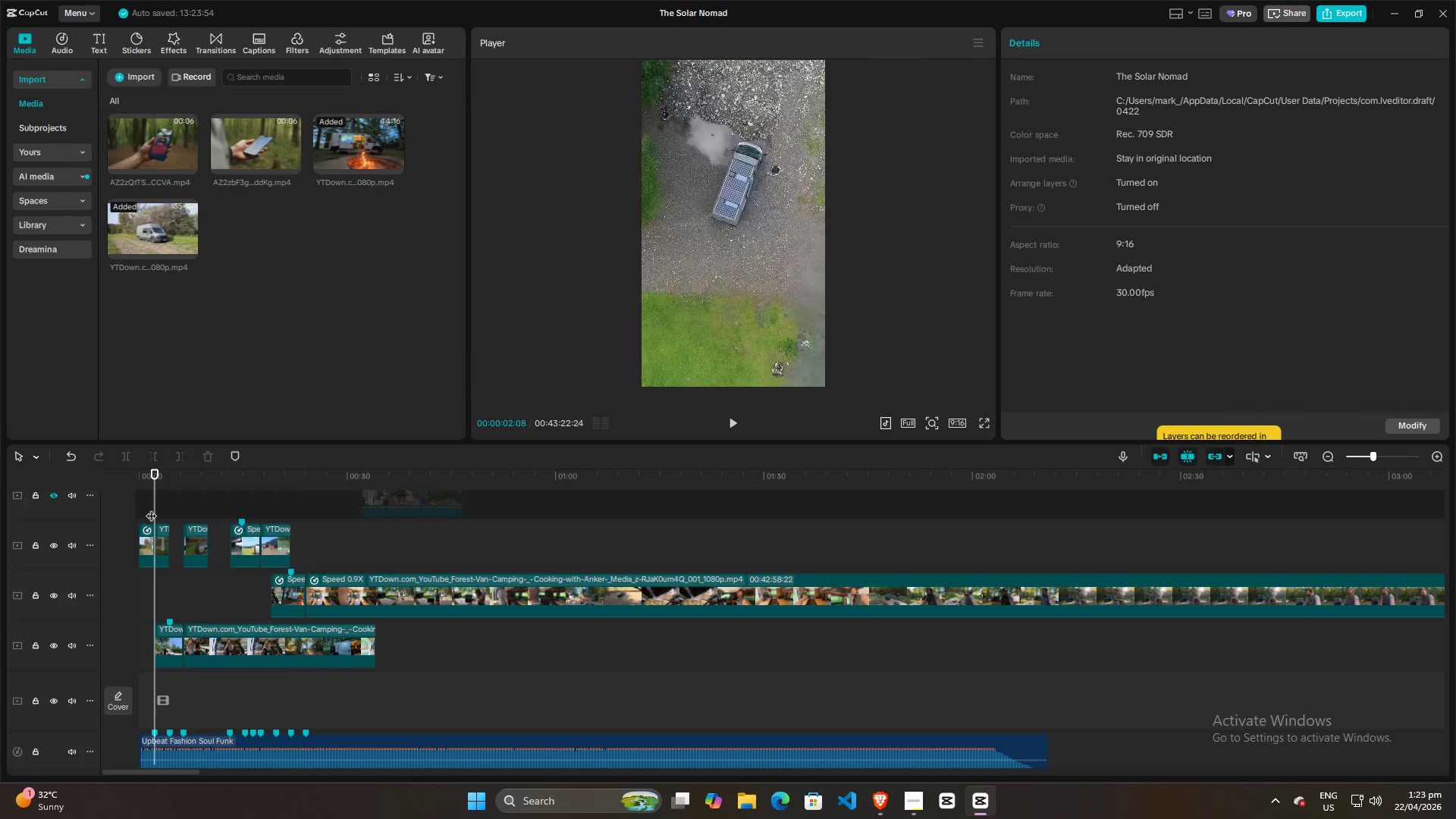 
left_click_drag(start_coordinate=[151, 508], to_coordinate=[79, 508])
 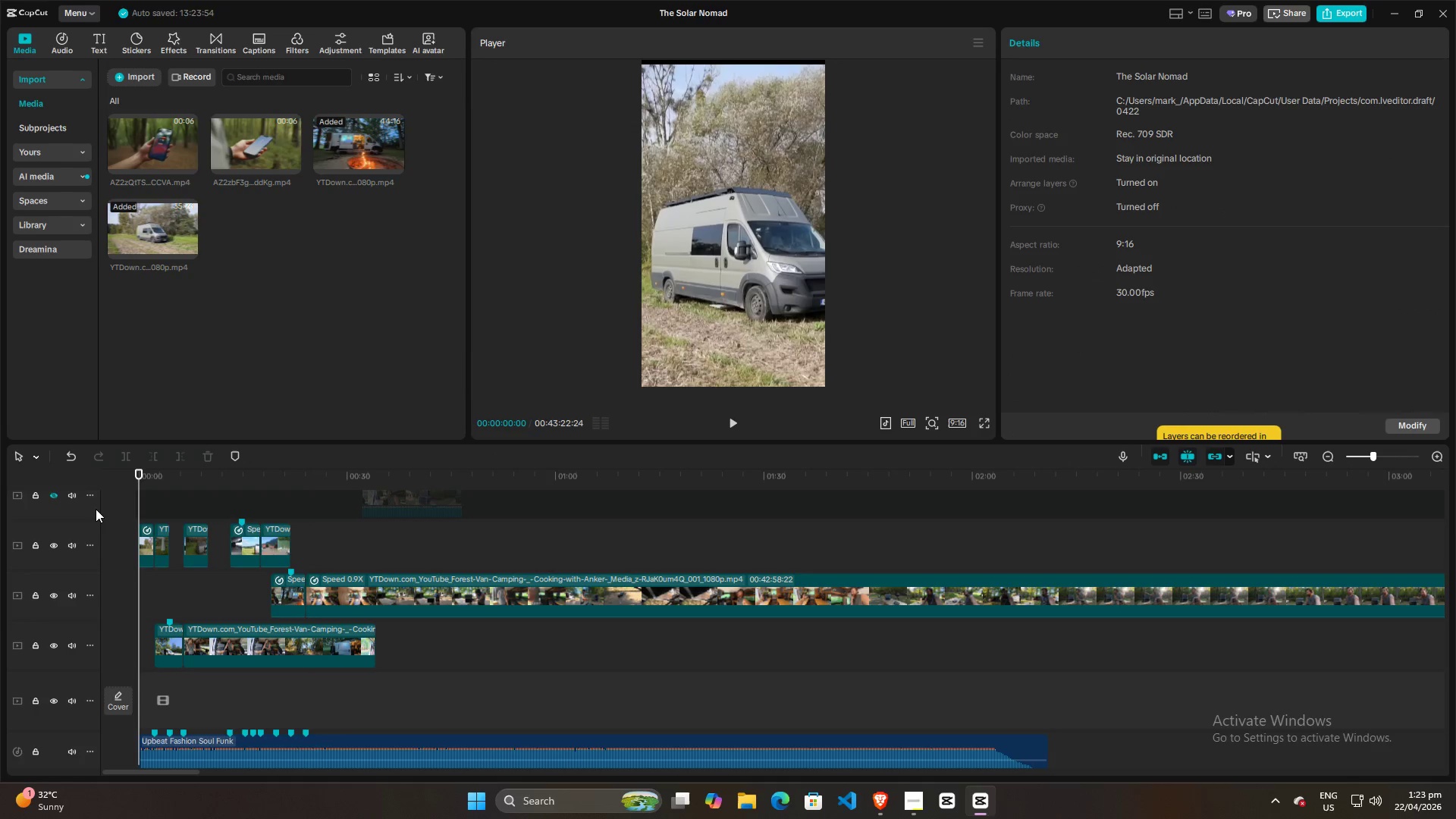 
key(Space)
 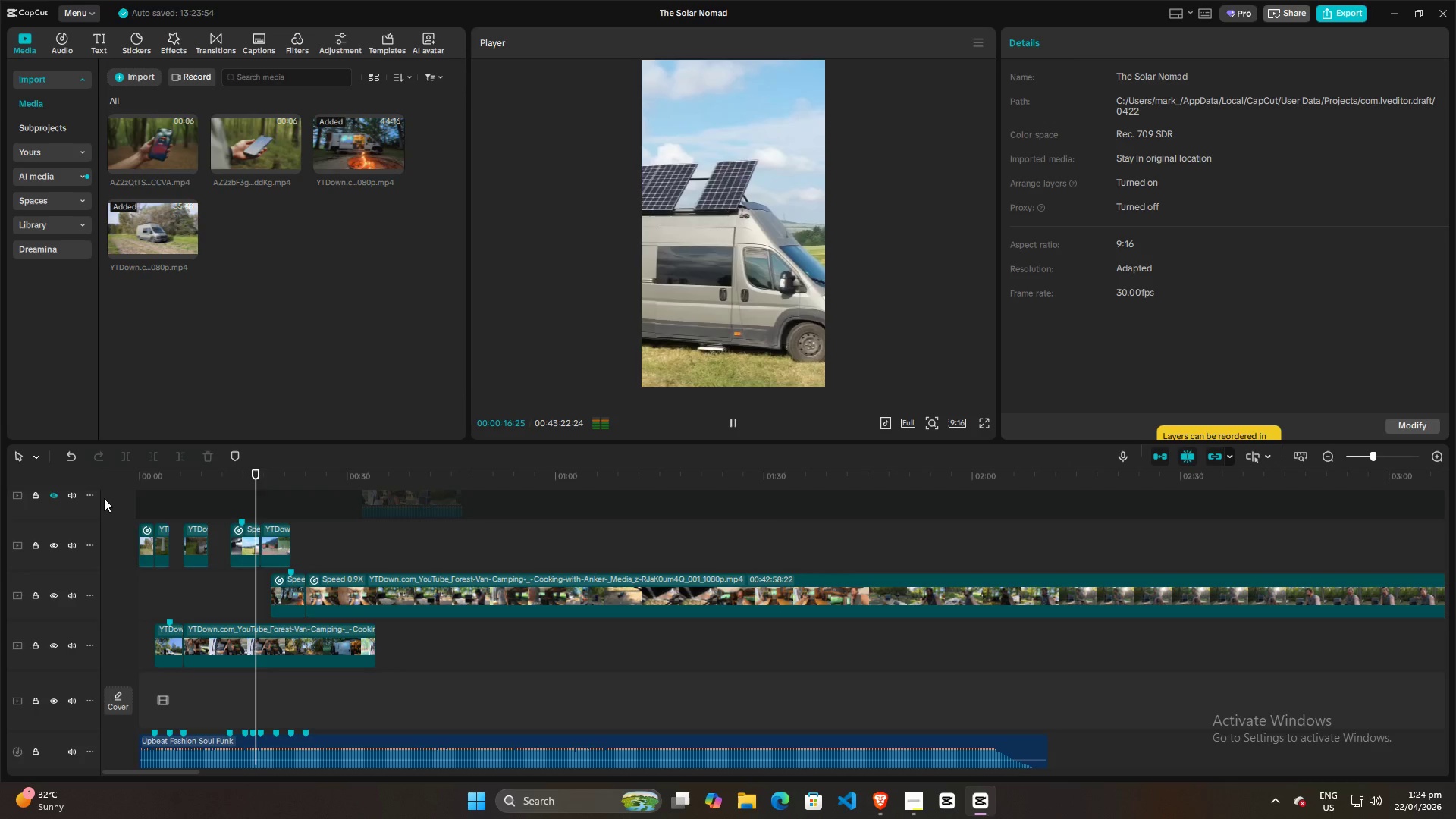 
wait(21.88)
 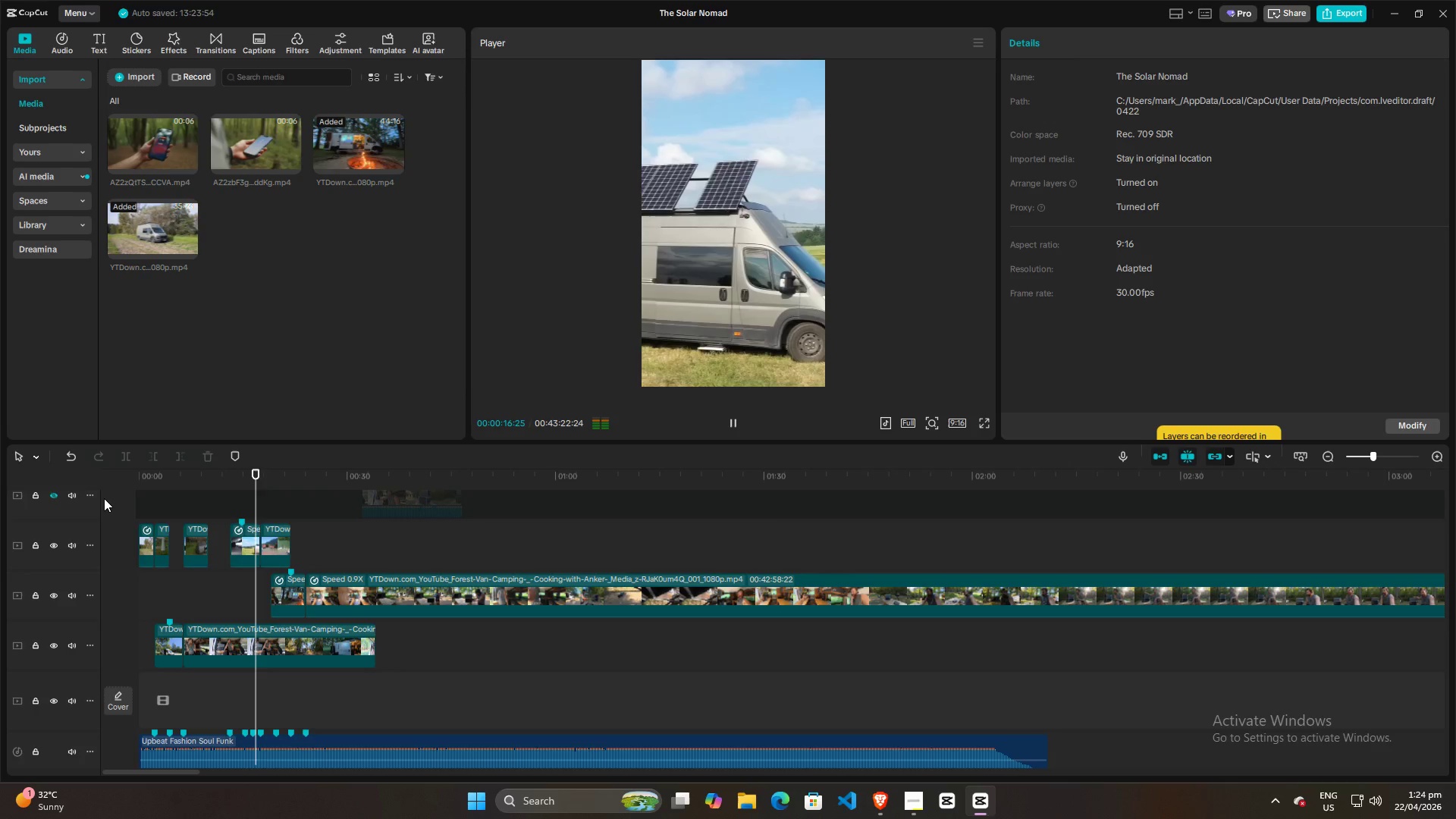 
key(Space)
 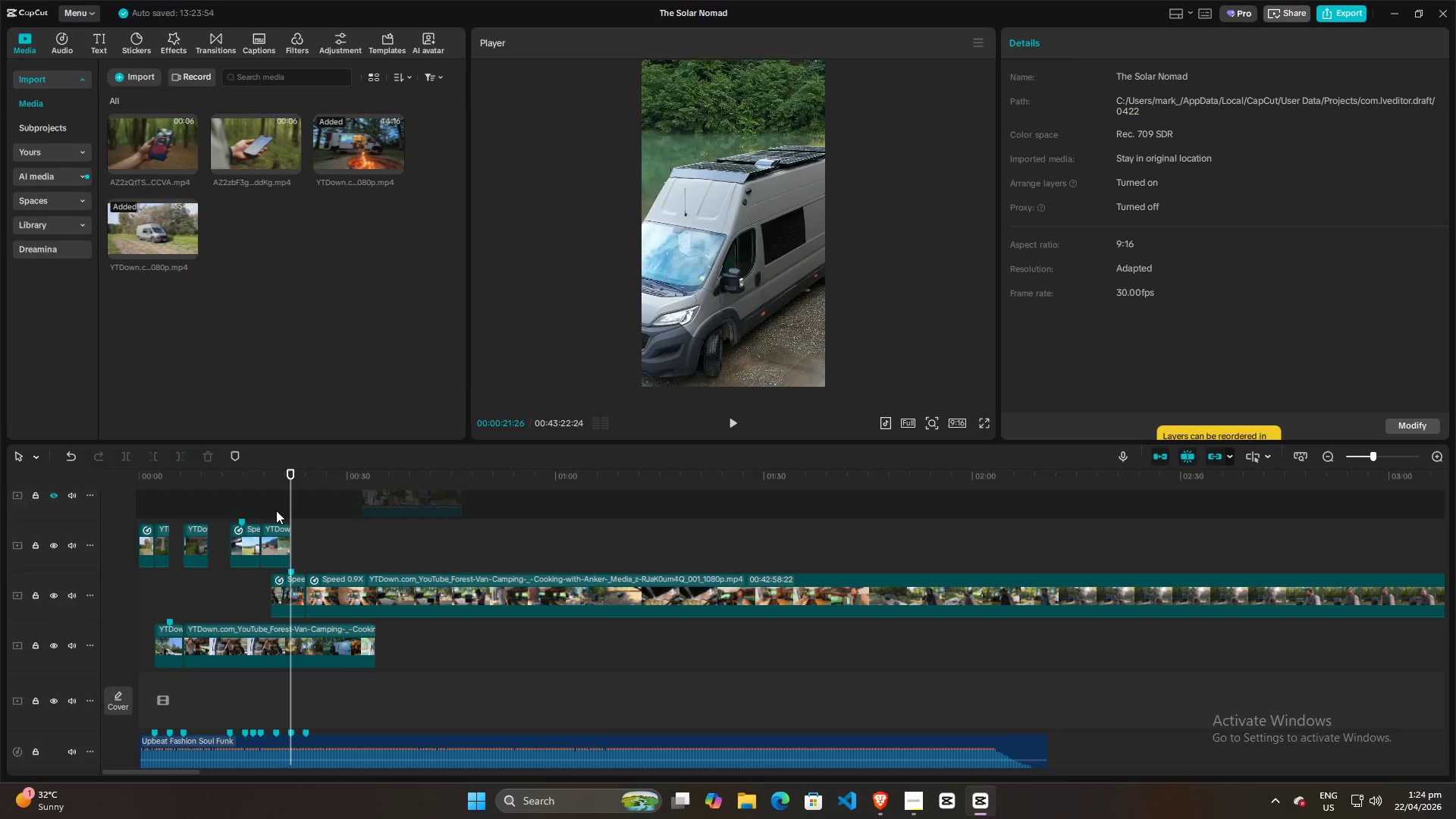 
left_click([275, 510])
 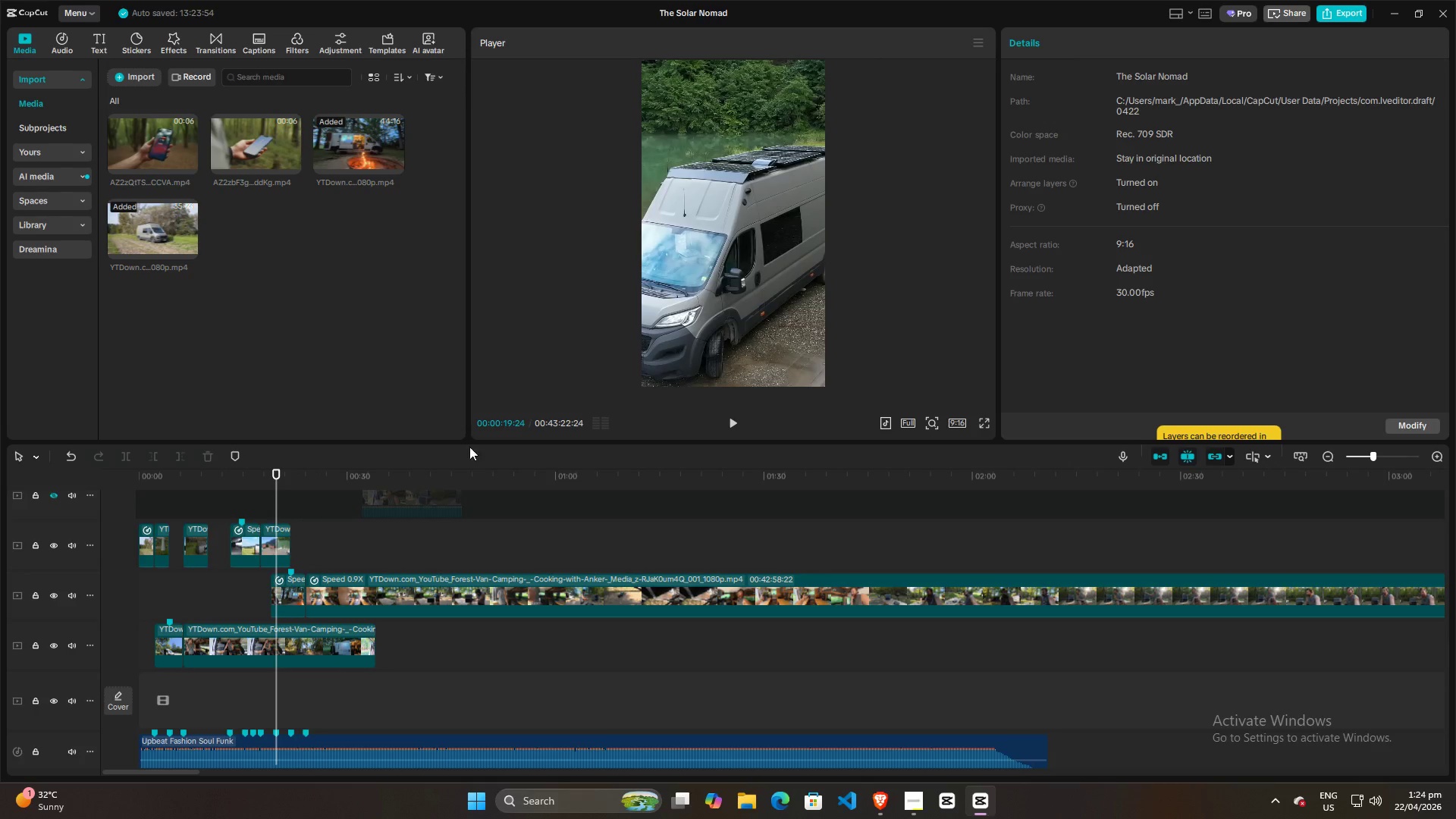 
left_click([711, 324])
 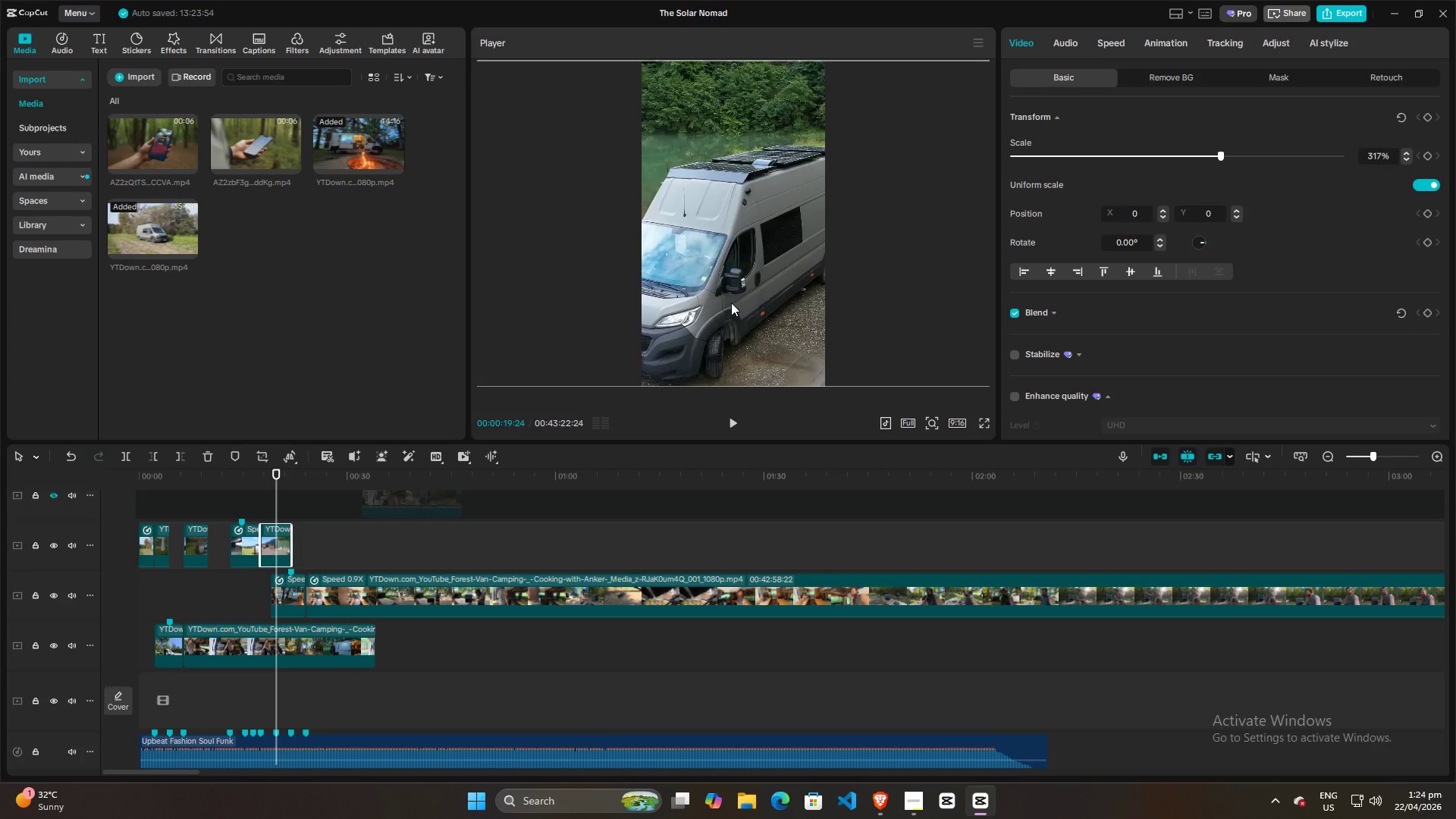 
left_click_drag(start_coordinate=[731, 303], to_coordinate=[715, 299])
 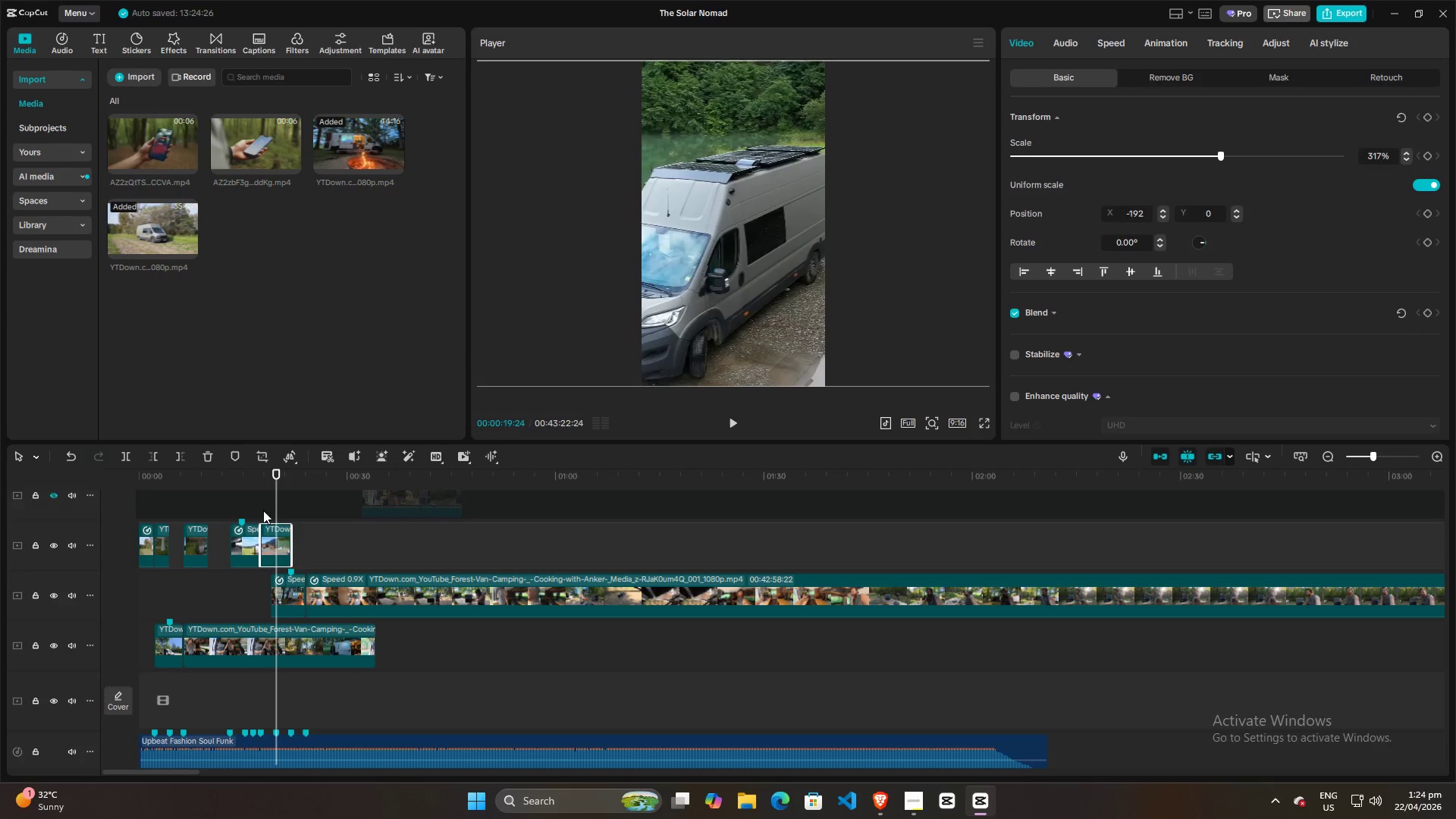 
left_click([259, 505])
 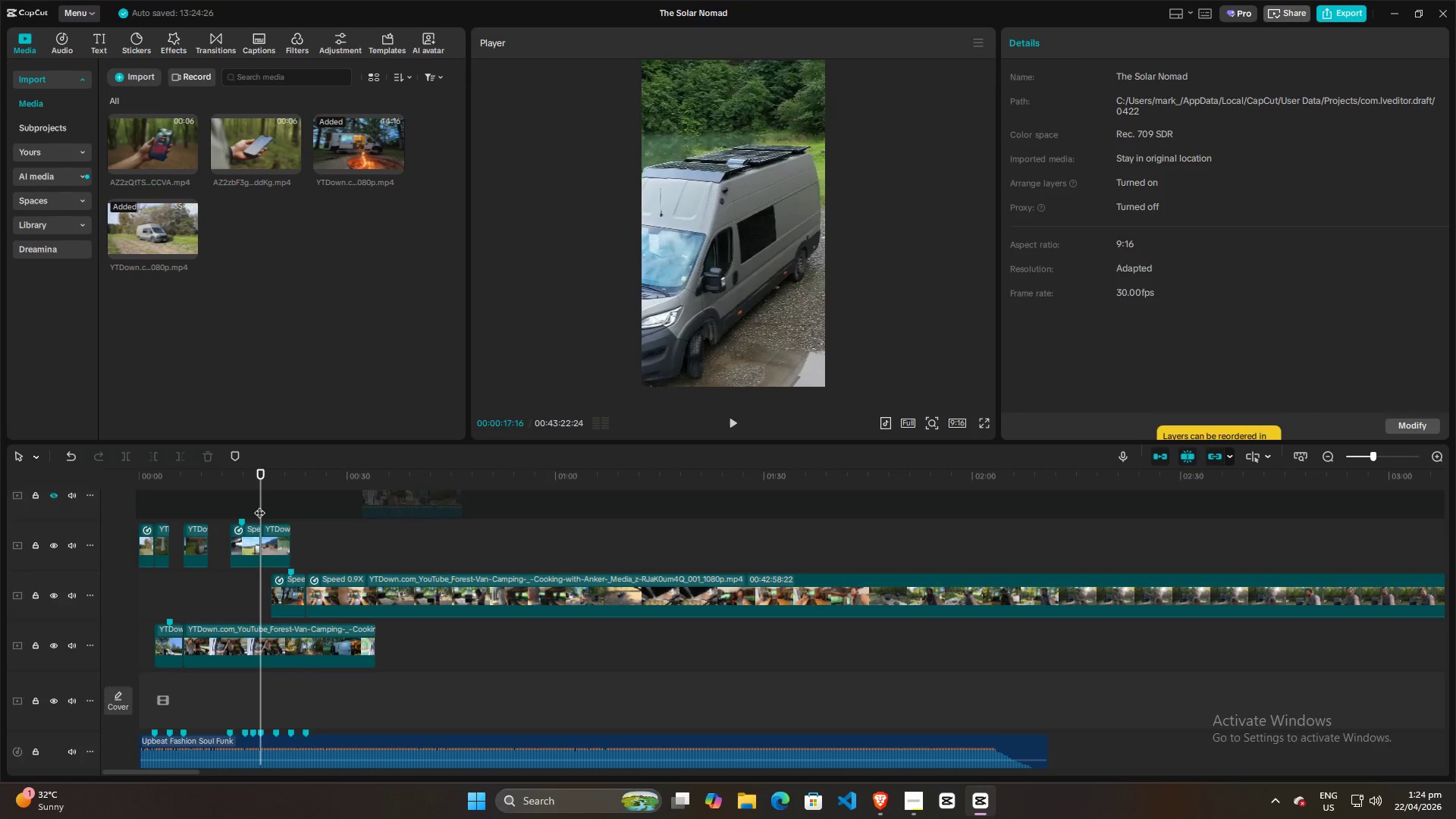 
key(Space)
 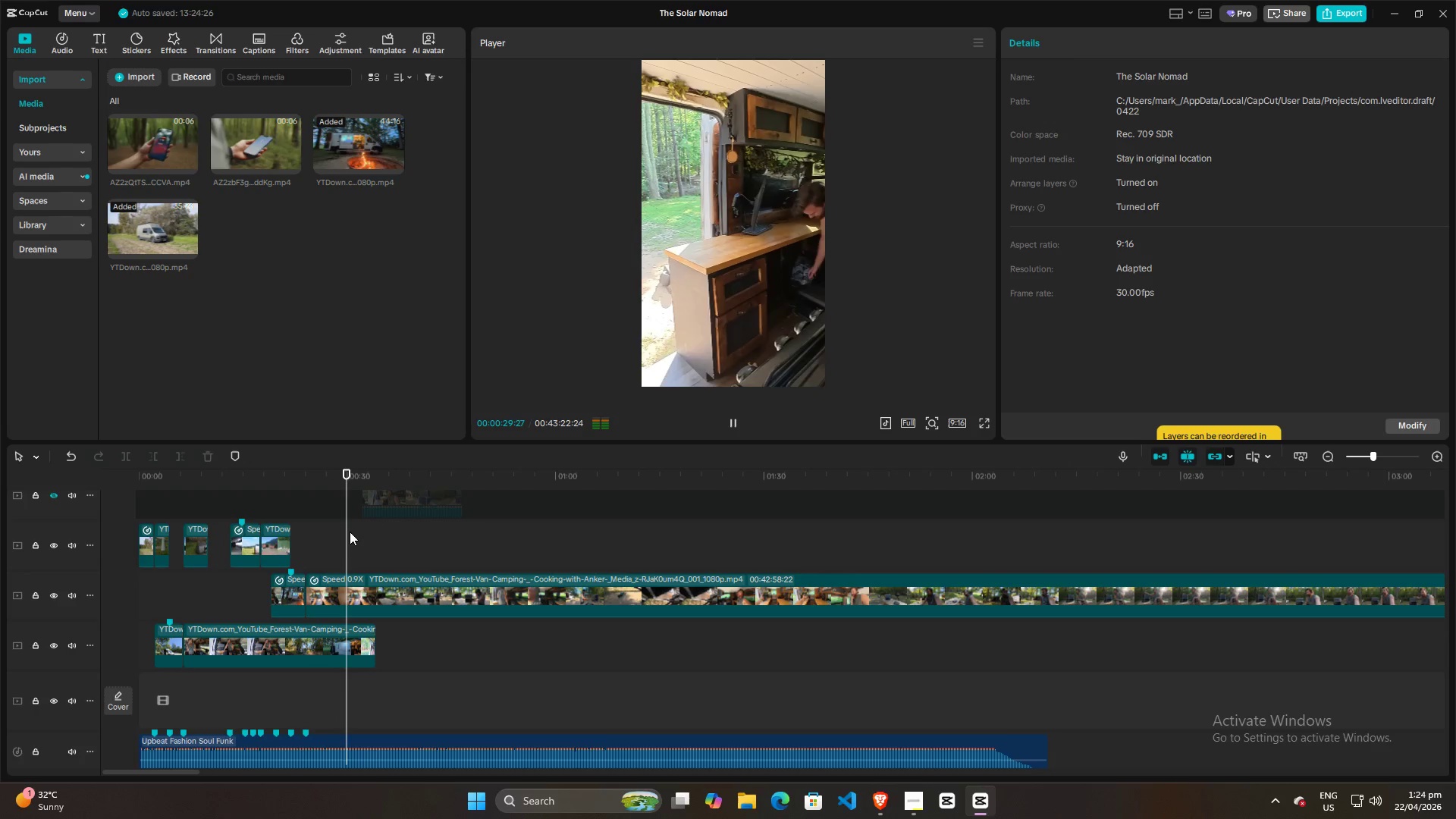 
wait(17.42)
 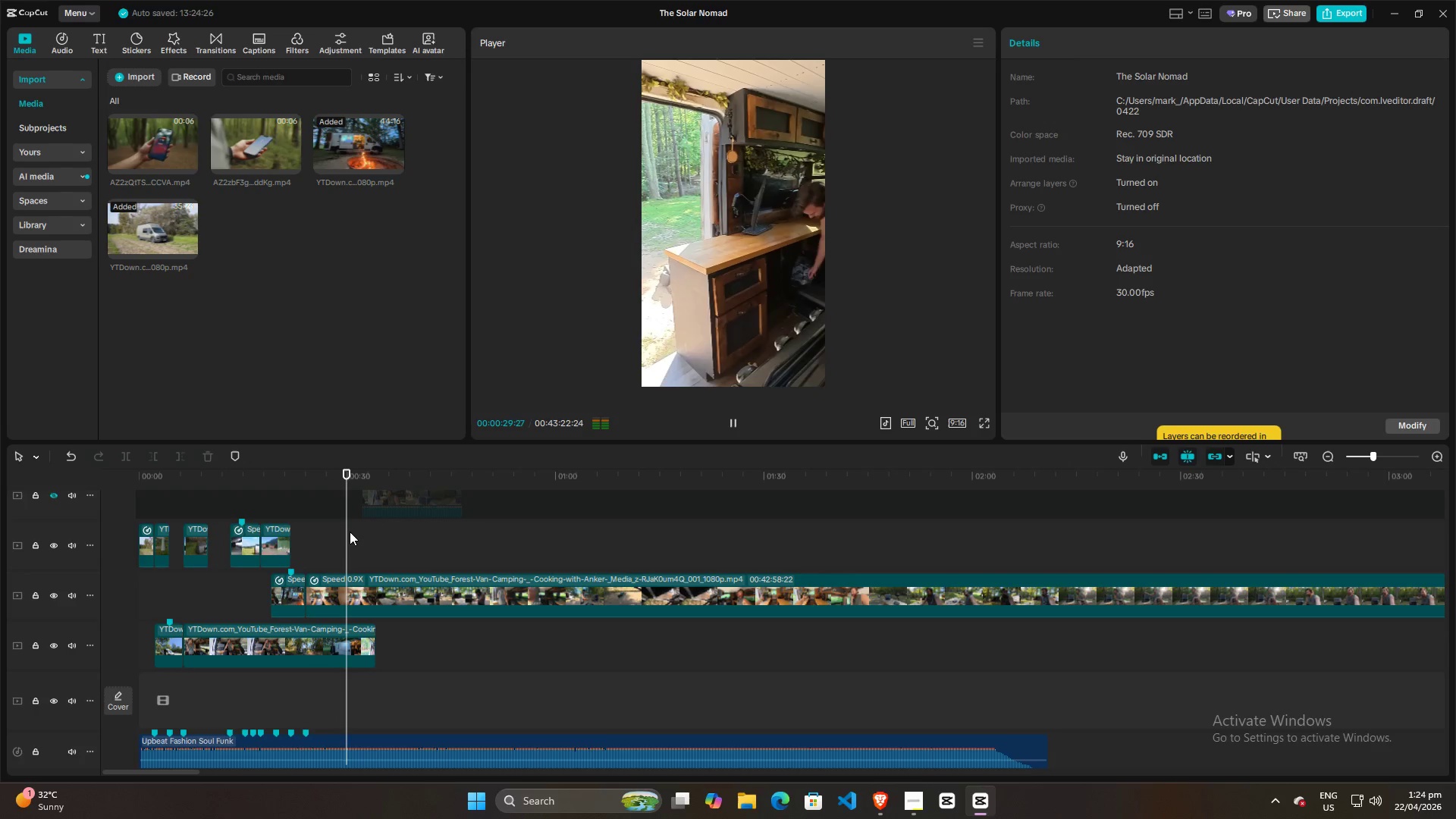 
key(Space)
 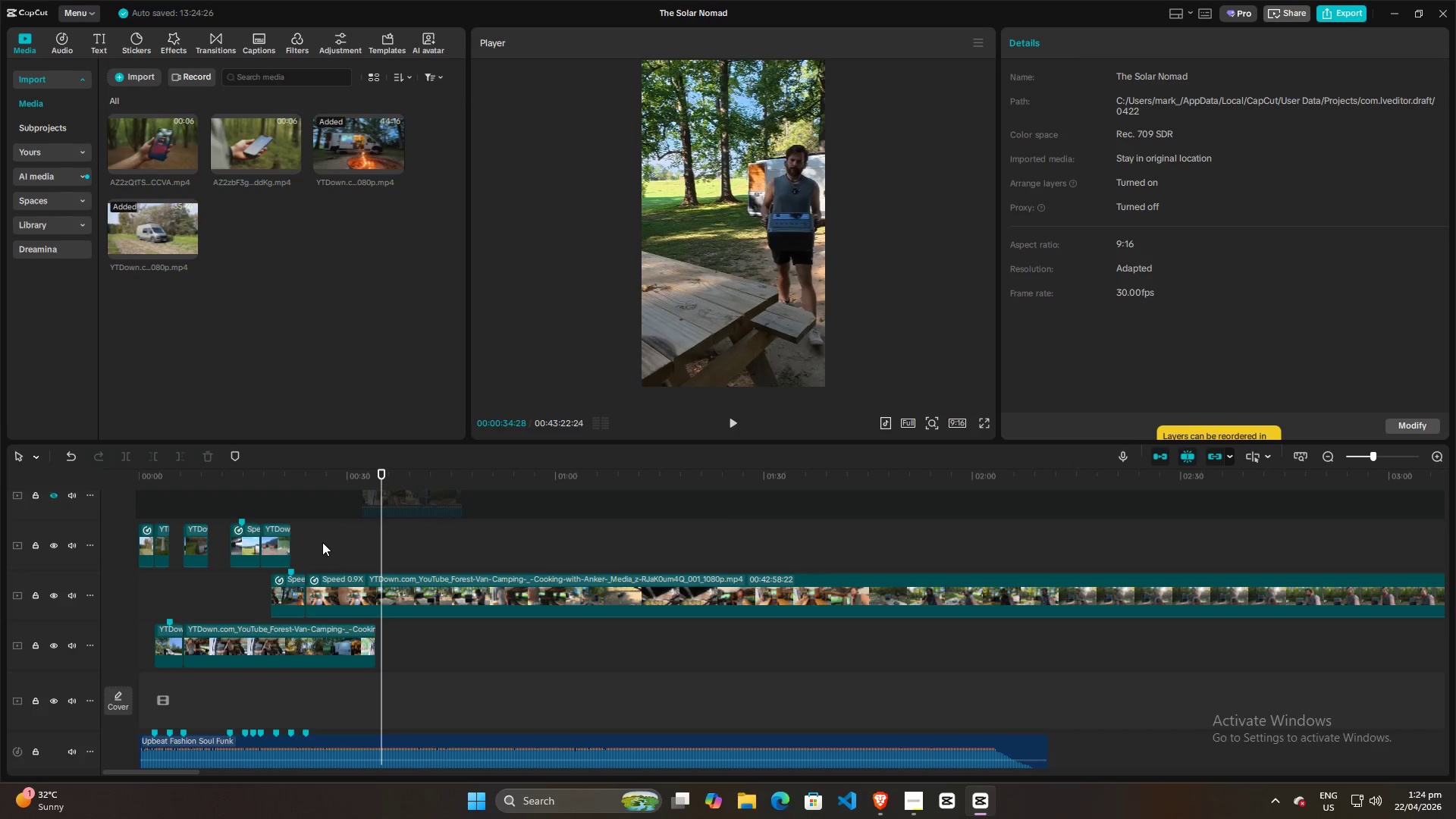 
left_click([311, 539])
 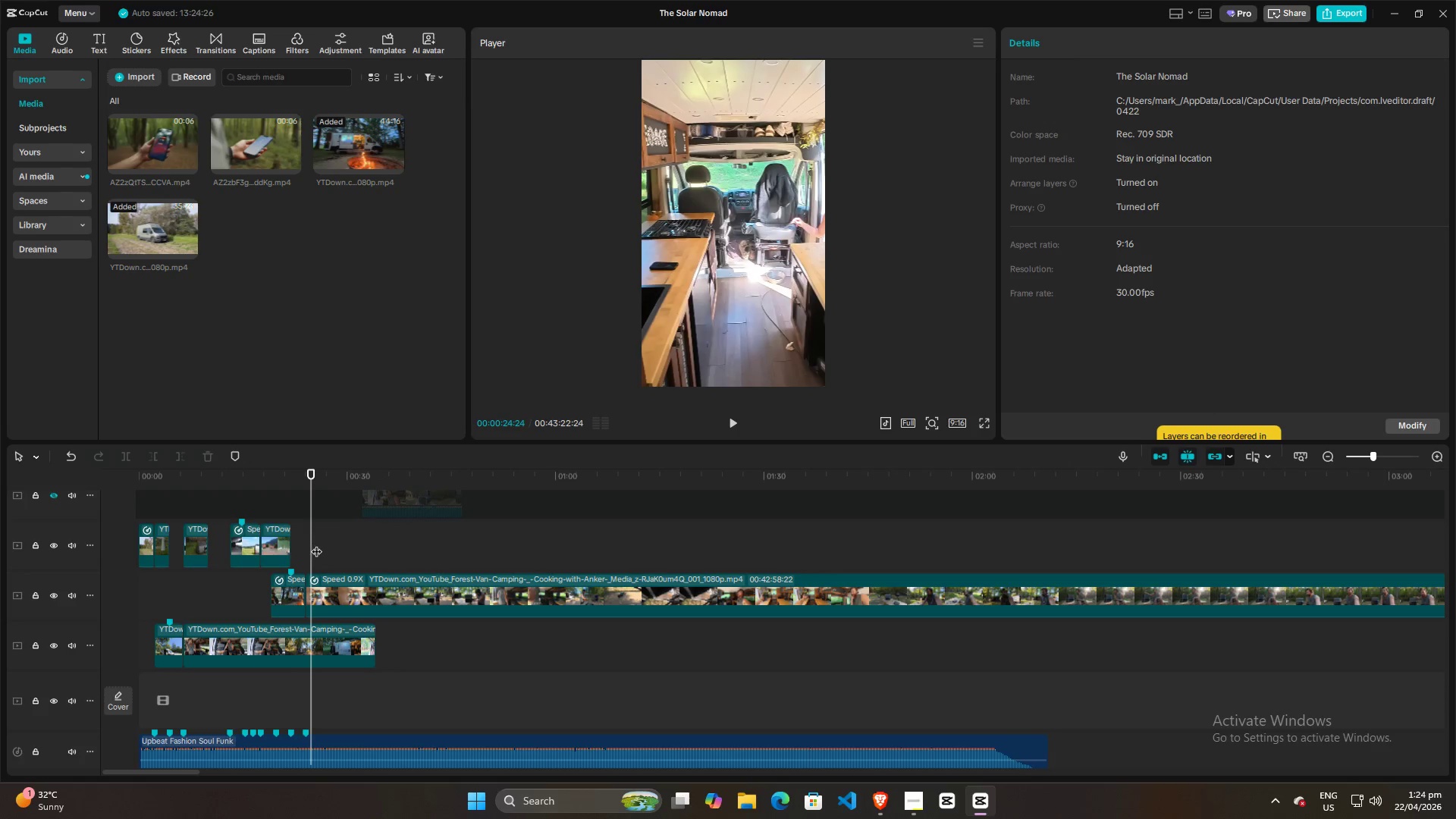 
hold_key(key=ControlLeft, duration=0.81)
scroll: coordinate [316, 544], scroll_direction: up, amount: 7.0
 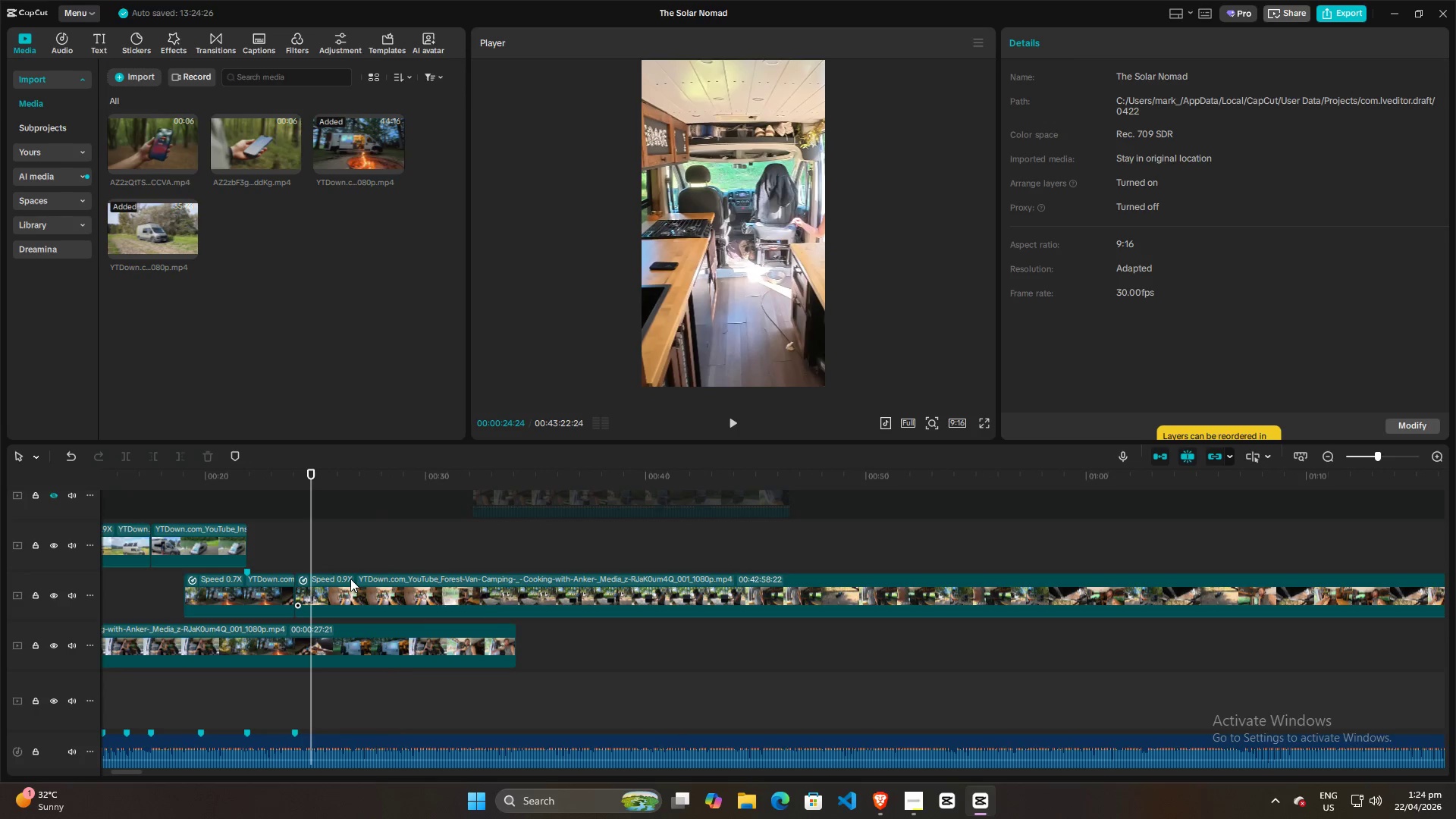 
hold_key(key=ControlLeft, duration=0.78)
scroll: coordinate [361, 577], scroll_direction: down, amount: 6.0
 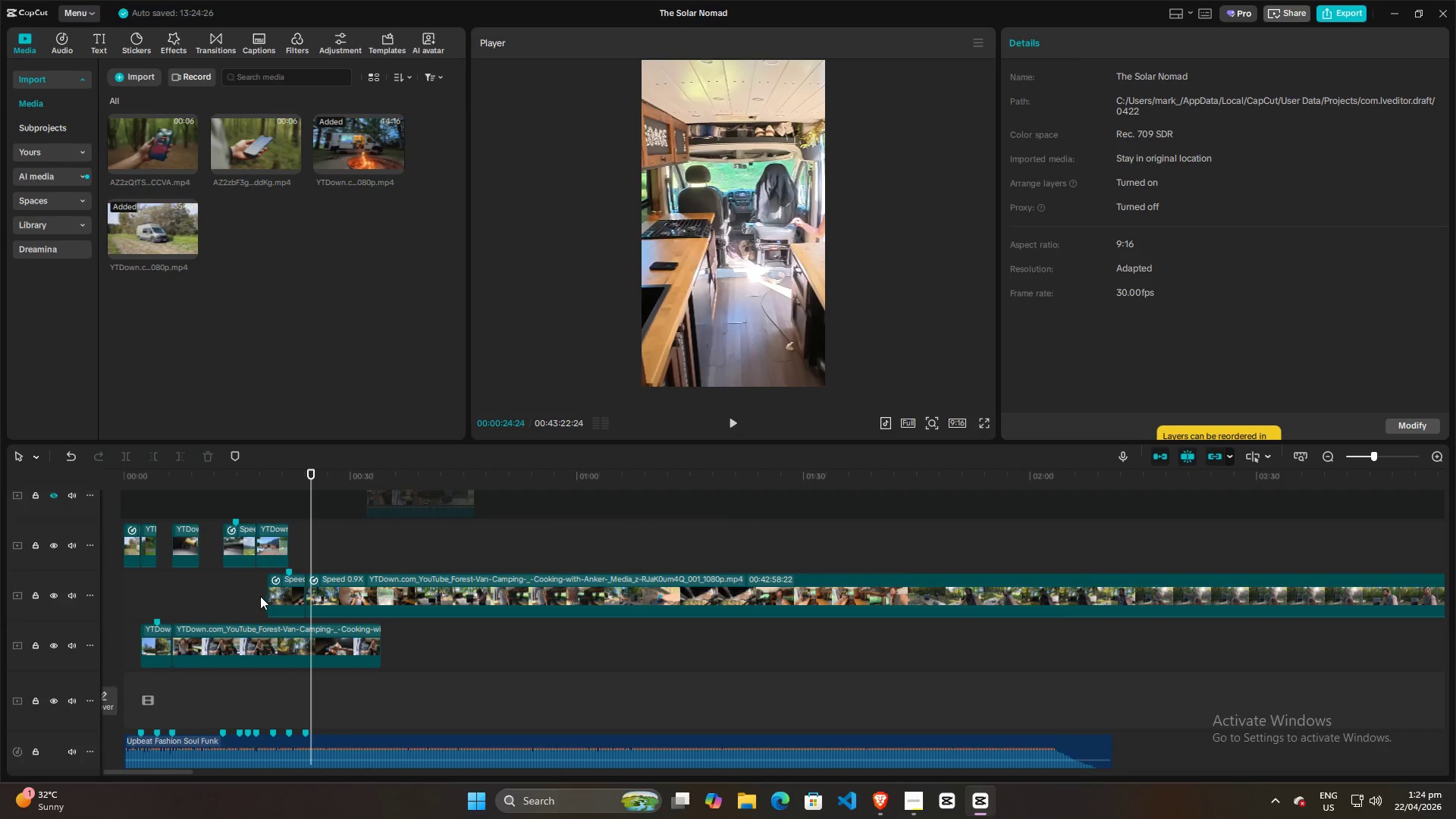 
left_click([237, 594])
 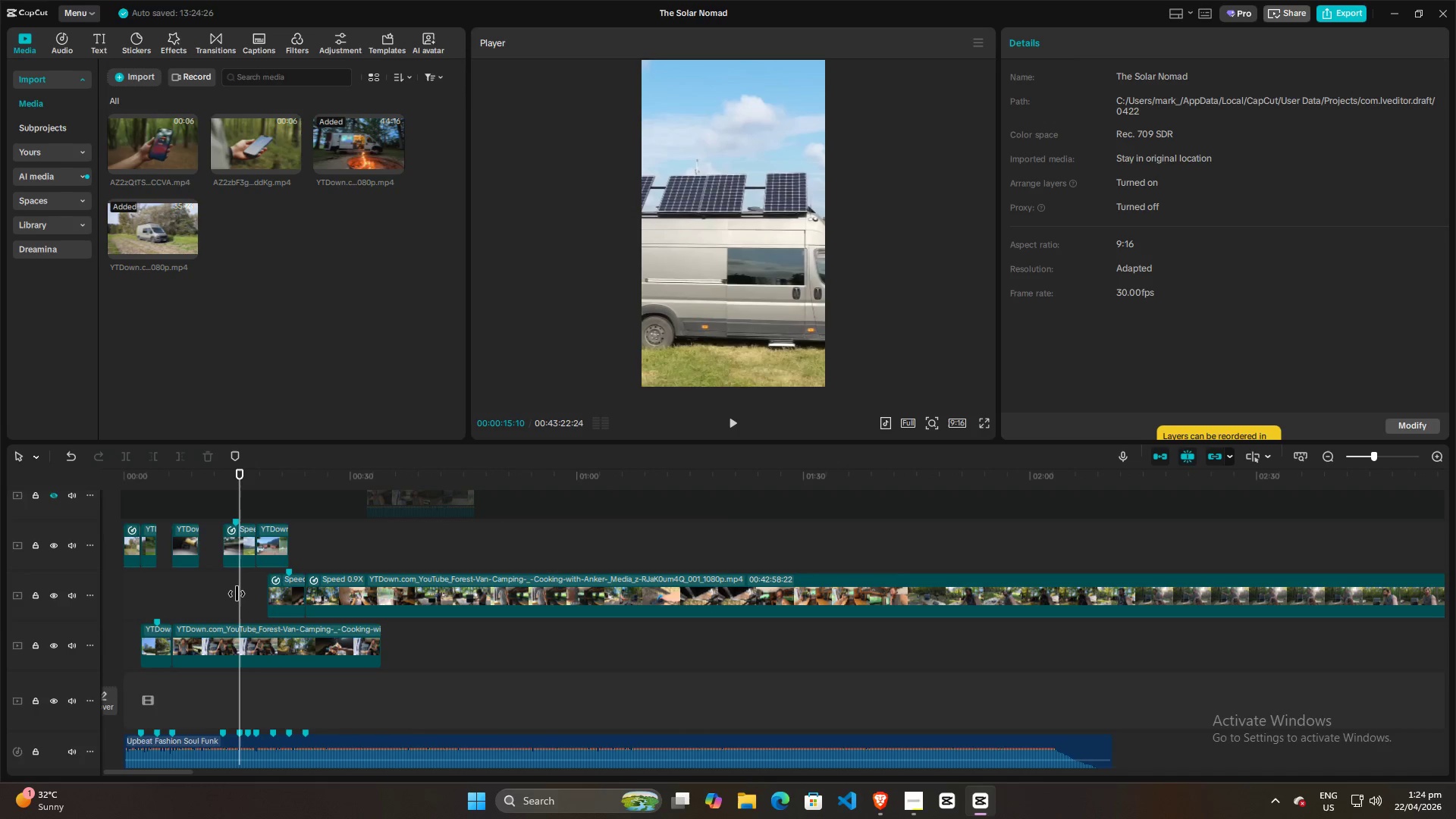 
left_click_drag(start_coordinate=[237, 594], to_coordinate=[224, 595])
 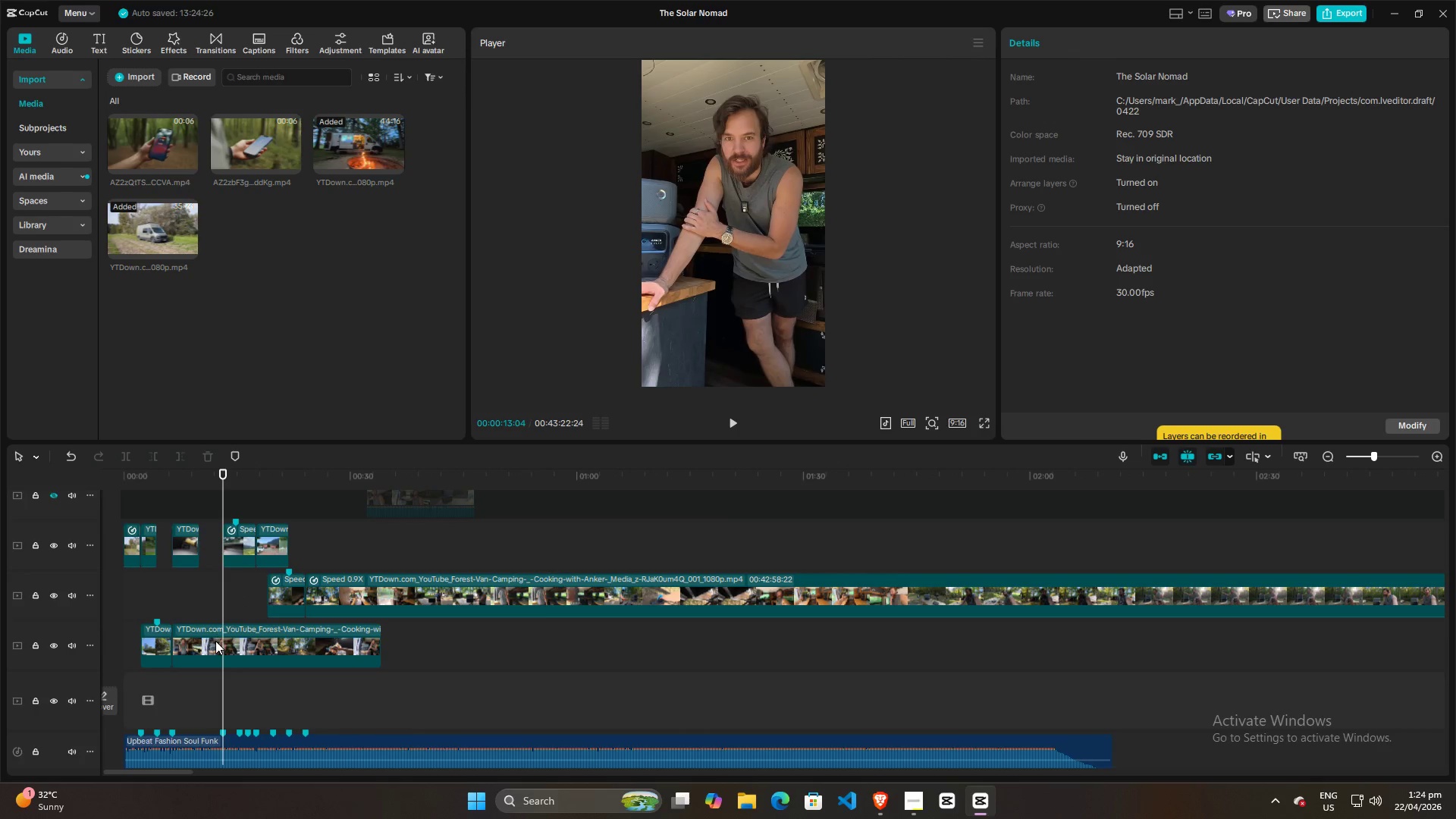 
left_click([215, 642])
 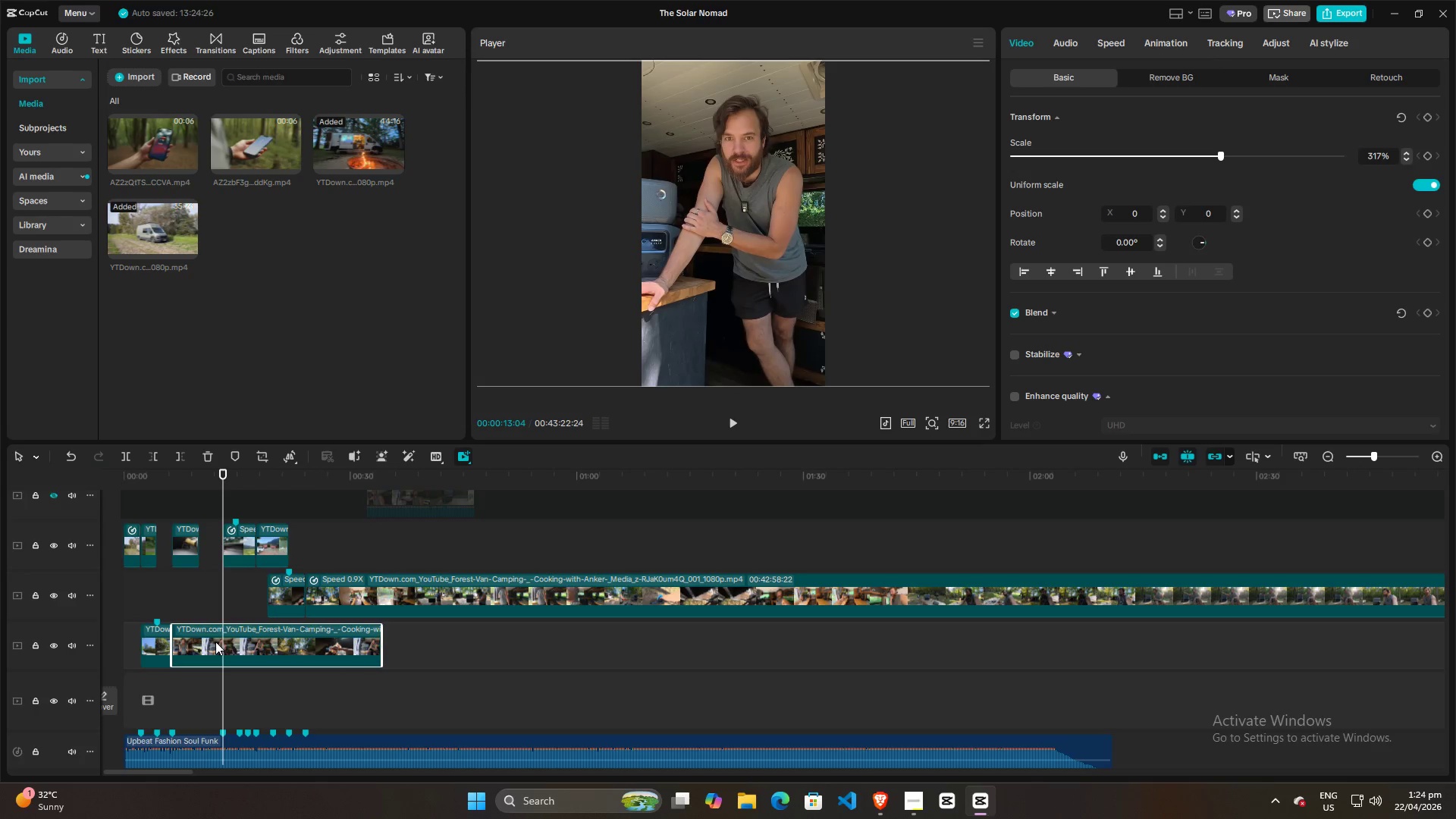 
key(W)
 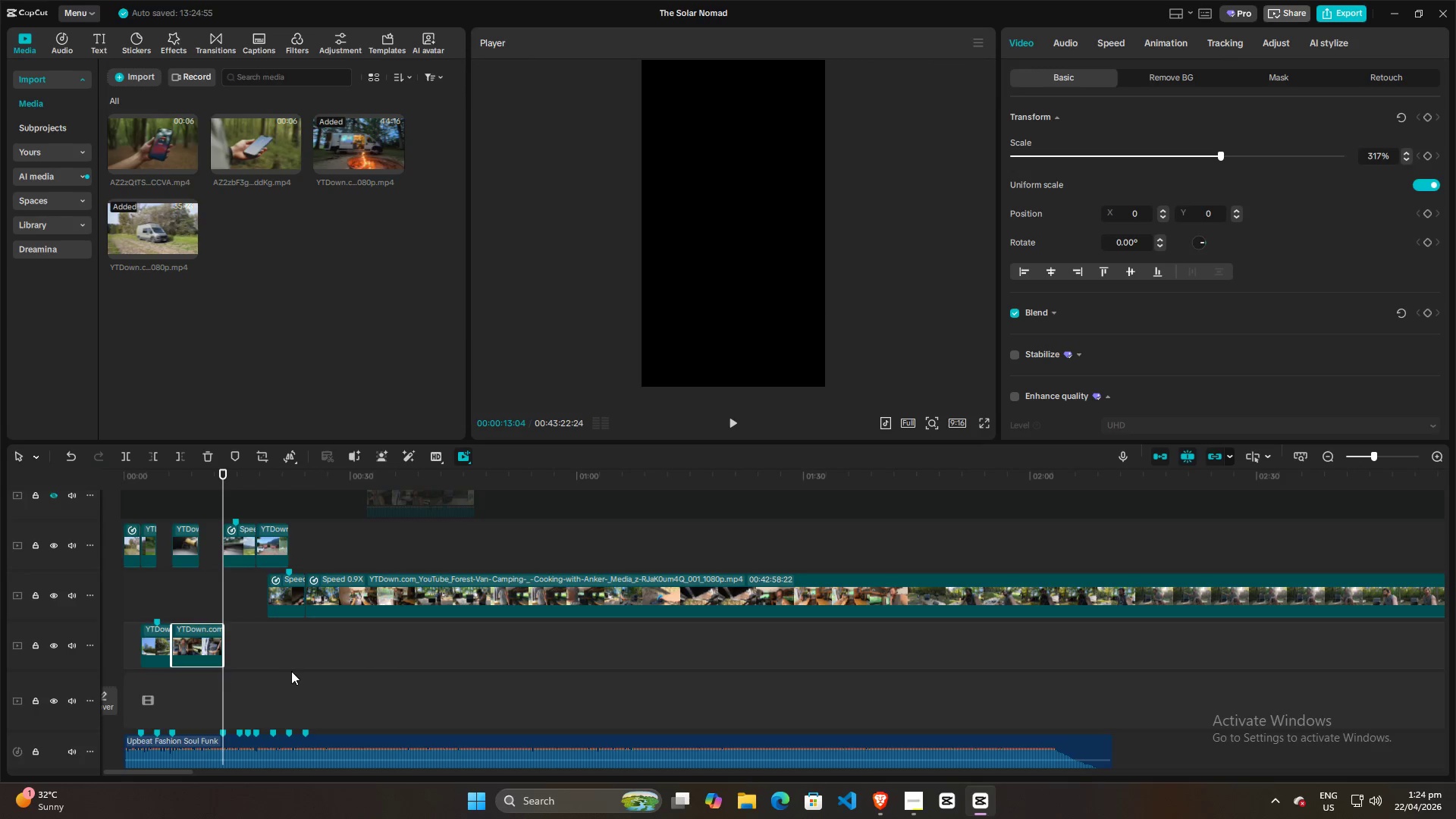 
left_click_drag(start_coordinate=[288, 674], to_coordinate=[127, 616])
 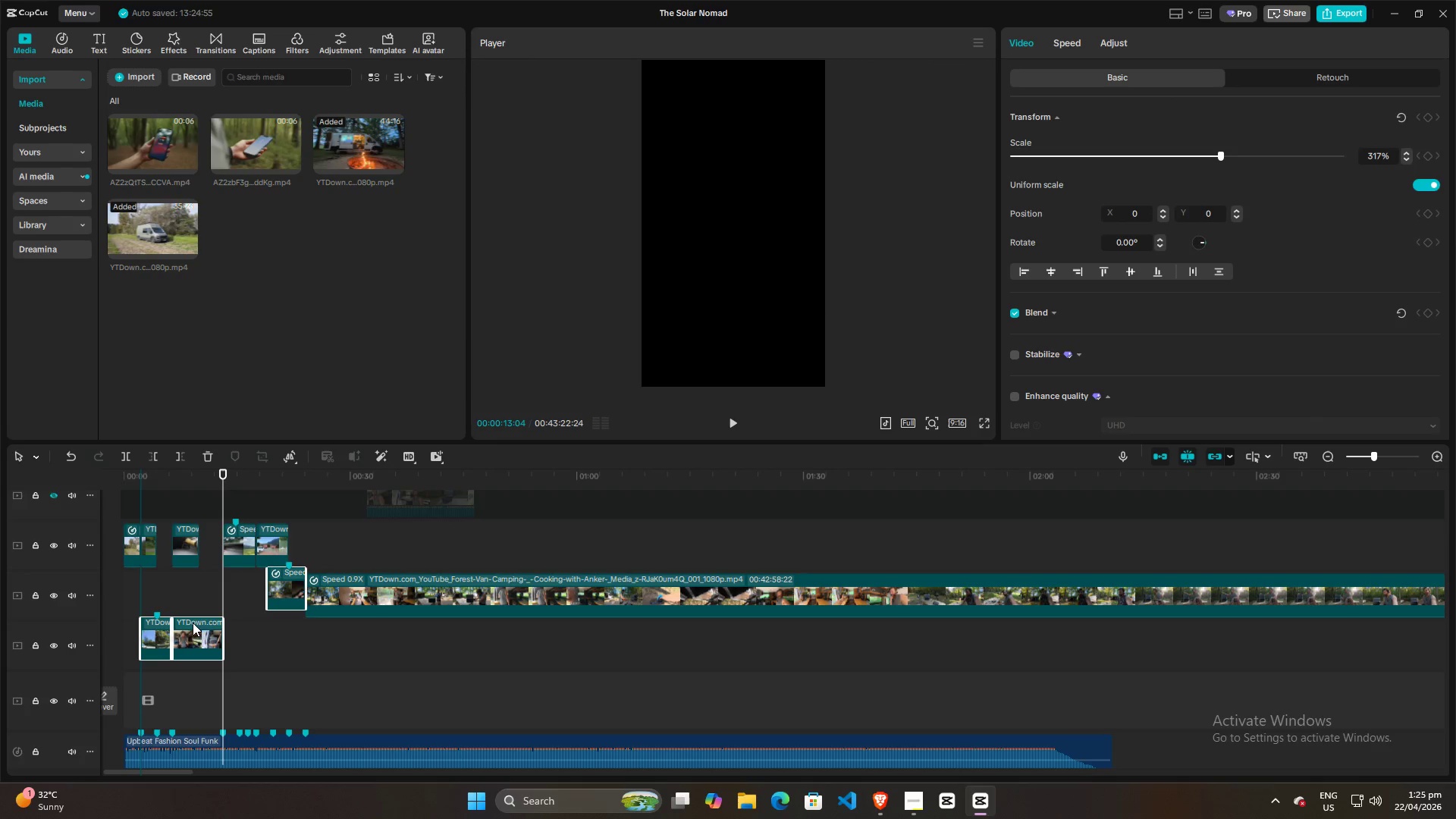 
left_click([268, 643])
 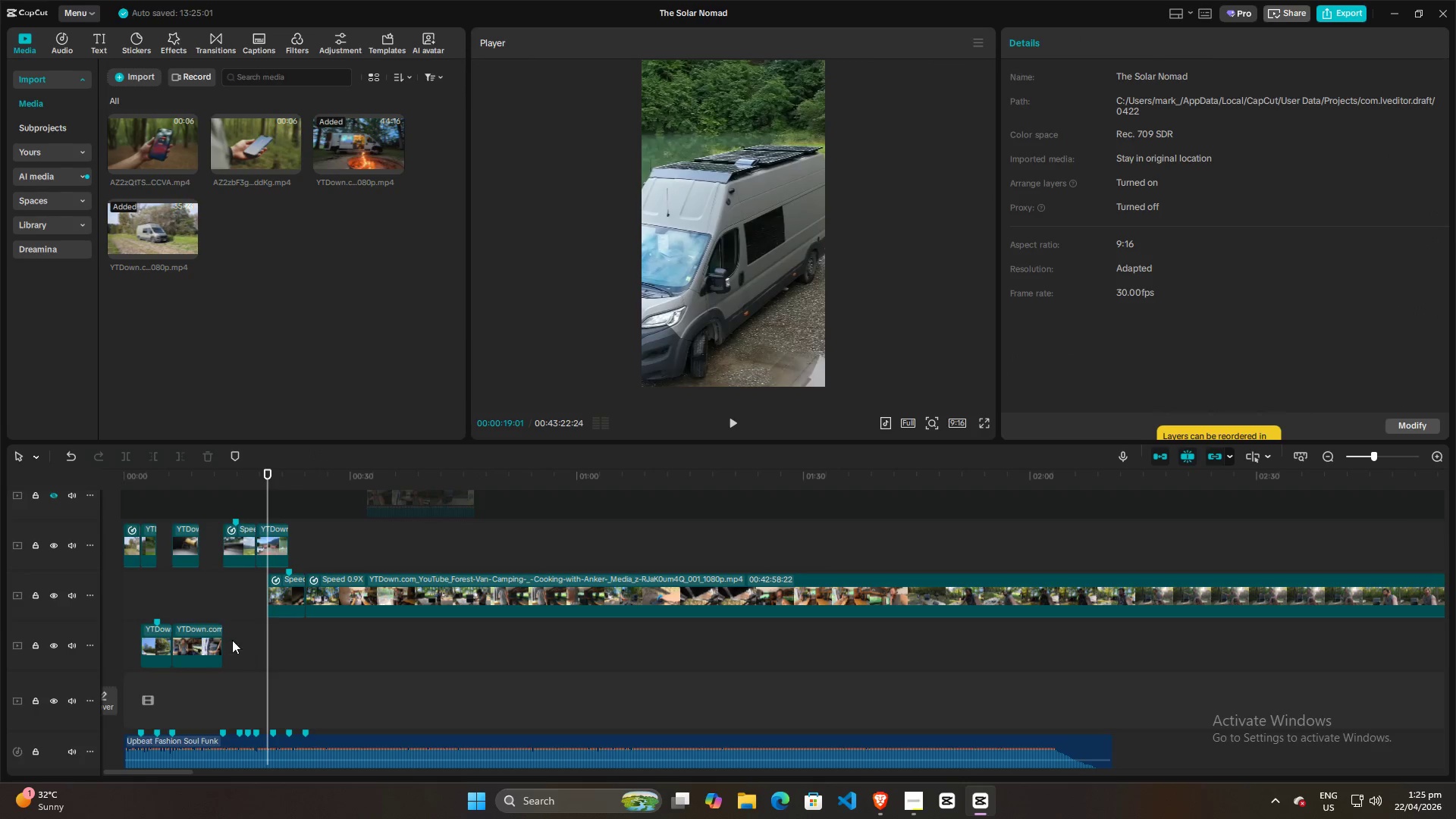 
left_click([230, 649])
 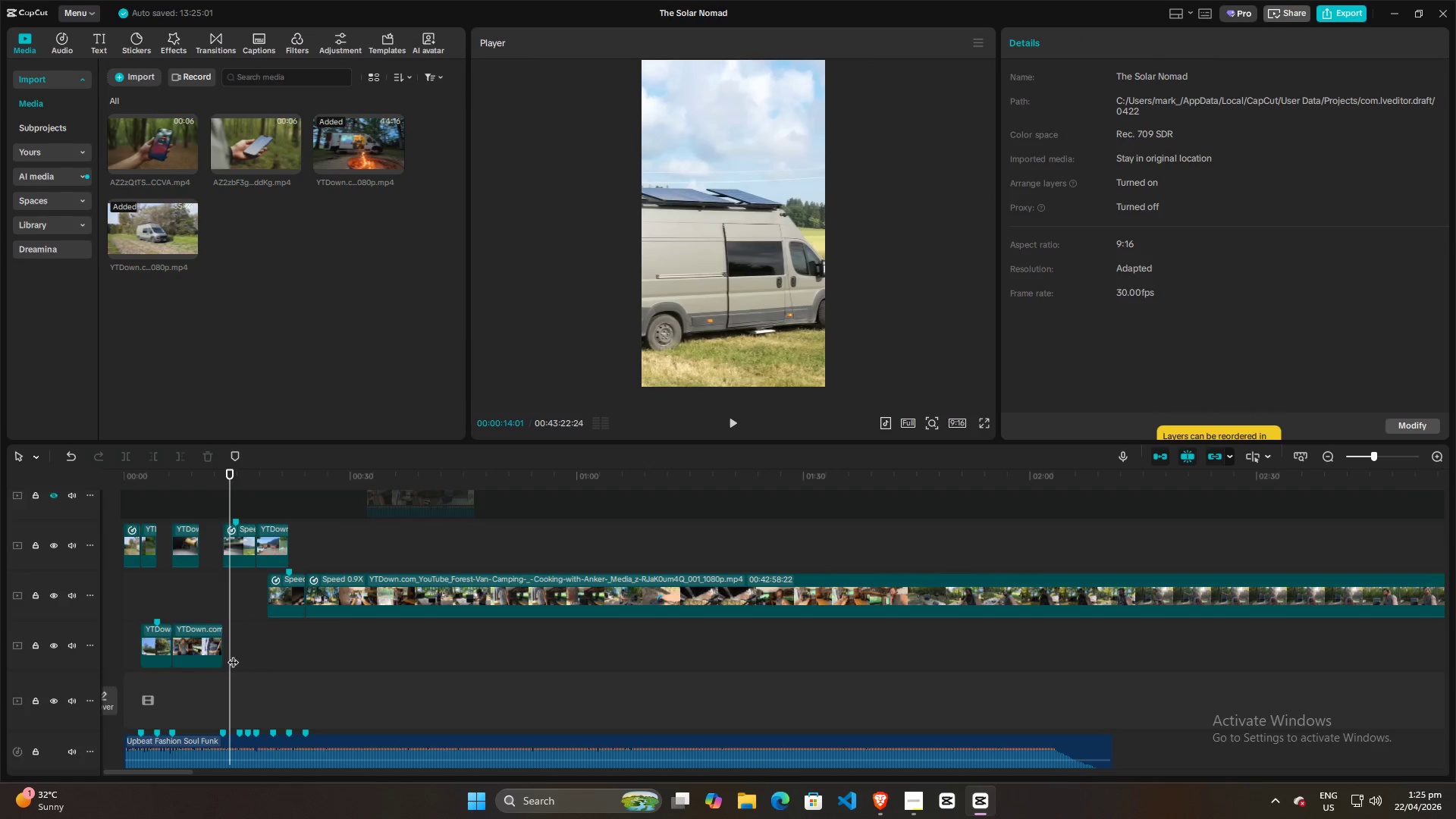 
left_click_drag(start_coordinate=[238, 662], to_coordinate=[124, 616])
 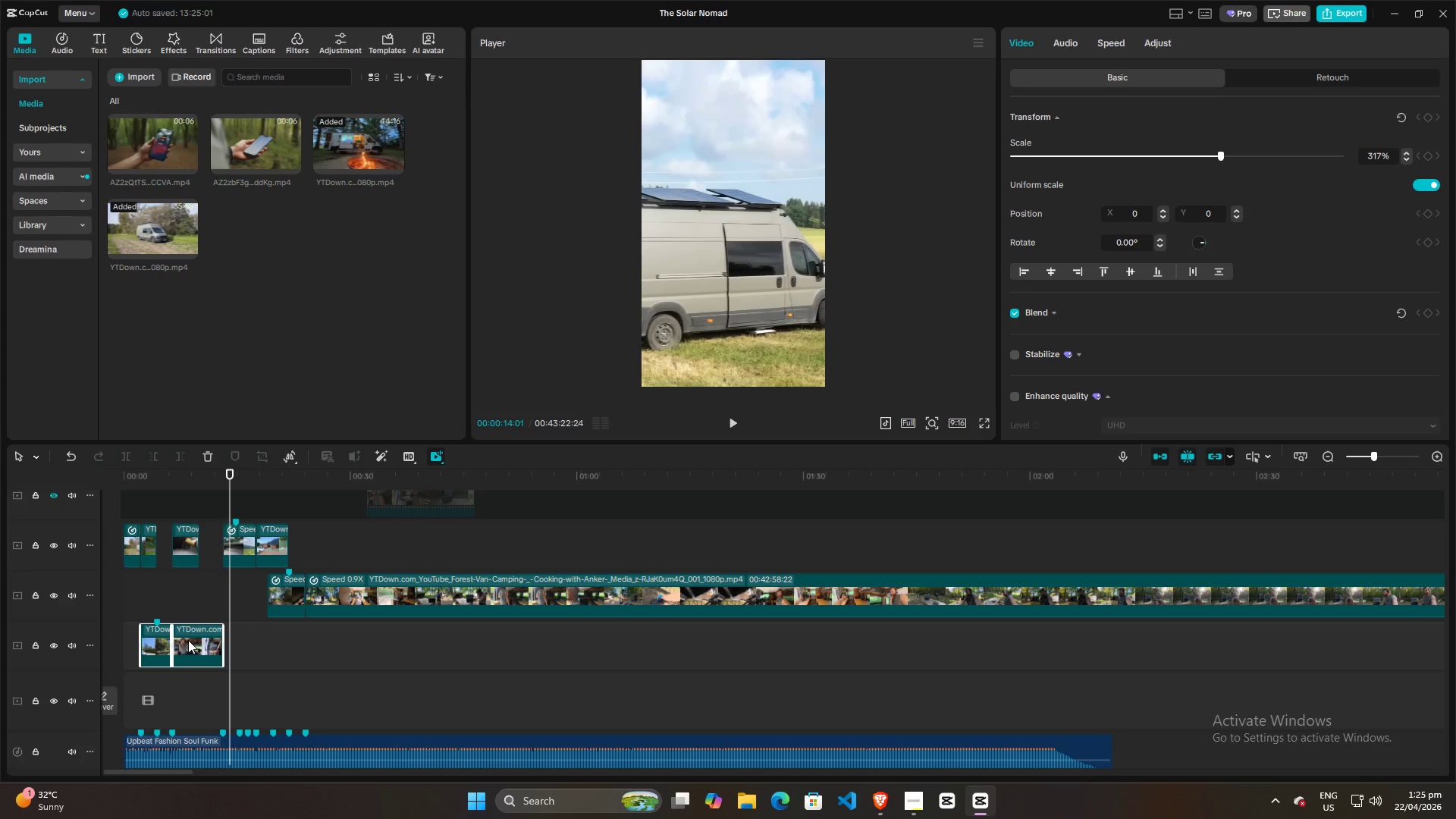 
left_click_drag(start_coordinate=[188, 640], to_coordinate=[188, 592])
 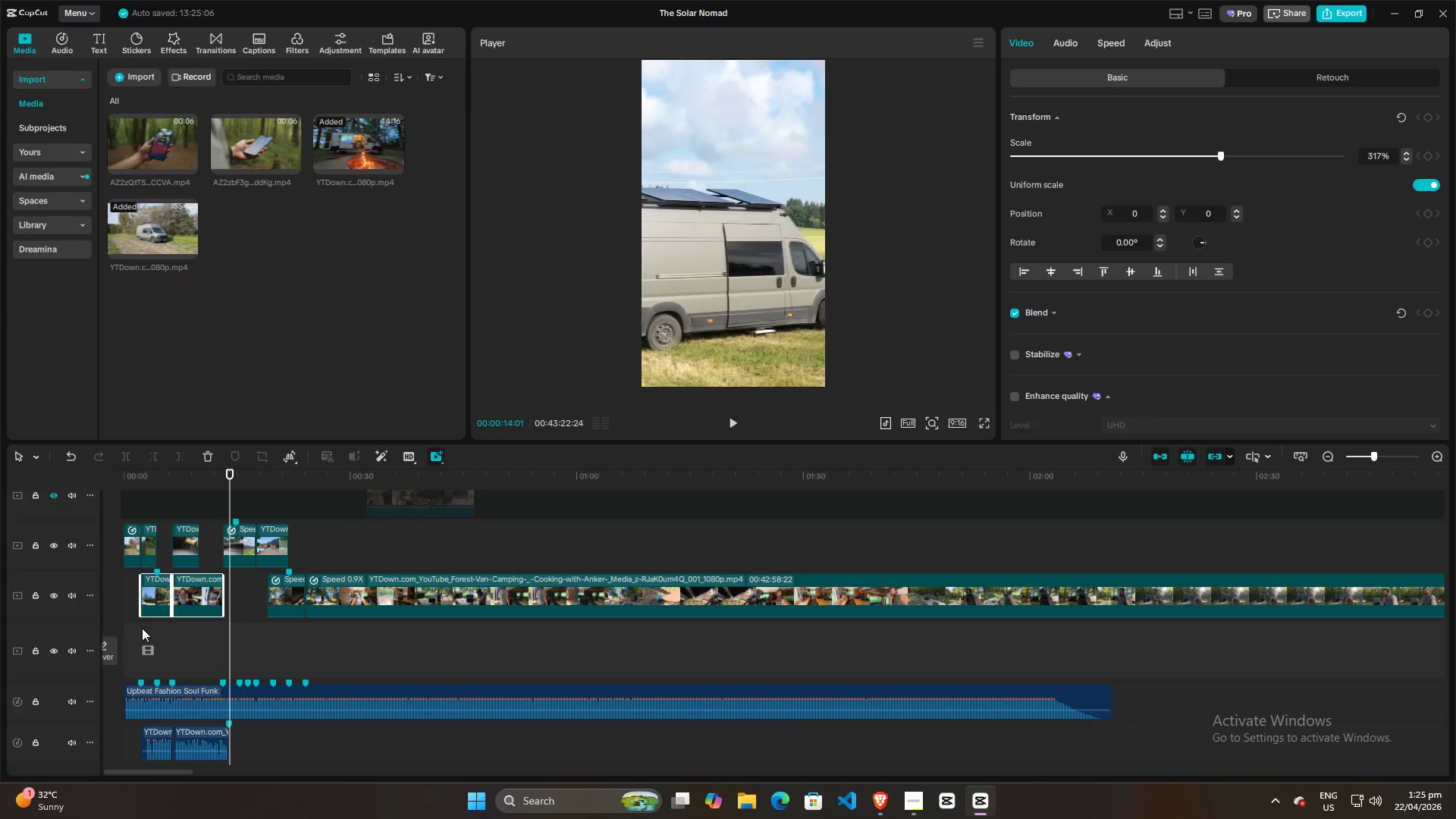 
left_click([125, 592])
 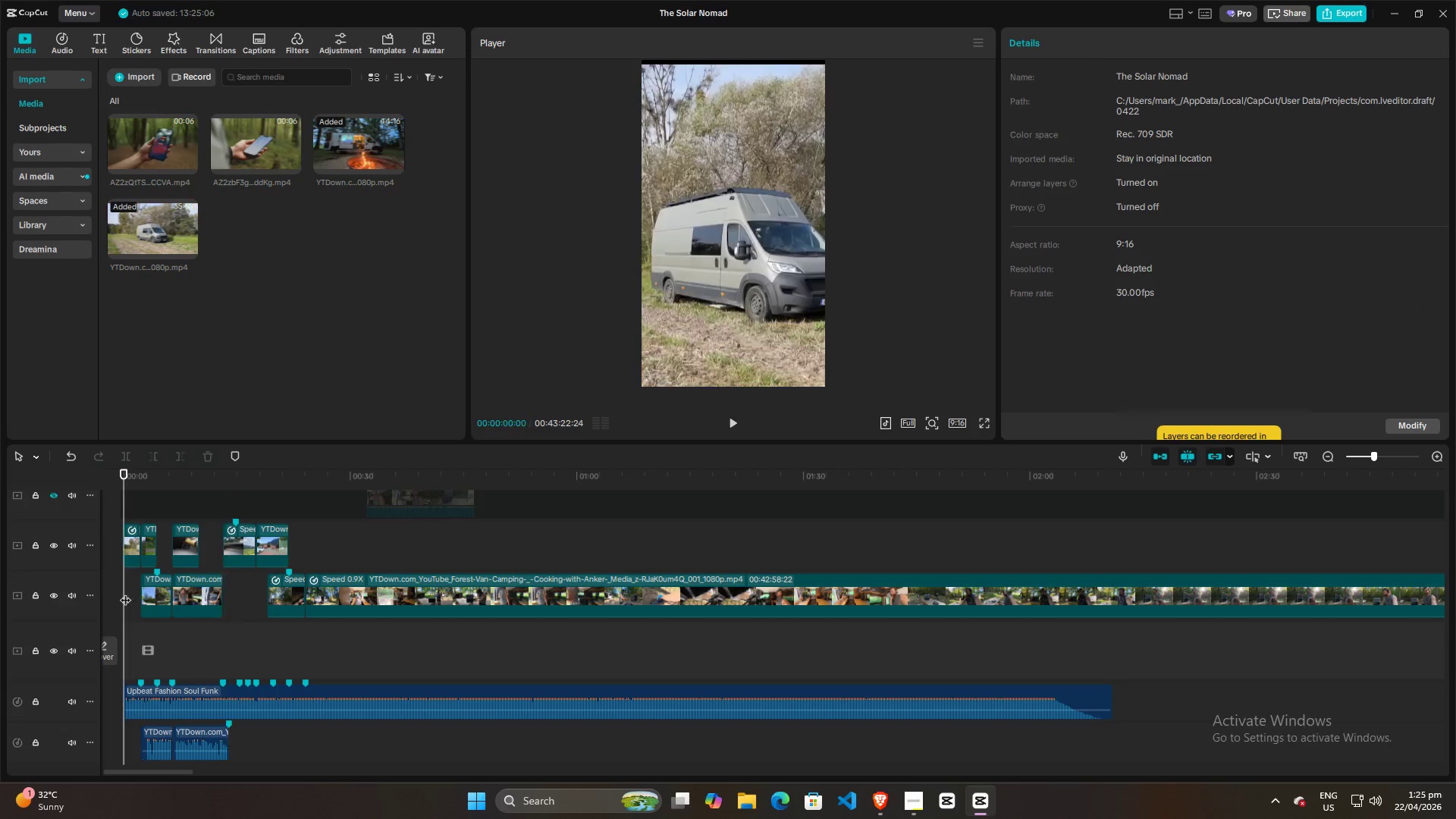 
key(Space)
 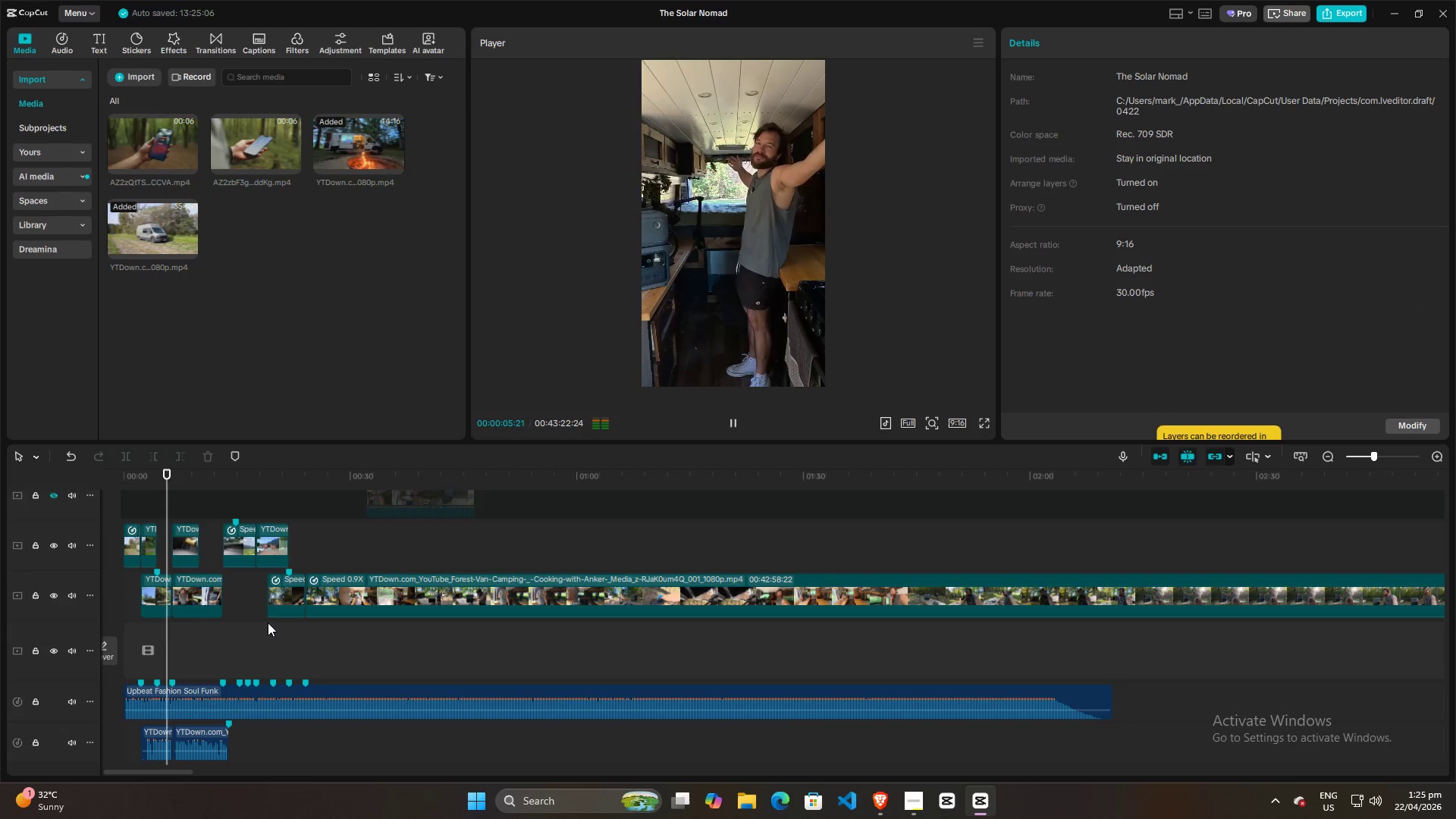 
wait(7.66)
 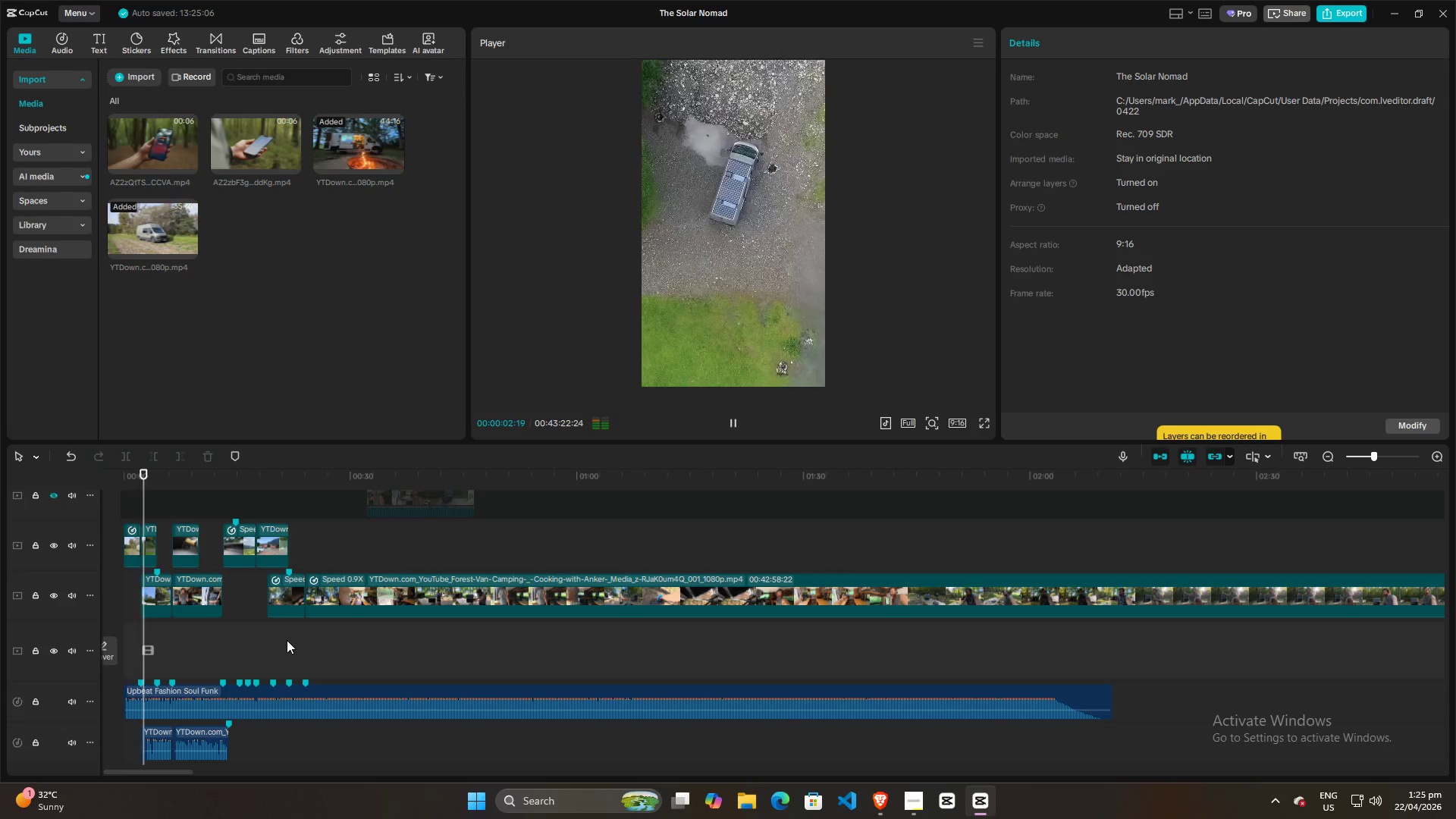 
scroll: coordinate [249, 628], scroll_direction: up, amount: 3.0
 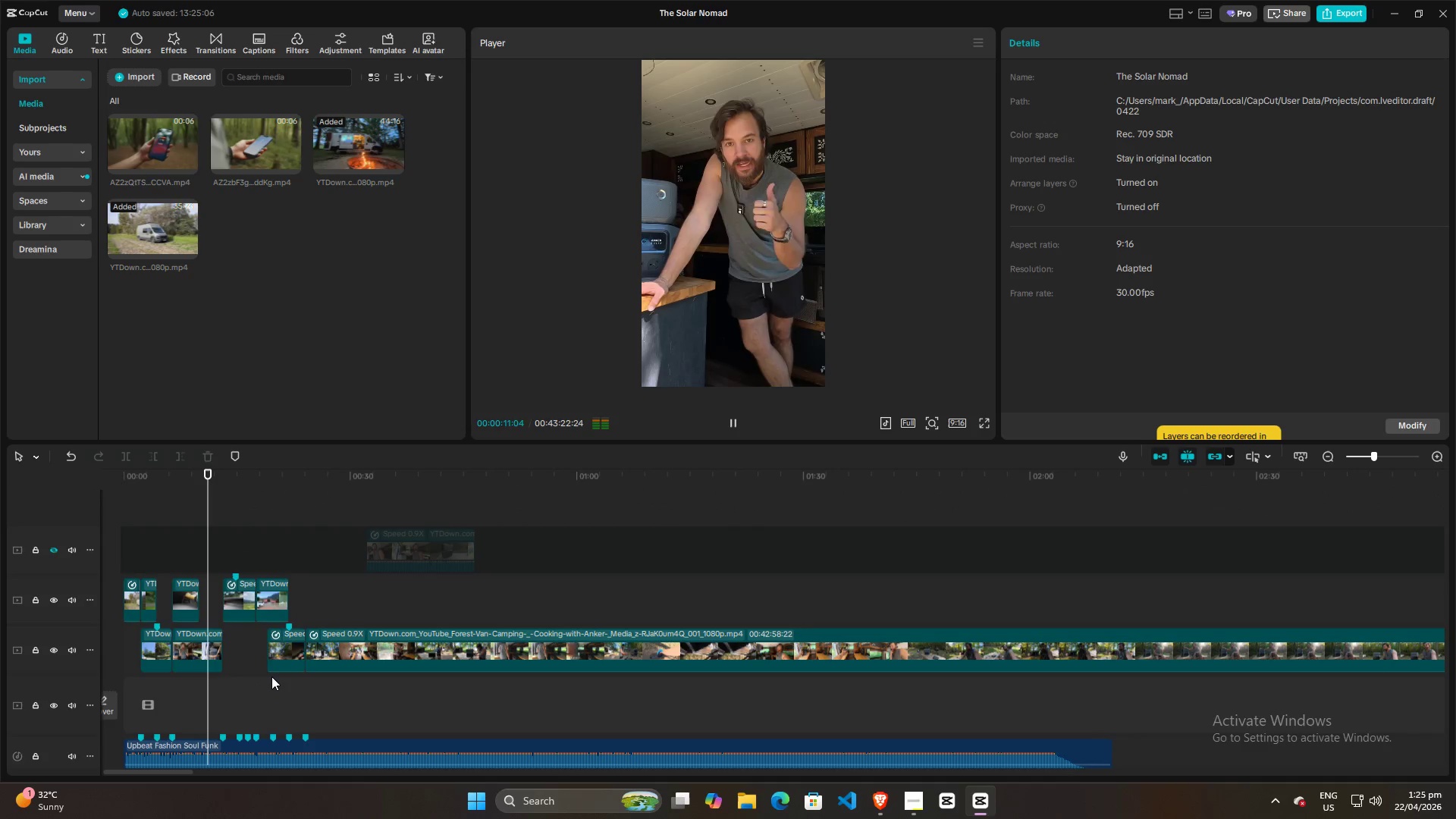 
wait(7.93)
 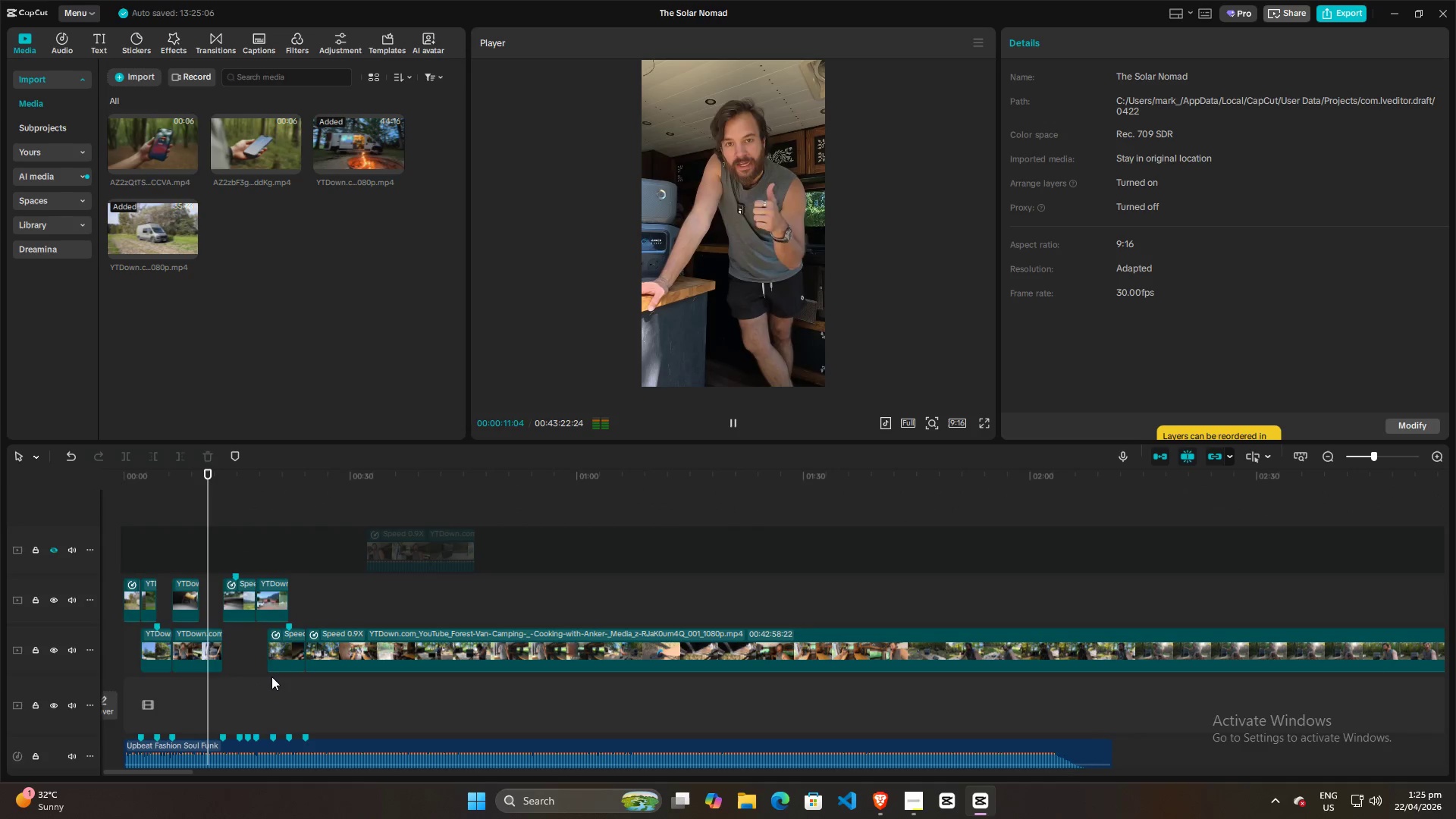 
left_click([219, 556])
 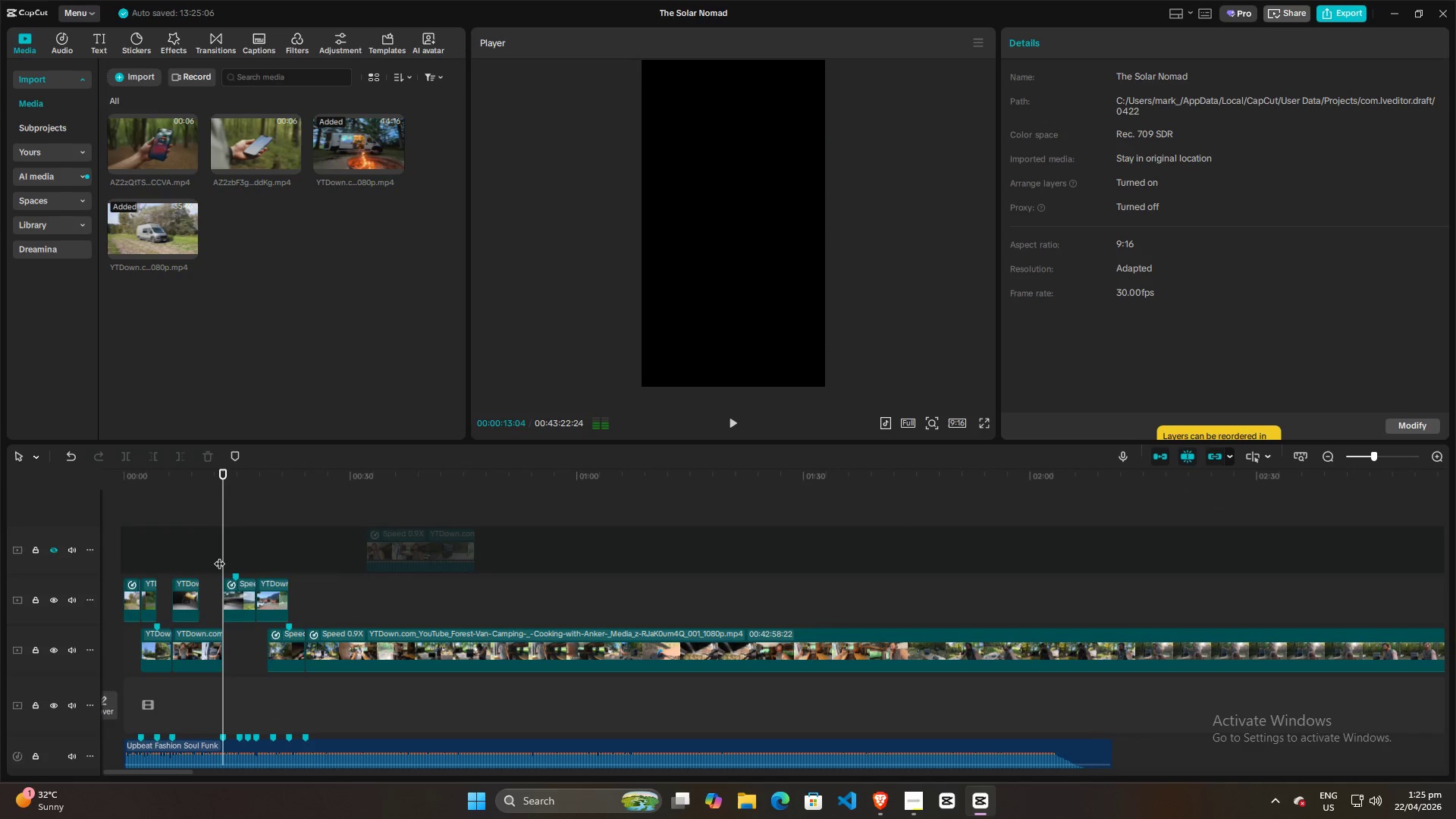 
key(Space)
 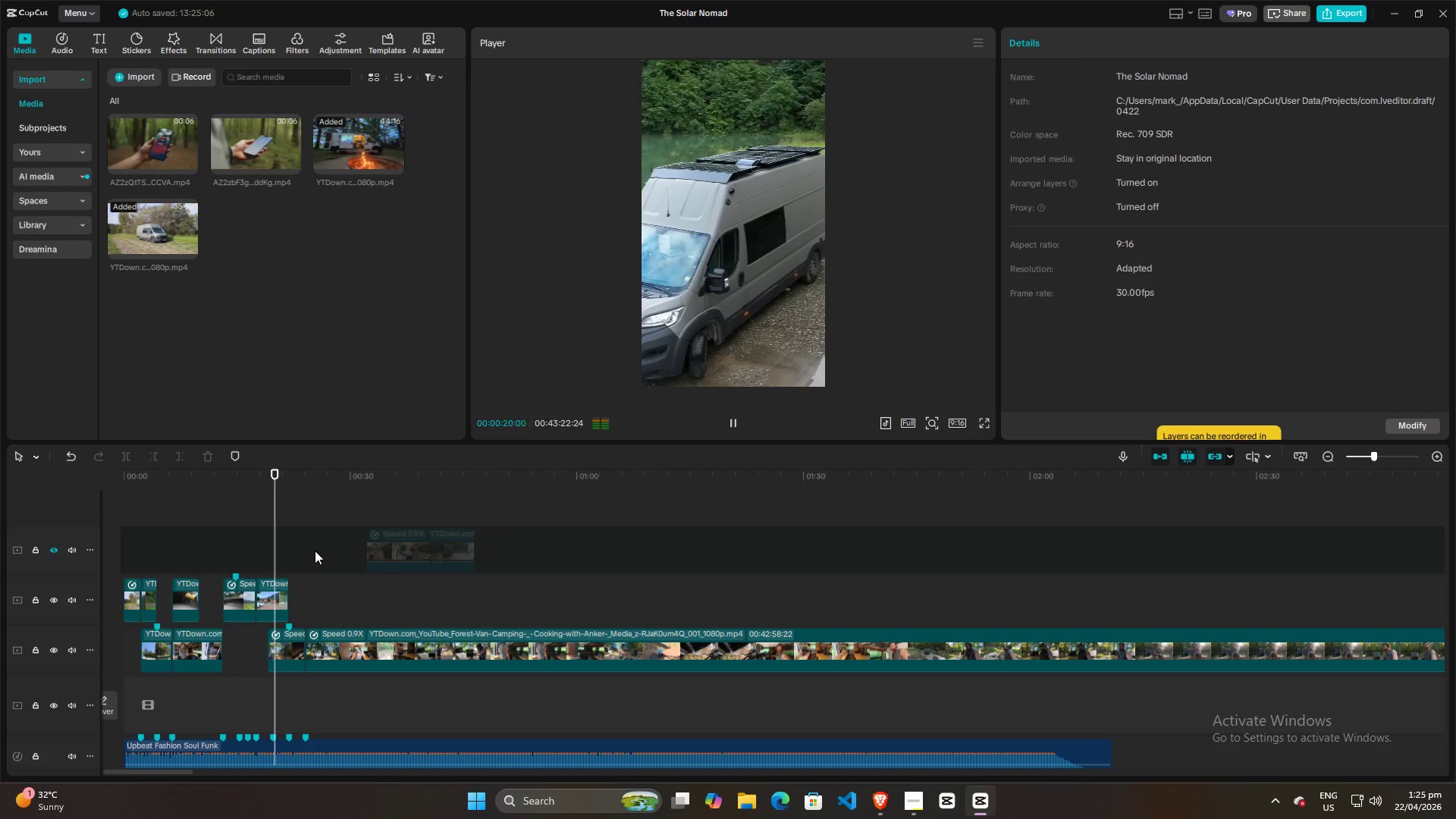 
wait(11.89)
 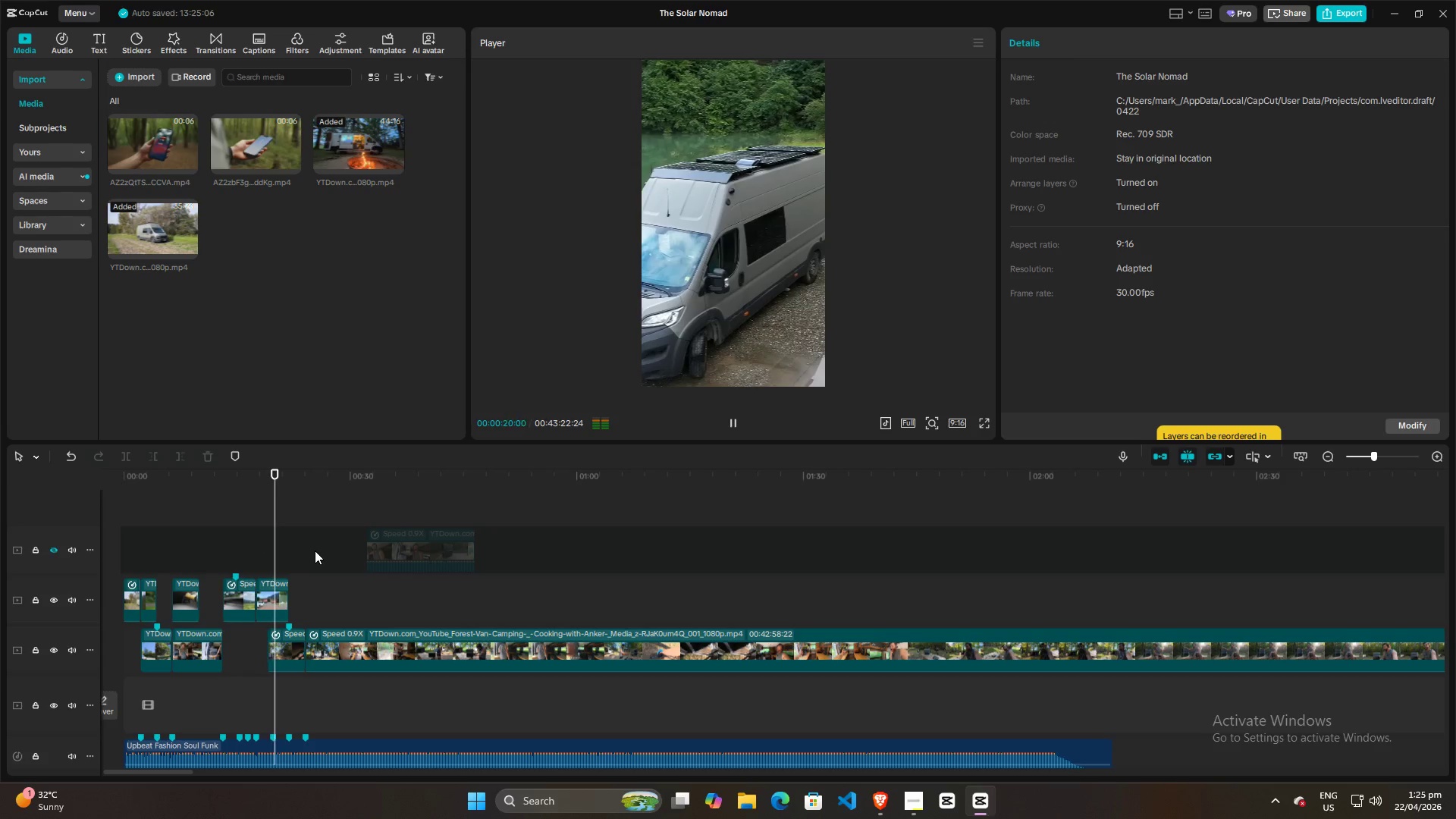 
key(Space)
 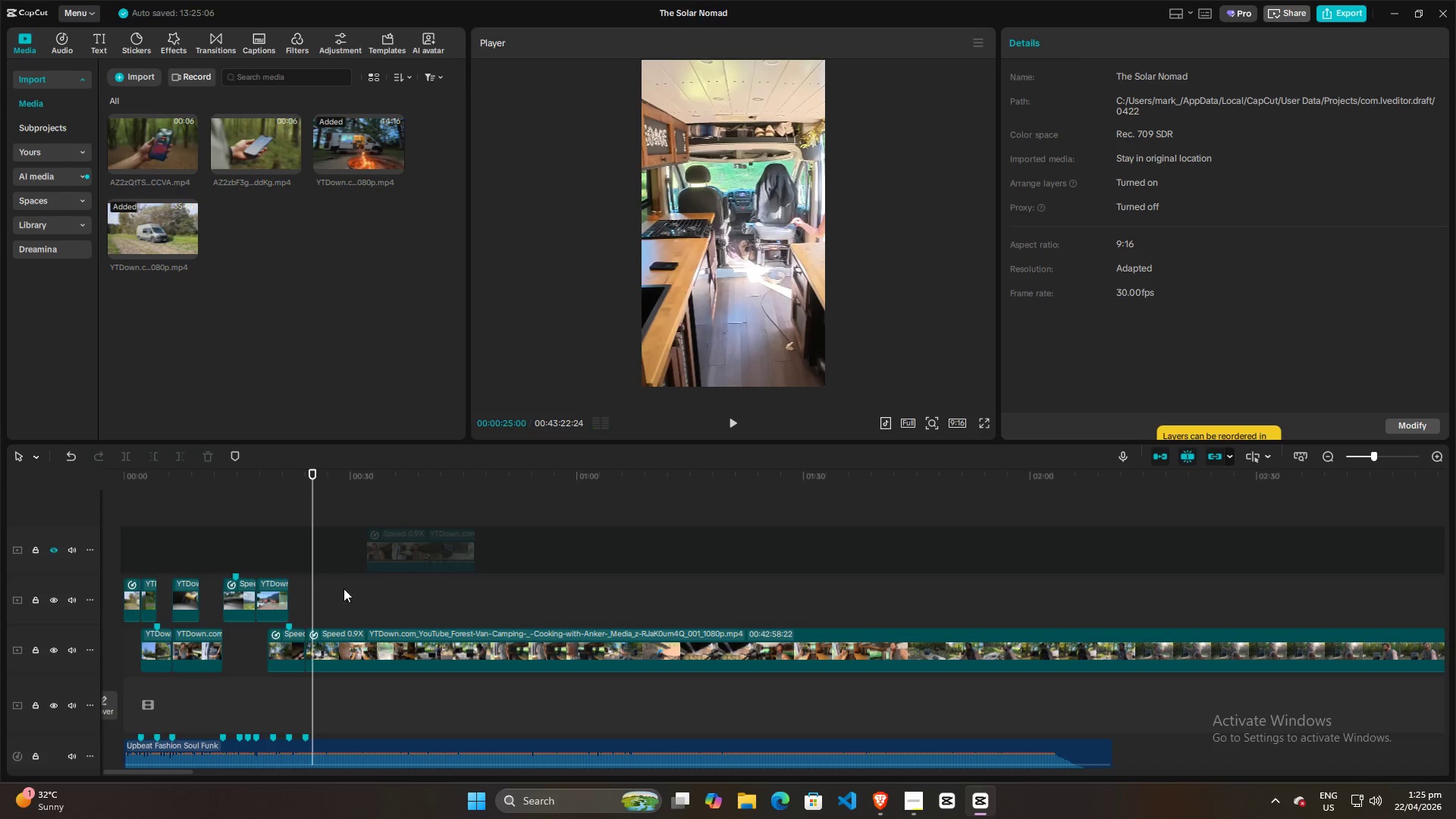 
hold_key(key=ControlLeft, duration=1.17)
 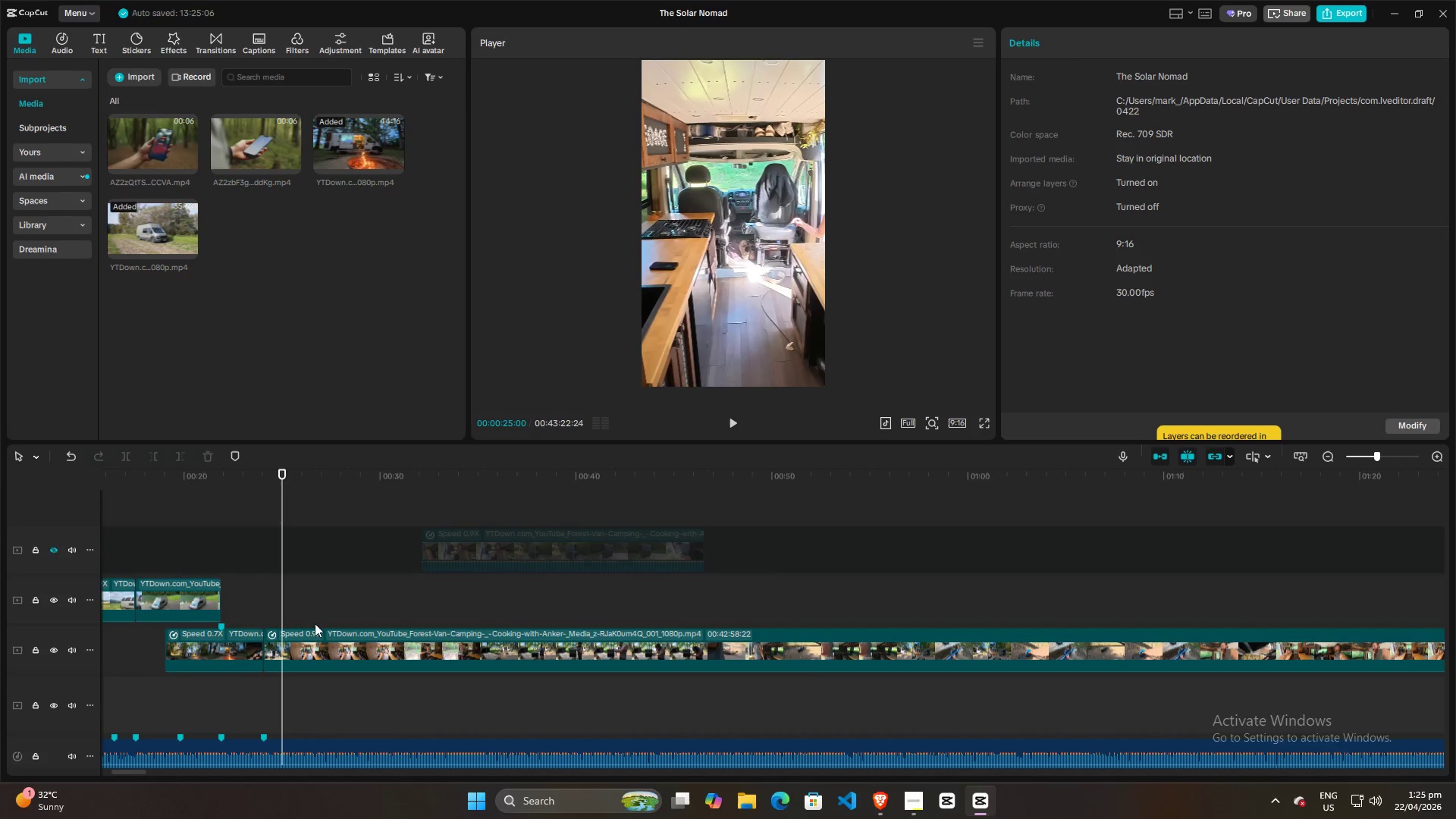 
hold_key(key=ControlLeft, duration=2.28)
 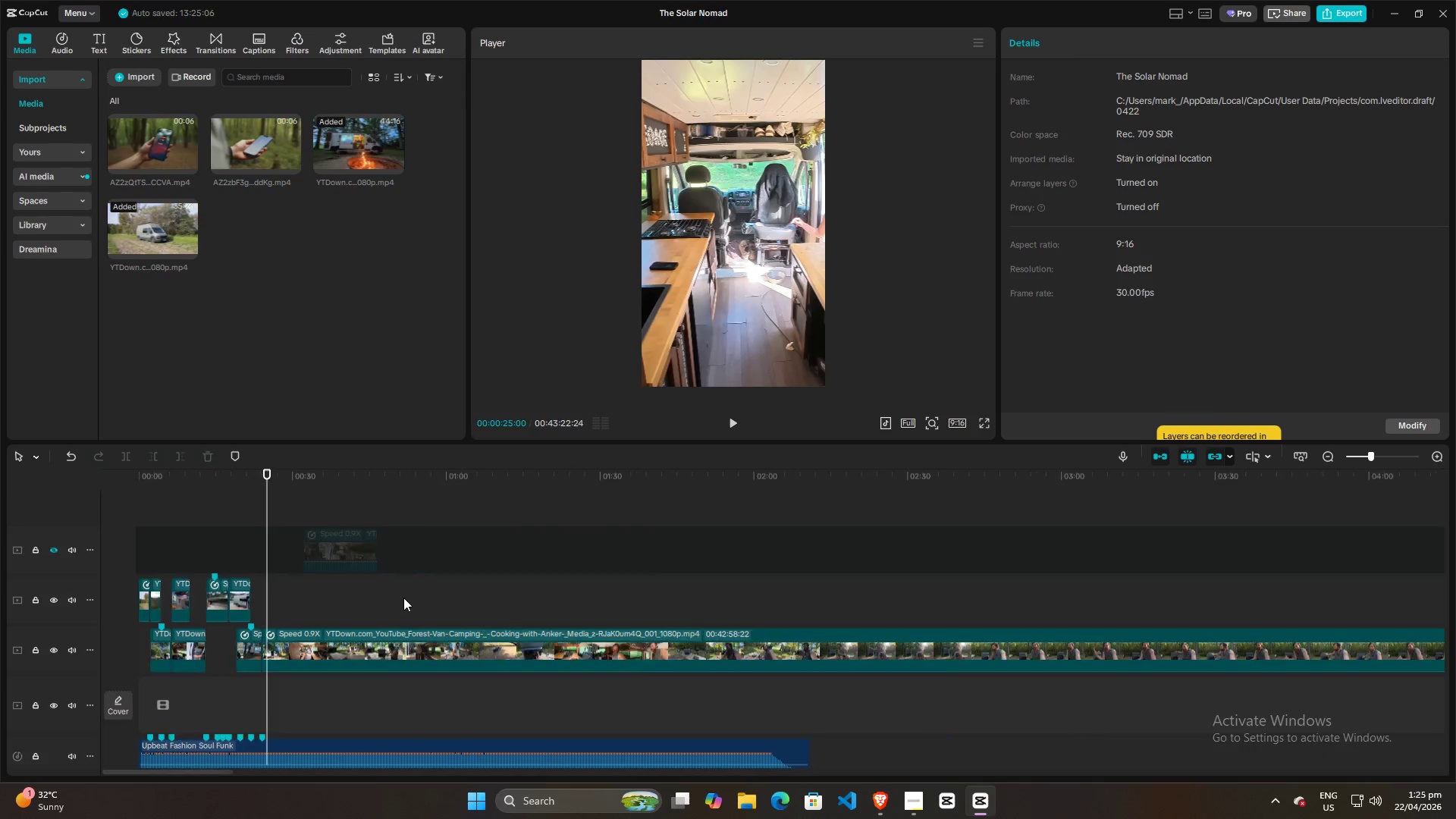 
scroll: coordinate [360, 604], scroll_direction: up, amount: 5.0
 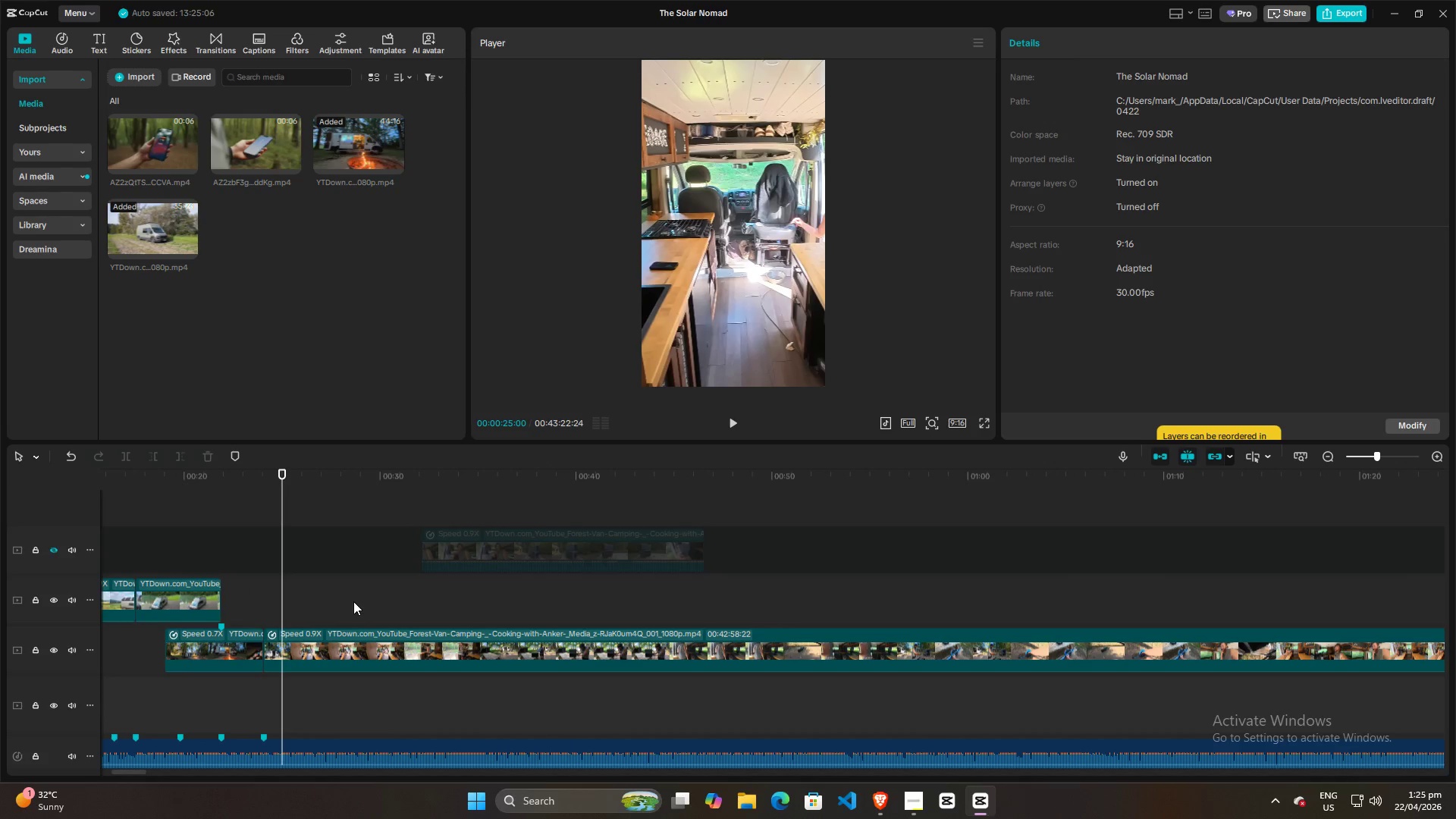 
hold_key(key=ControlLeft, duration=1.5)
 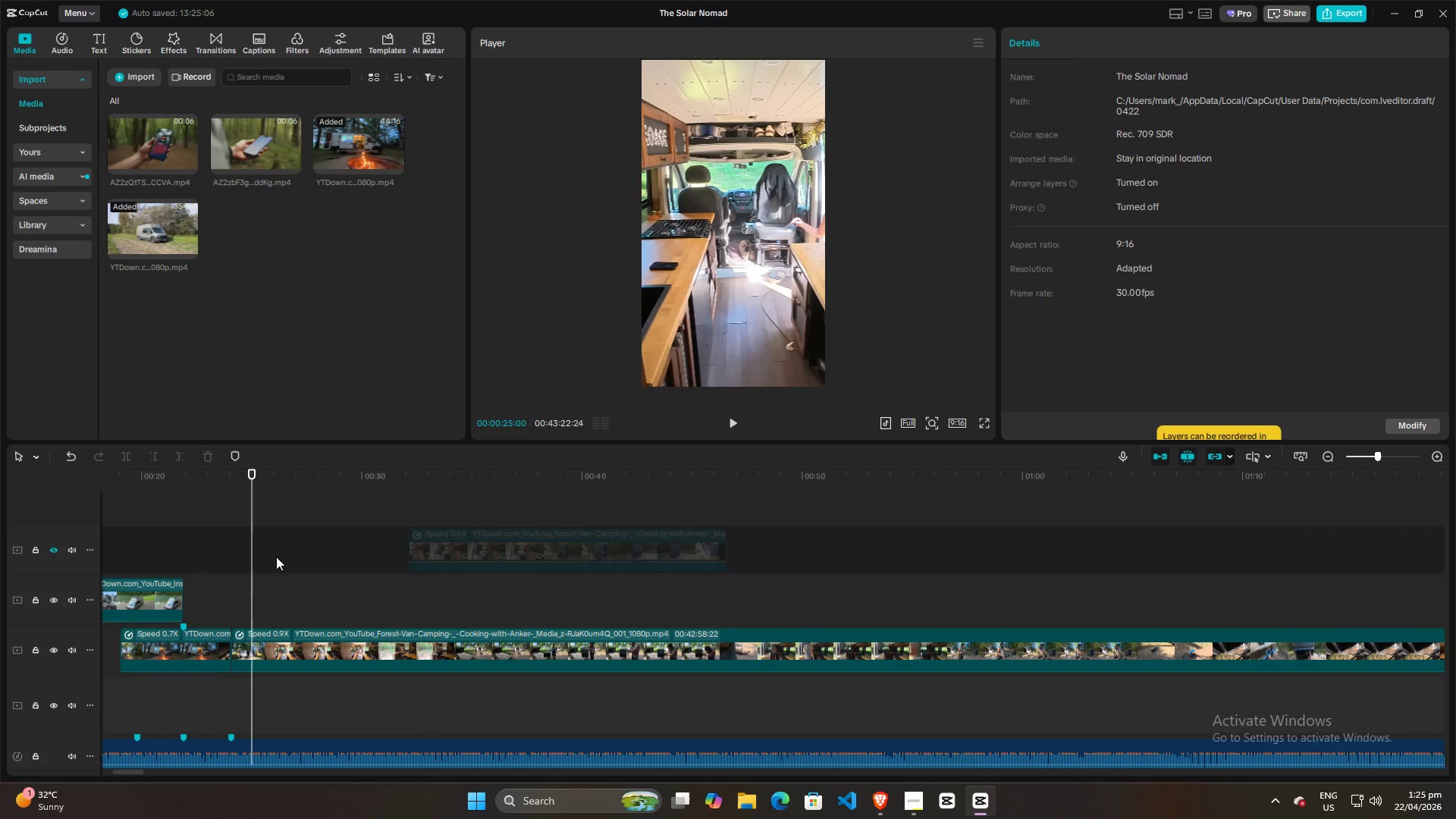 
hold_key(key=ControlLeft, duration=0.33)
 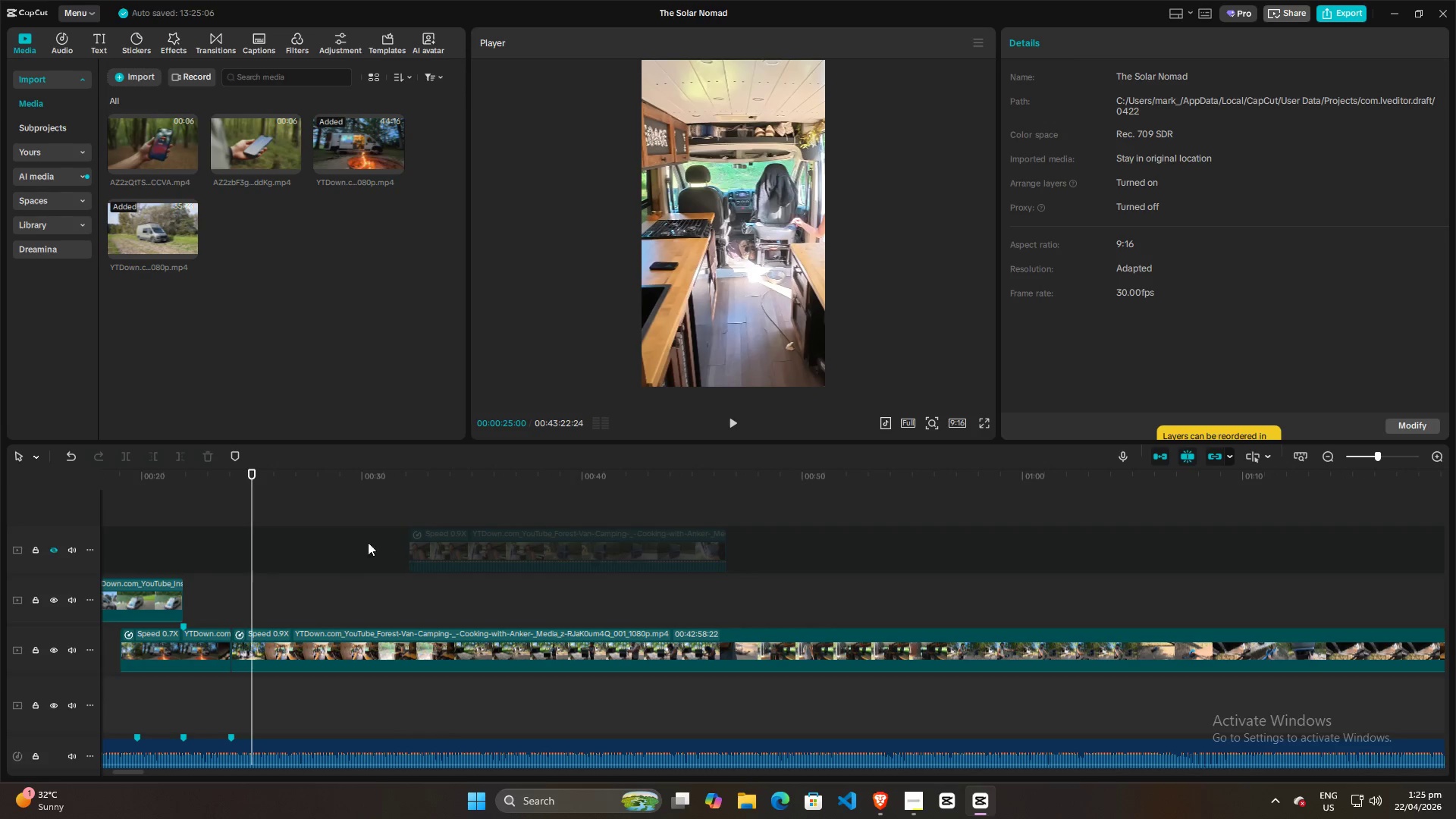 
hold_key(key=ControlLeft, duration=4.58)
 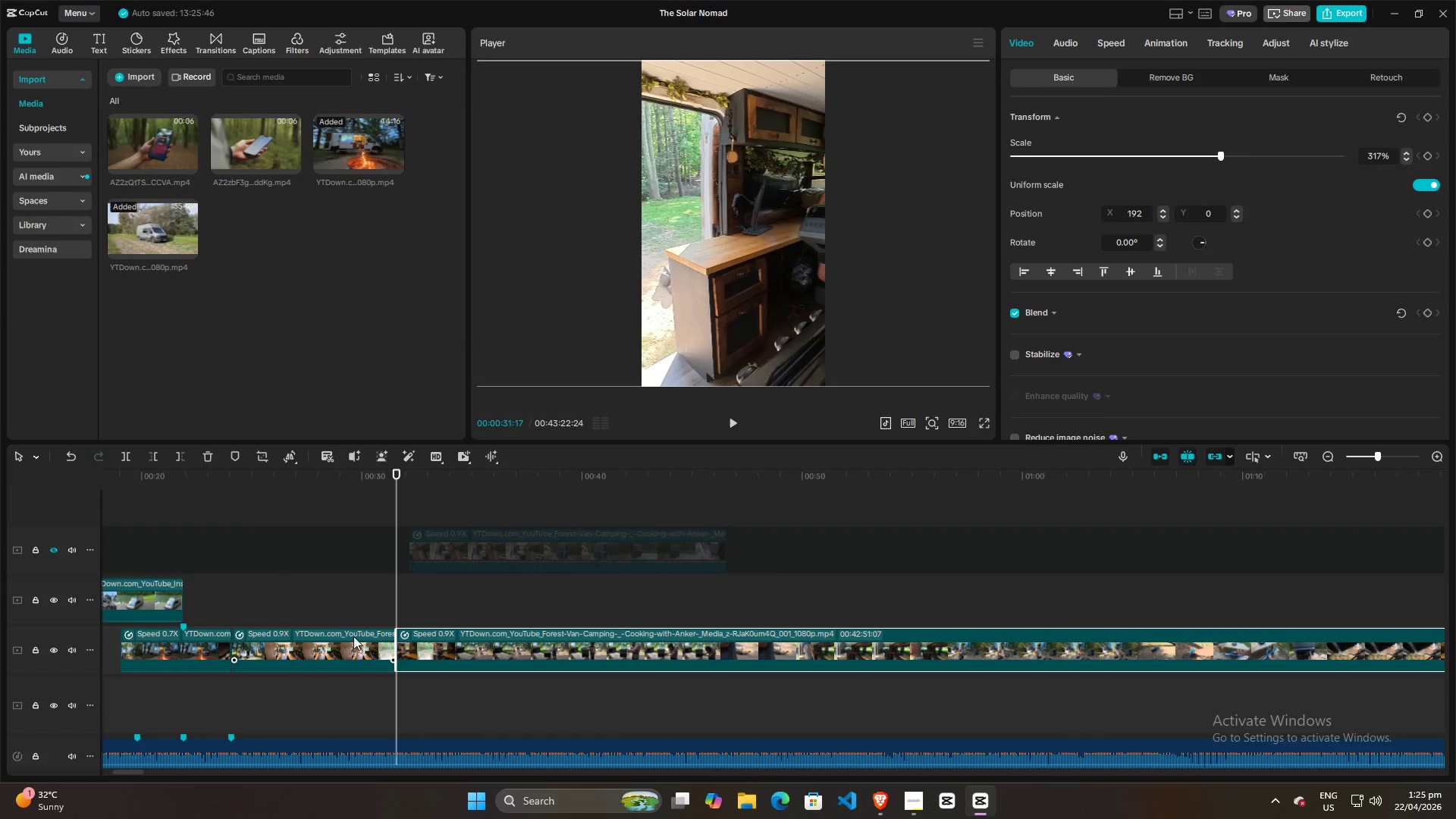 
scroll: coordinate [322, 577], scroll_direction: up, amount: 1.0
 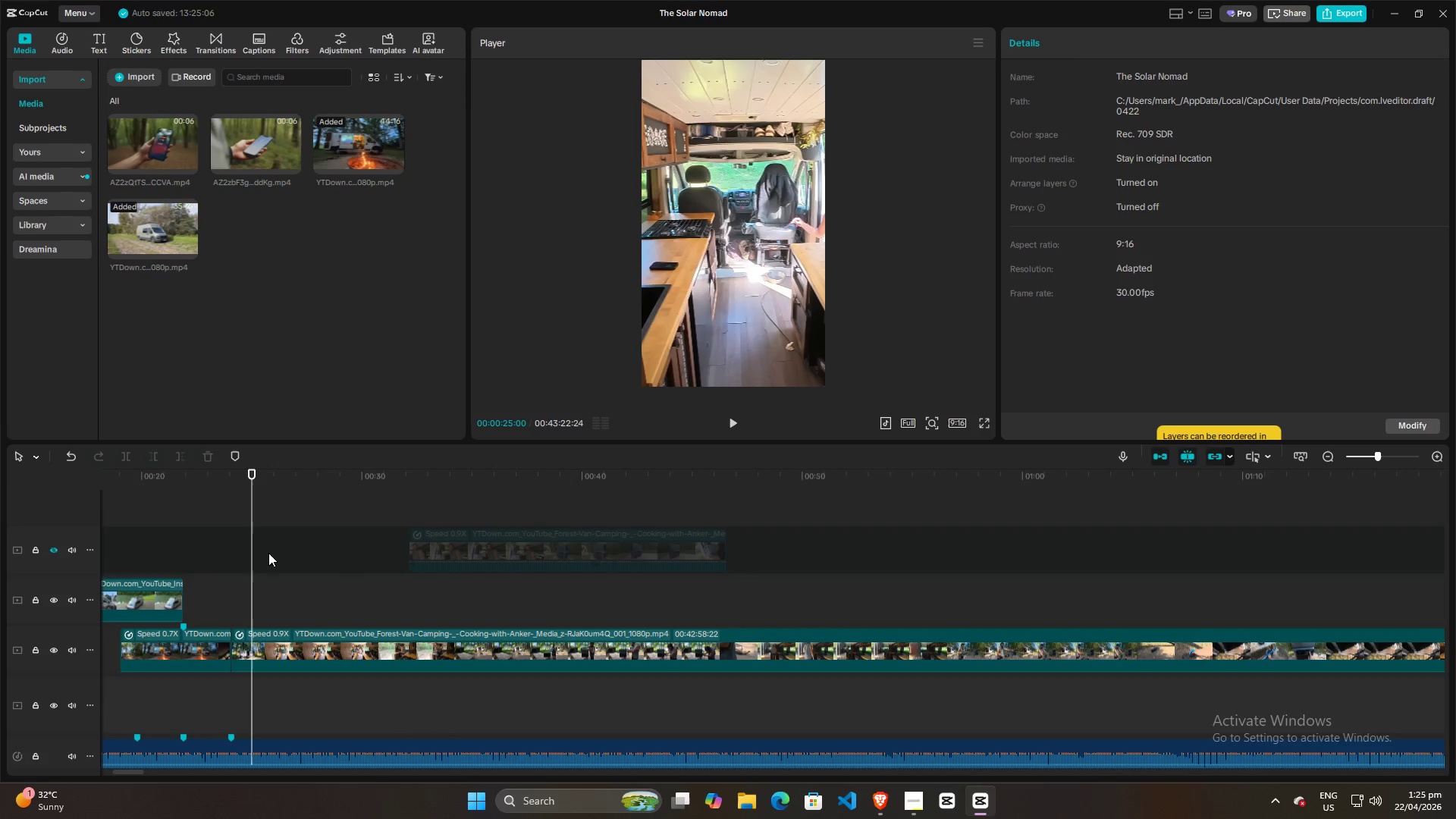 
left_click([464, 529])
 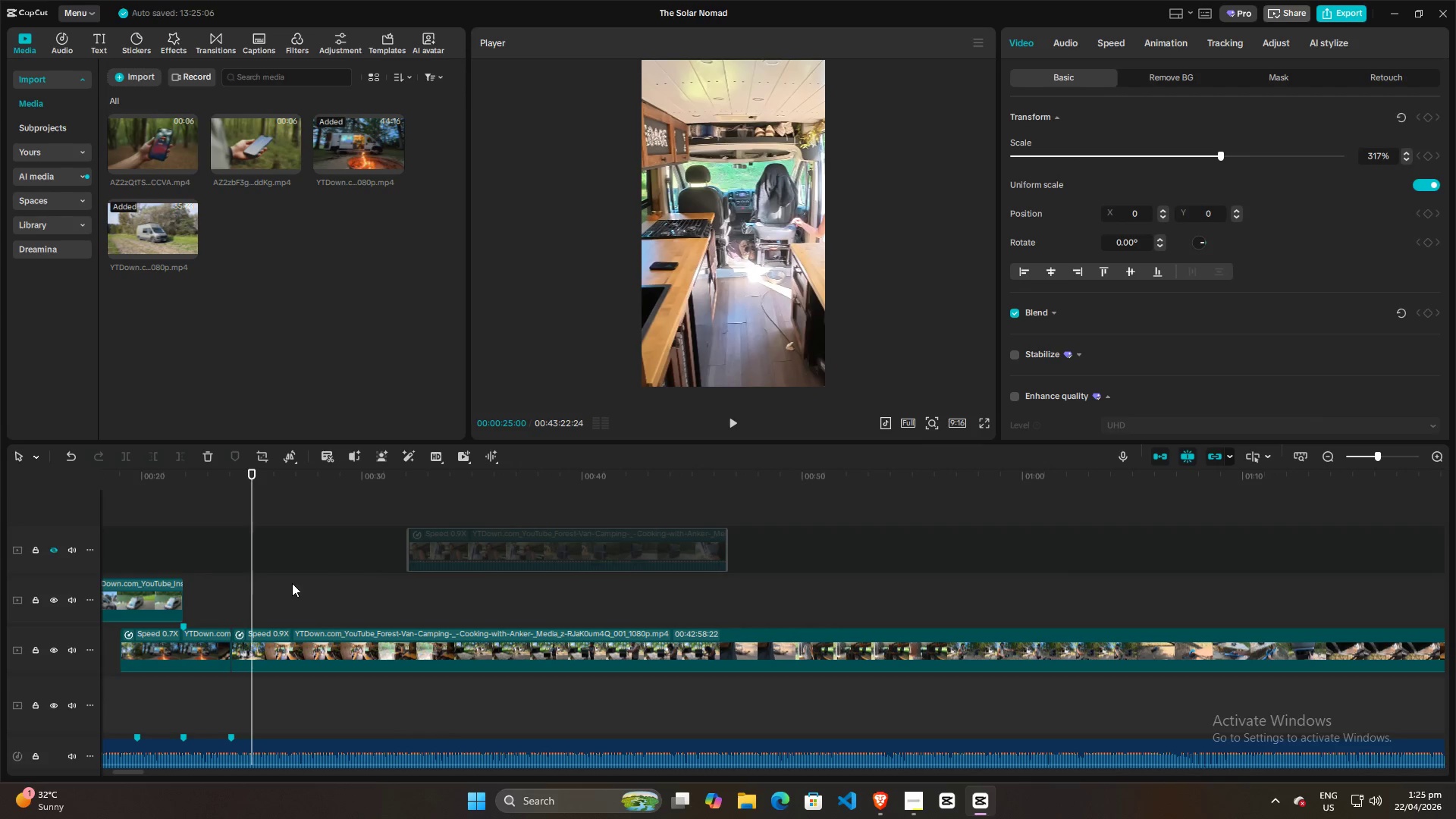 
left_click_drag(start_coordinate=[256, 581], to_coordinate=[397, 594])
 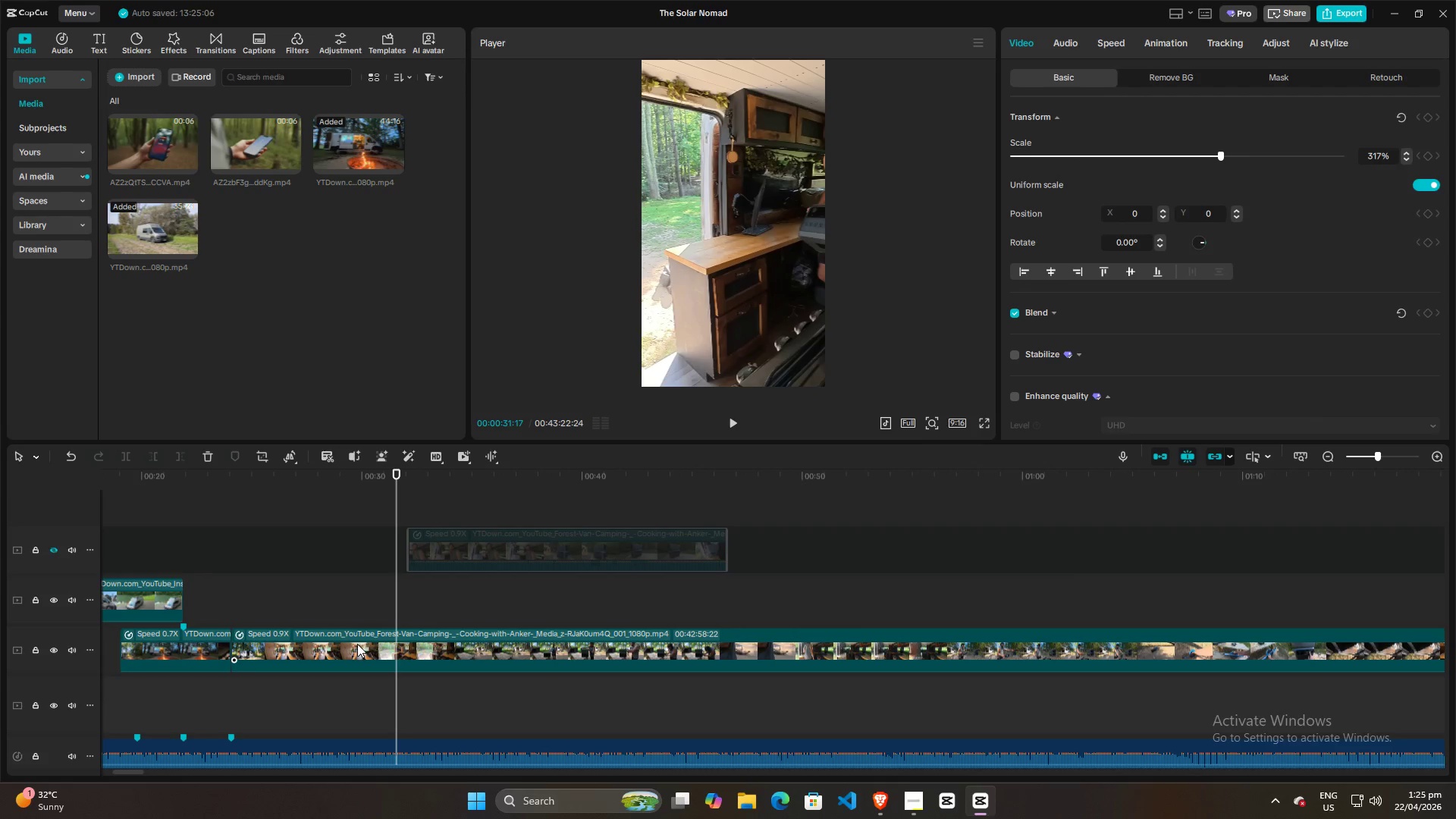 
left_click([357, 644])
 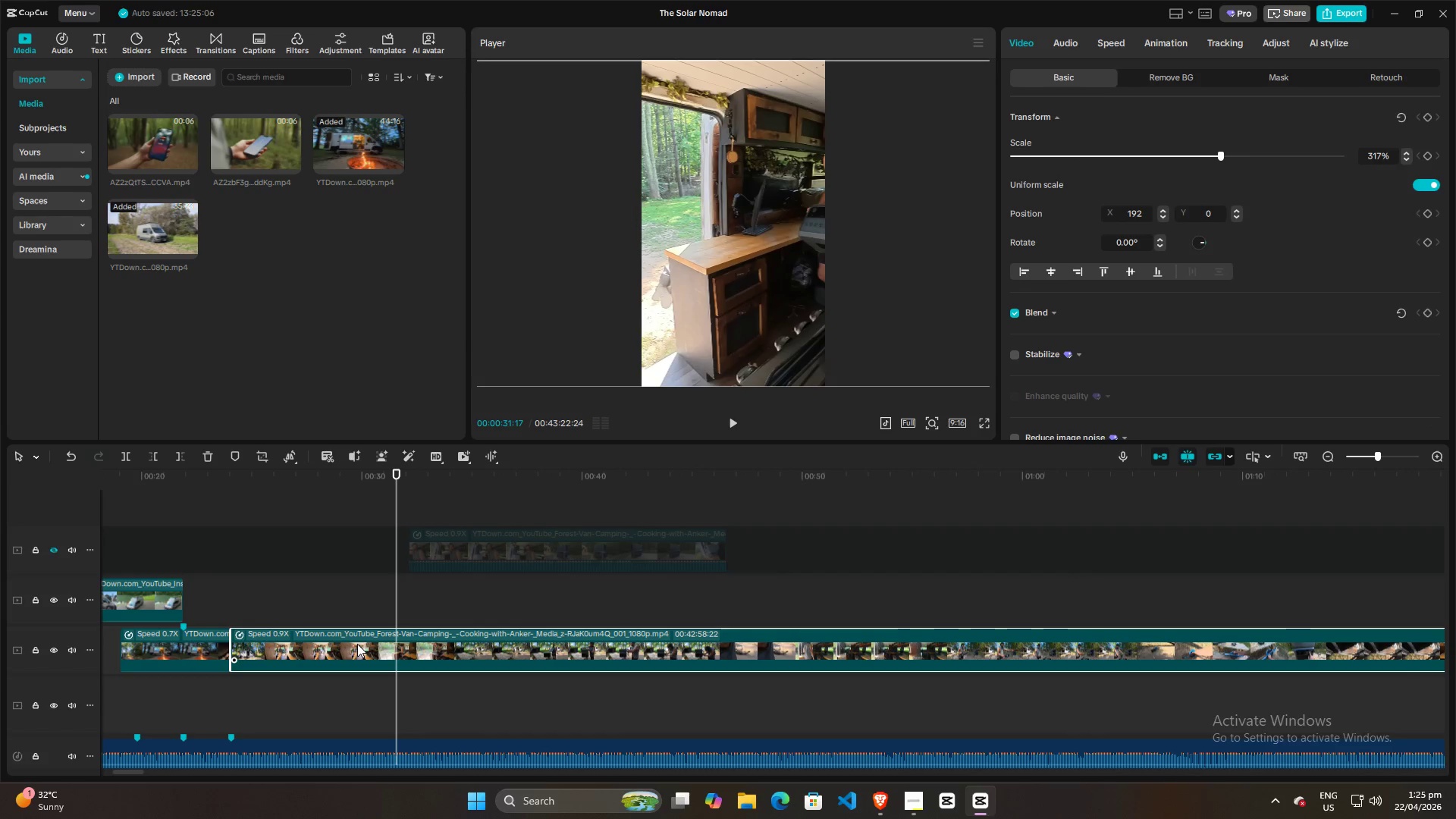 
key(Control+B)
 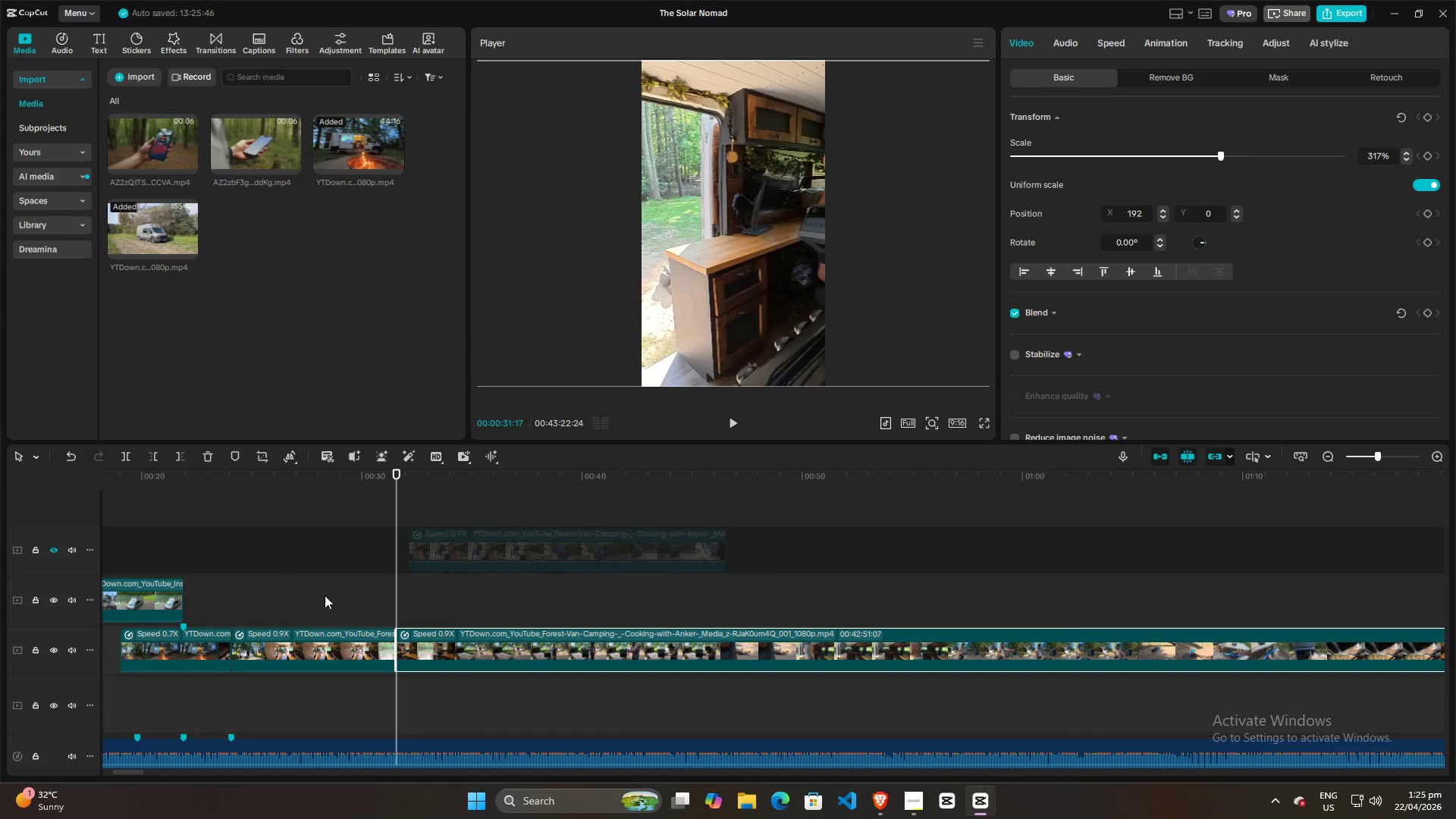 
left_click([312, 576])
 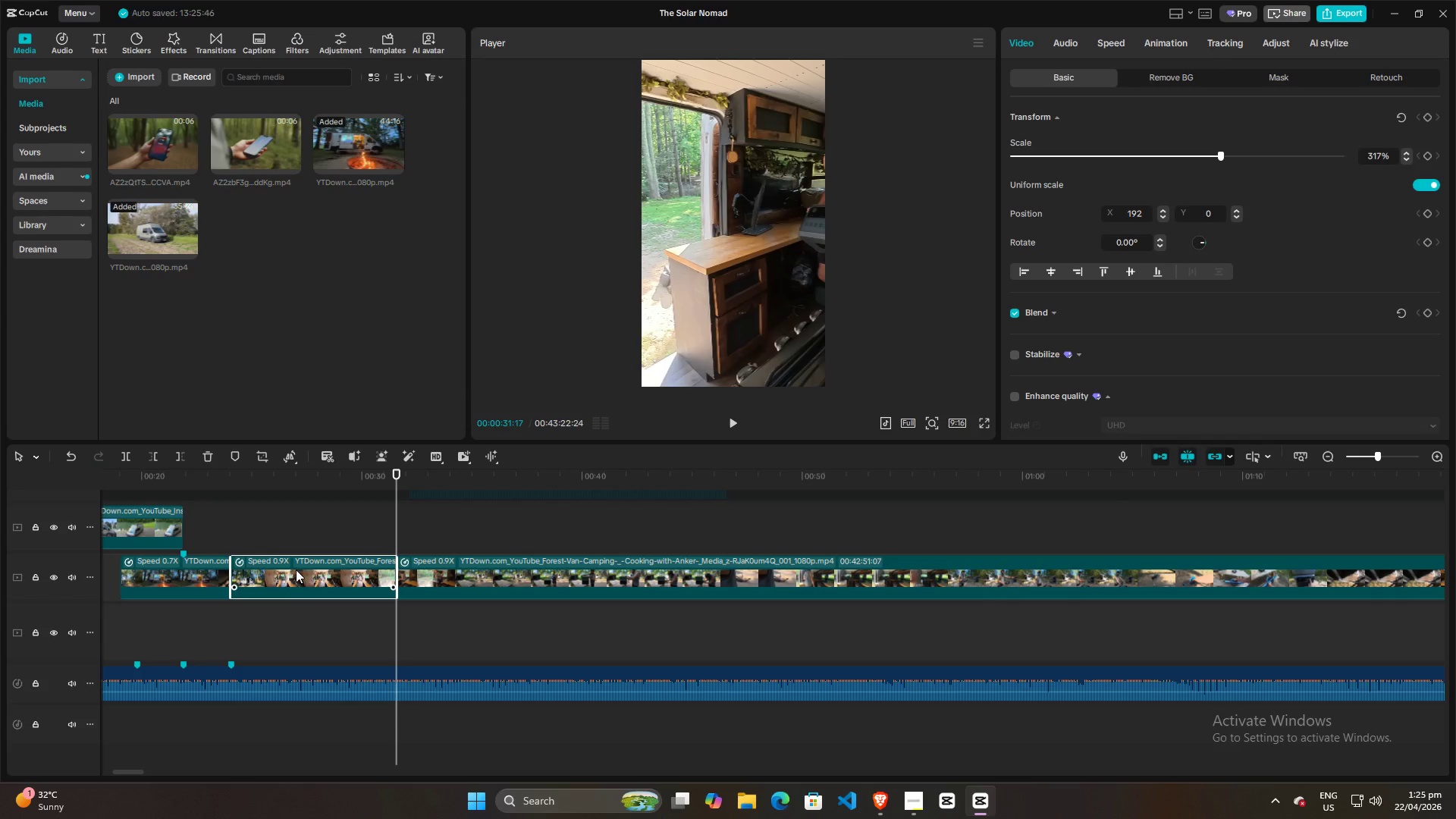 
scroll: coordinate [324, 593], scroll_direction: down, amount: 4.0
 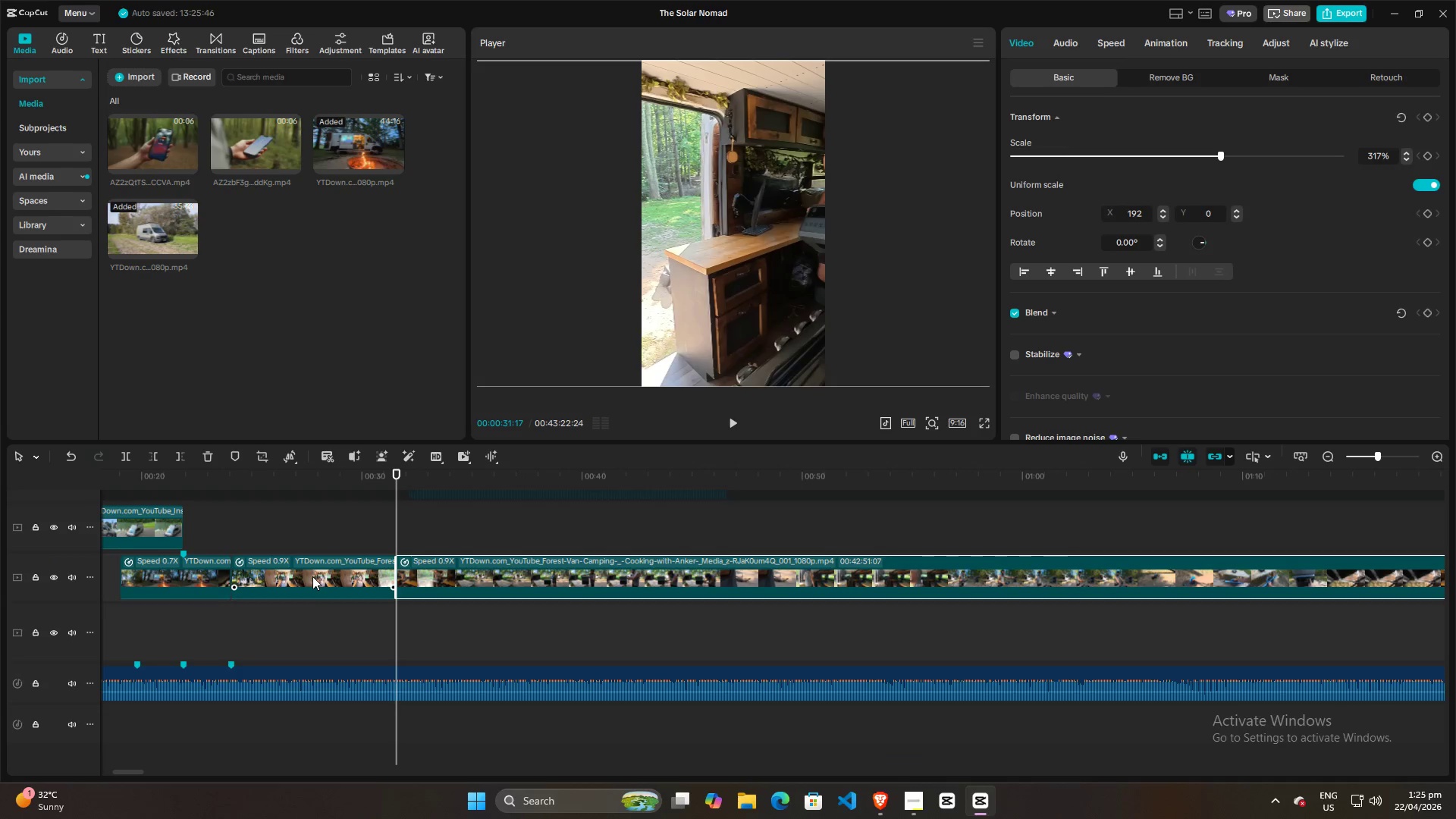 
left_click_drag(start_coordinate=[296, 570], to_coordinate=[279, 605])
 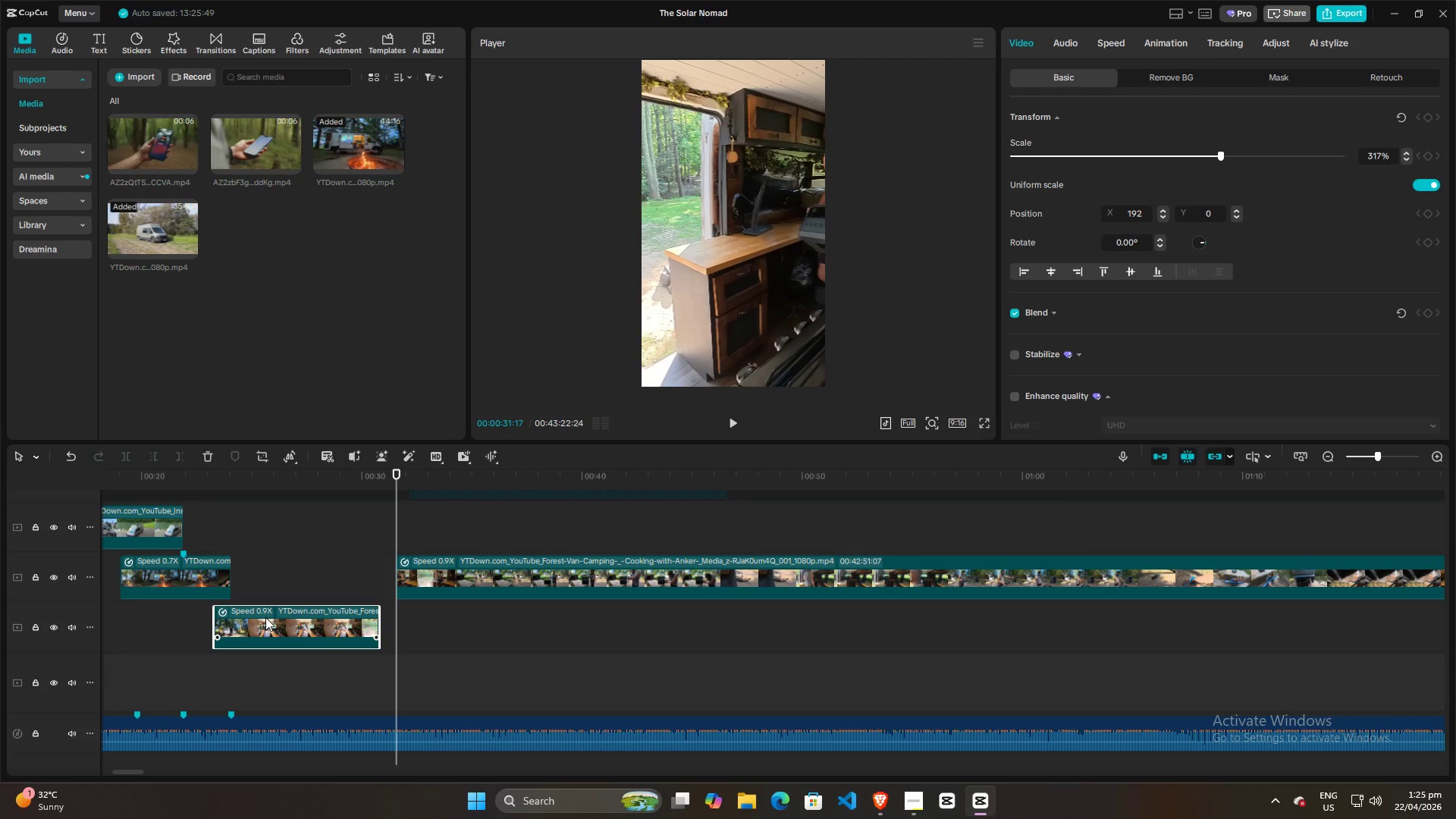 
left_click_drag(start_coordinate=[268, 618], to_coordinate=[292, 617])
 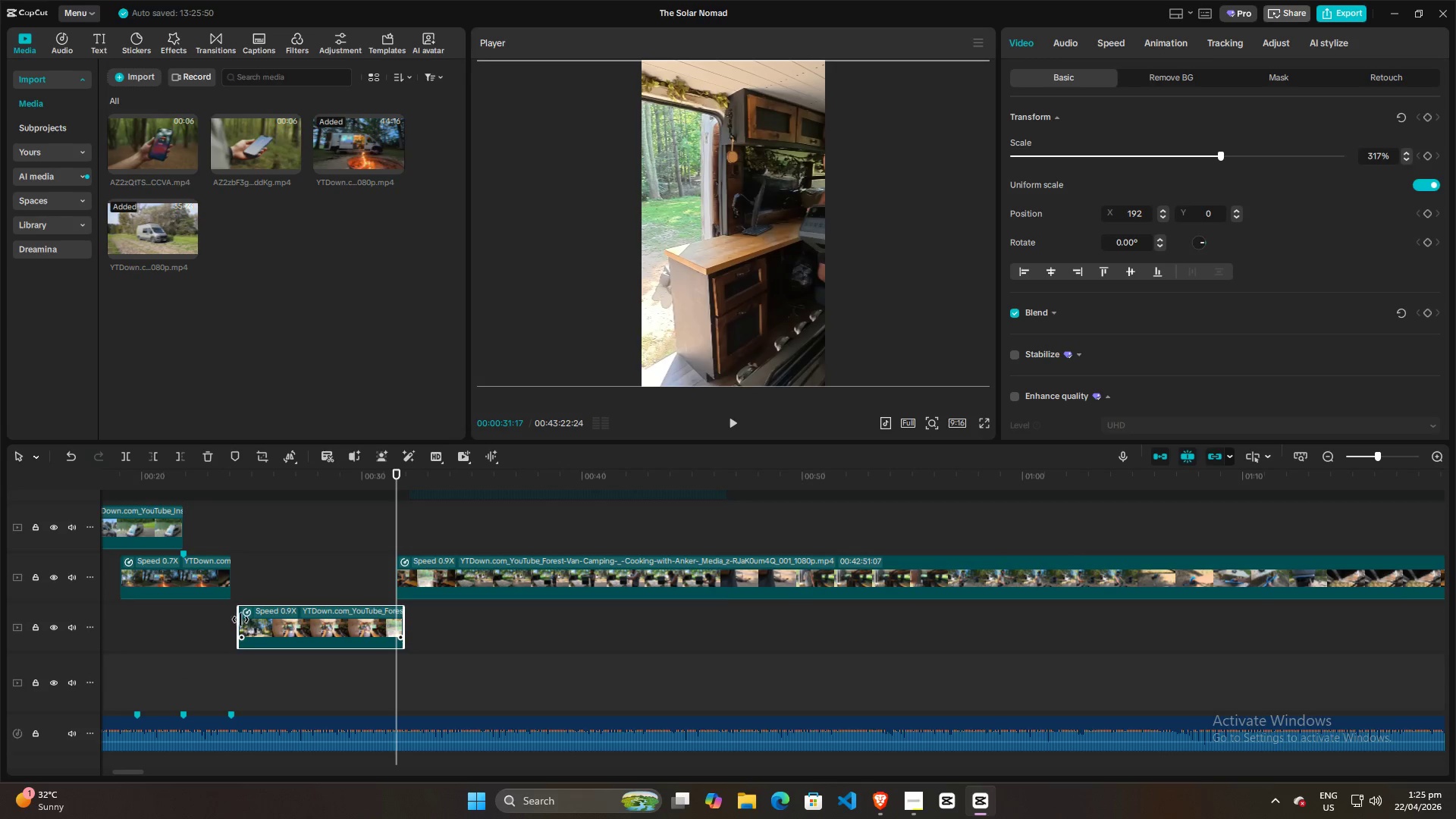 
left_click_drag(start_coordinate=[239, 620], to_coordinate=[176, 621])
 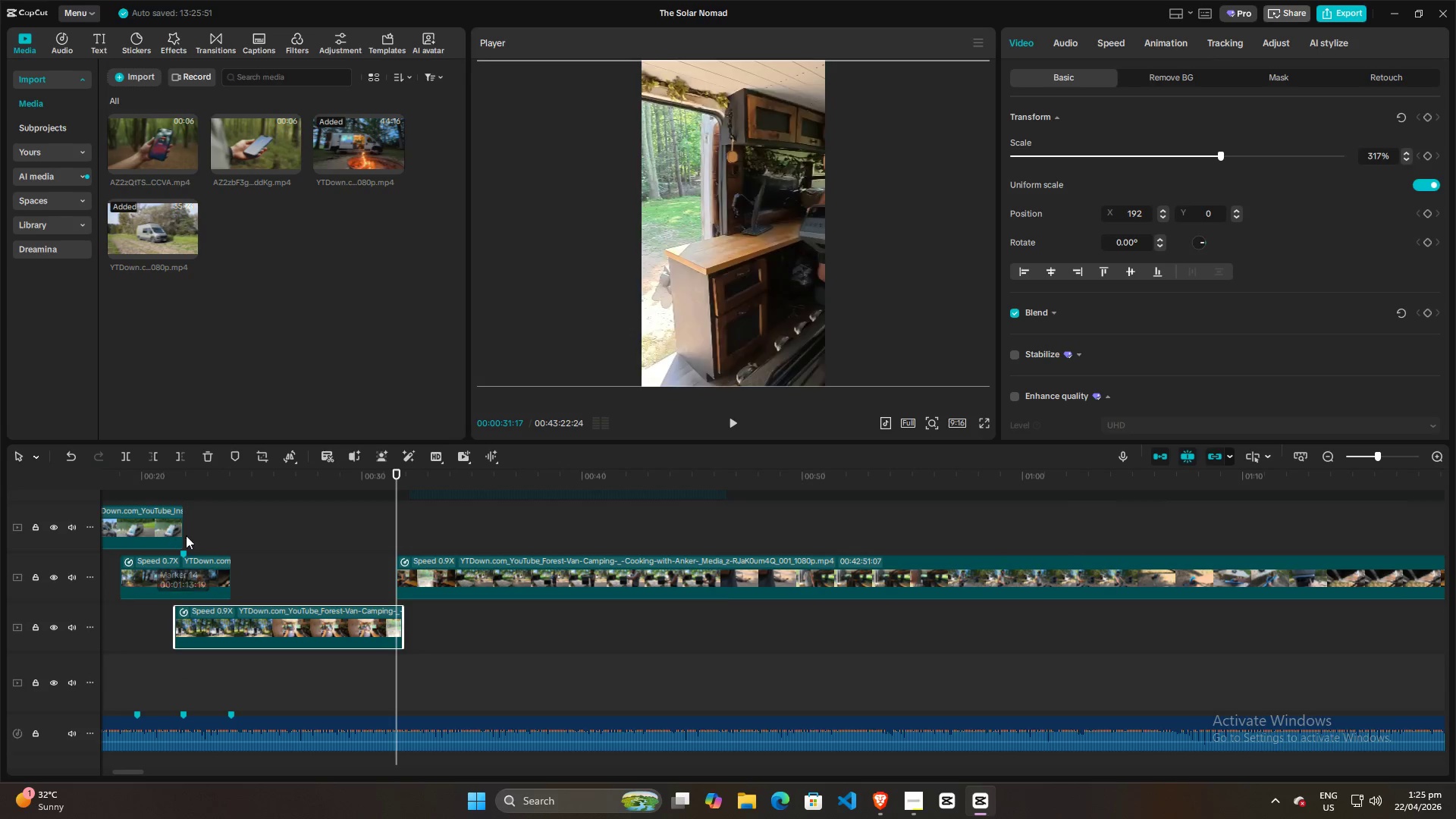 
left_click([193, 528])
 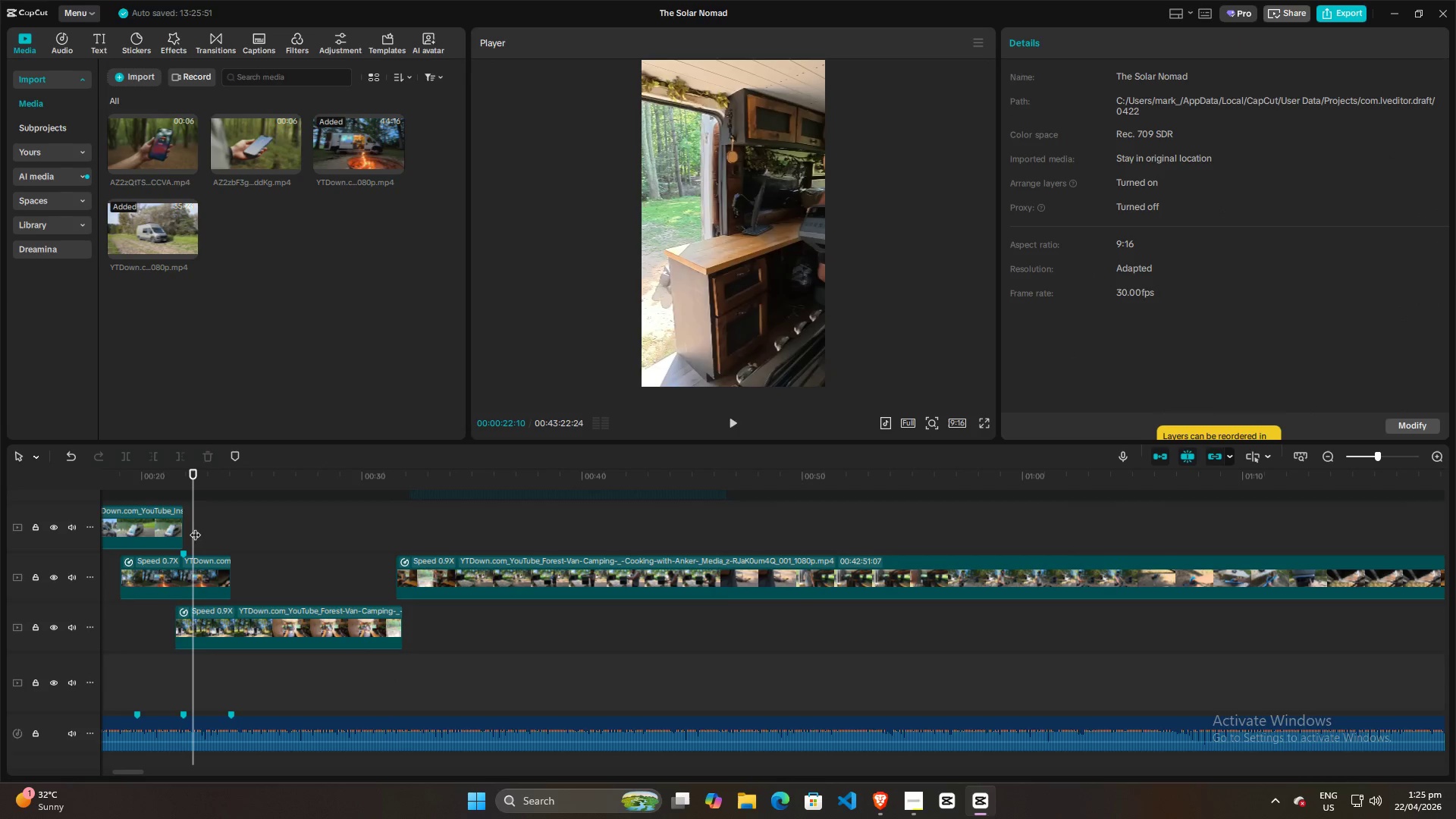 
key(Space)
 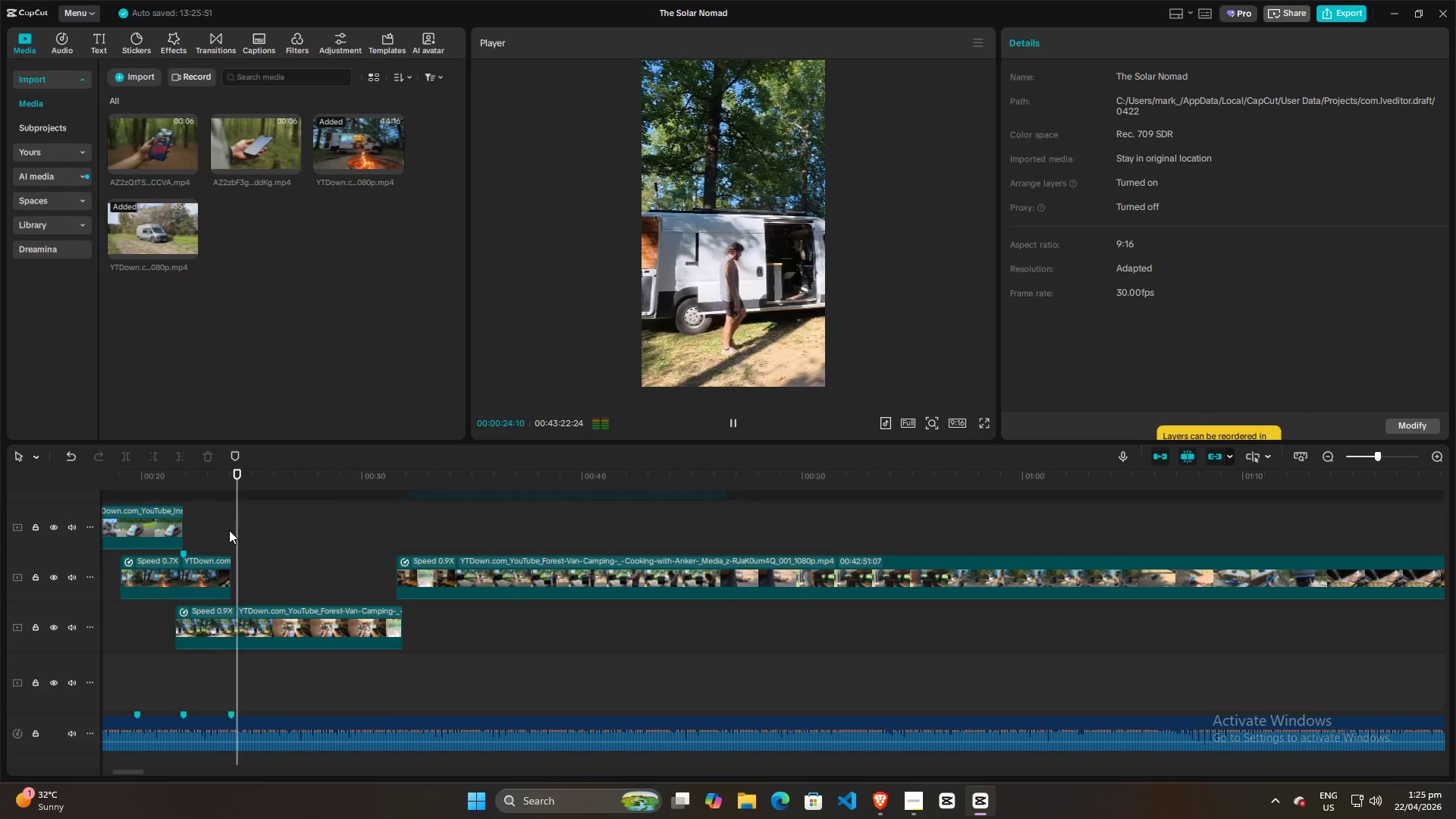 
key(Space)
 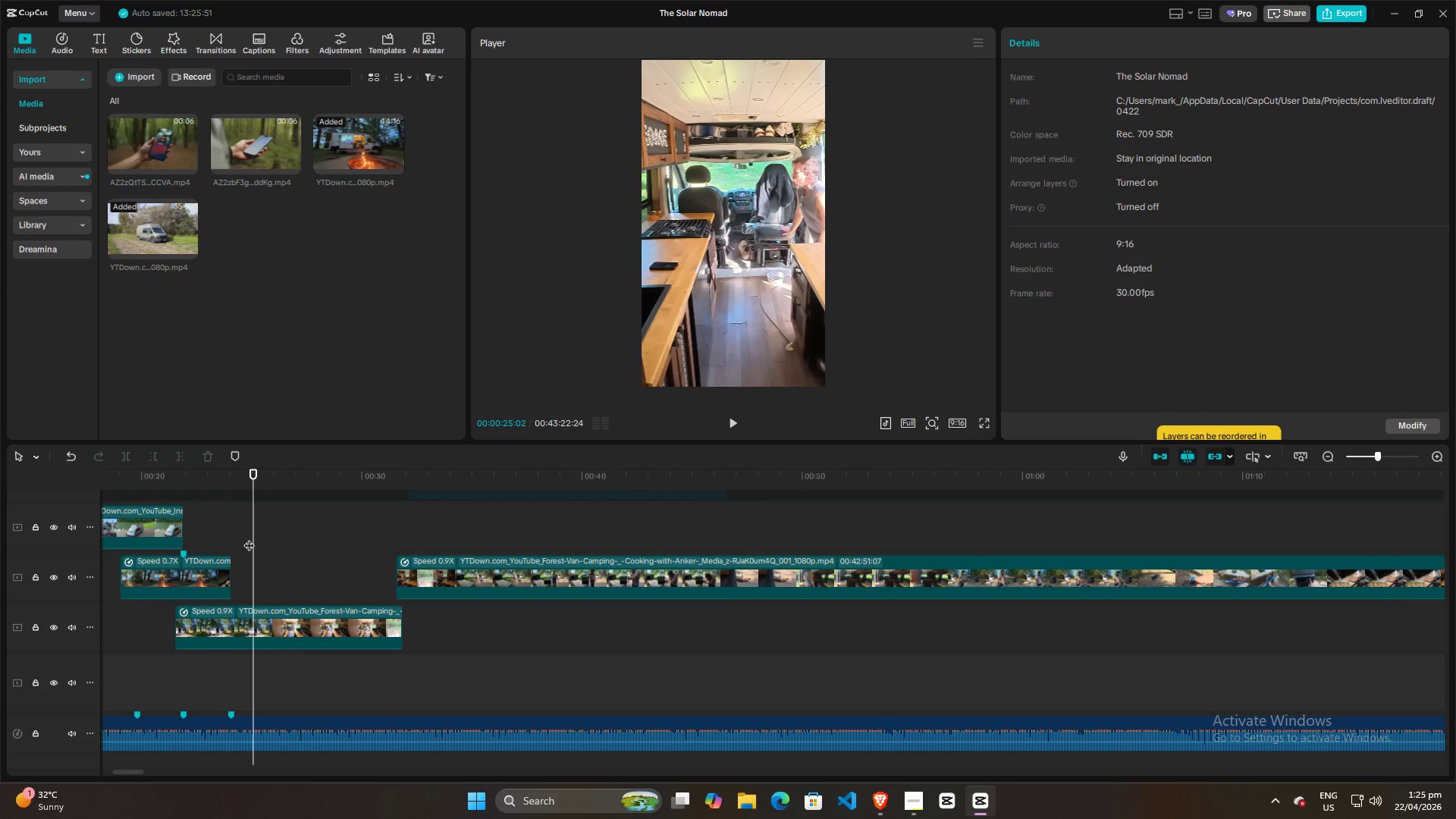 
left_click_drag(start_coordinate=[249, 537], to_coordinate=[237, 539])
 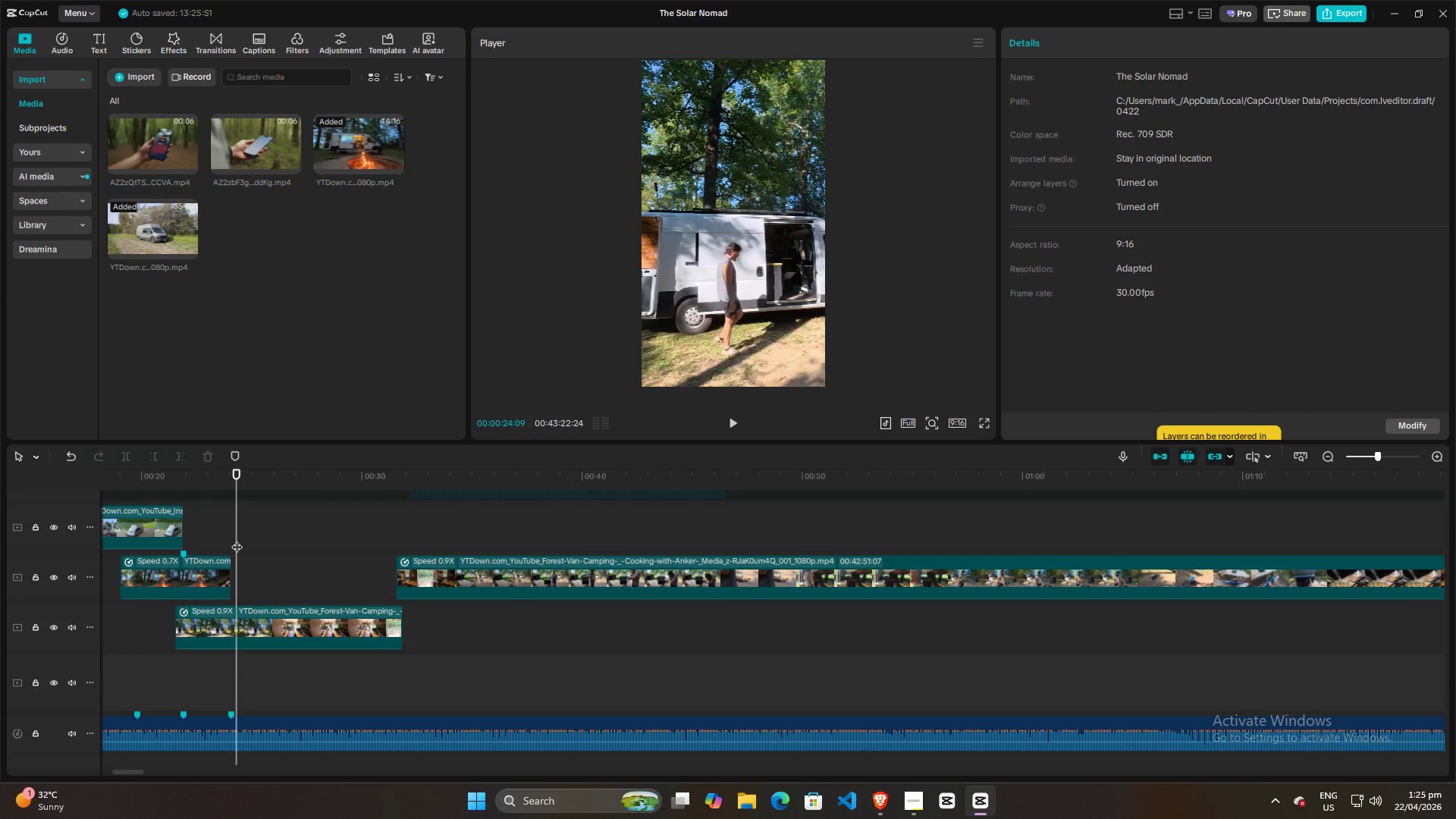 
key(Space)
 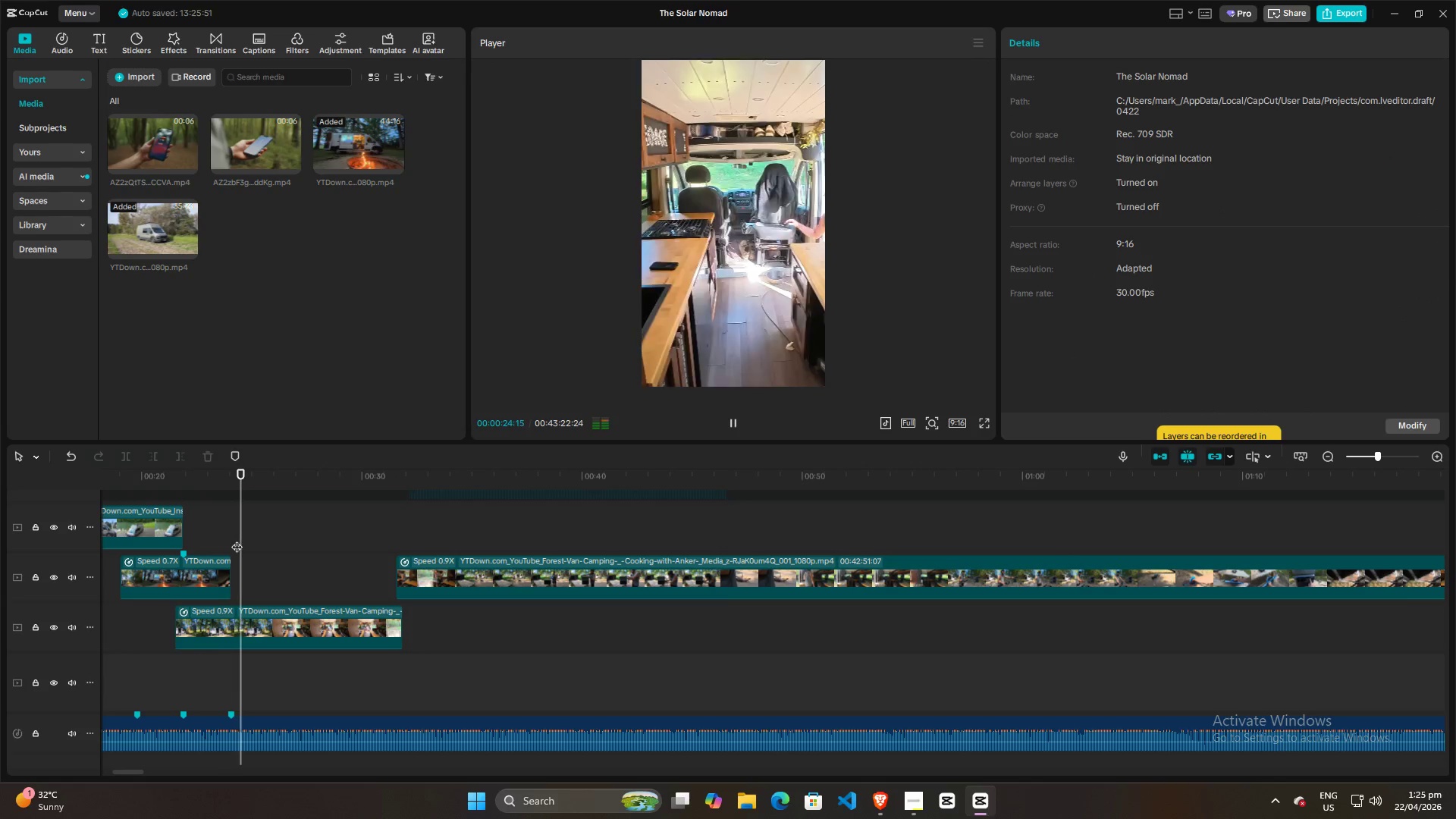 
key(Space)
 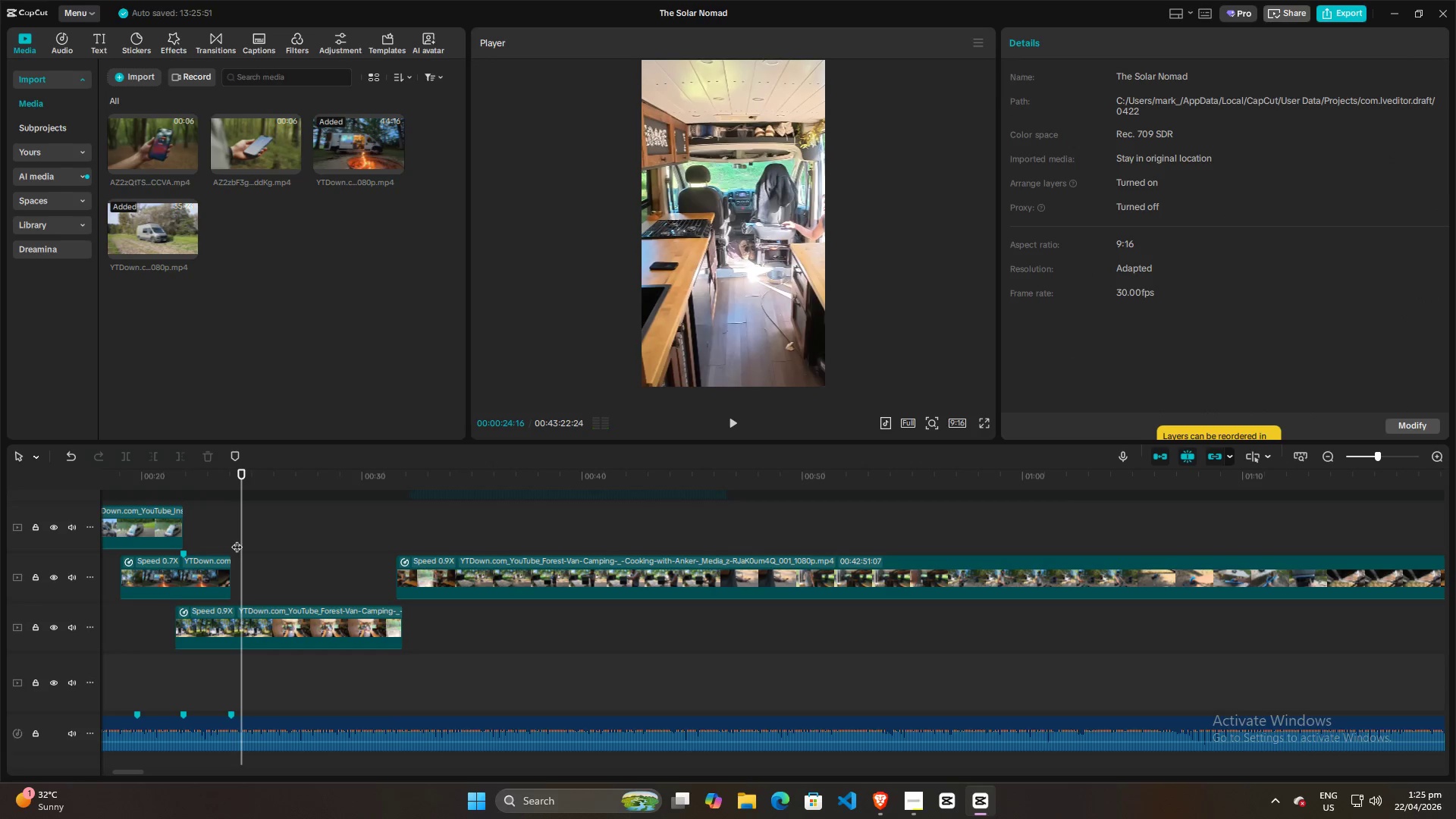 
left_click([237, 539])
 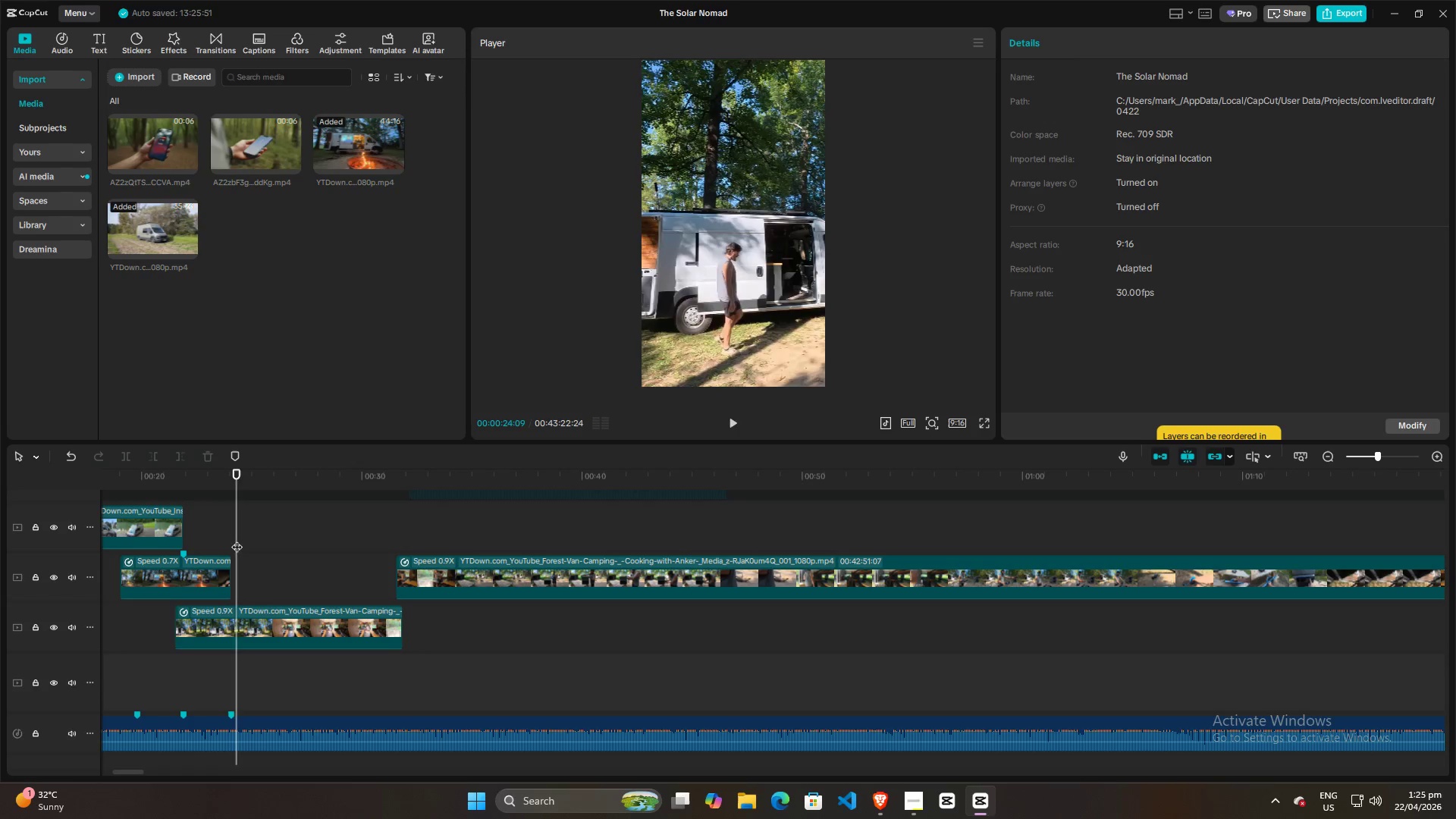 
key(Space)
 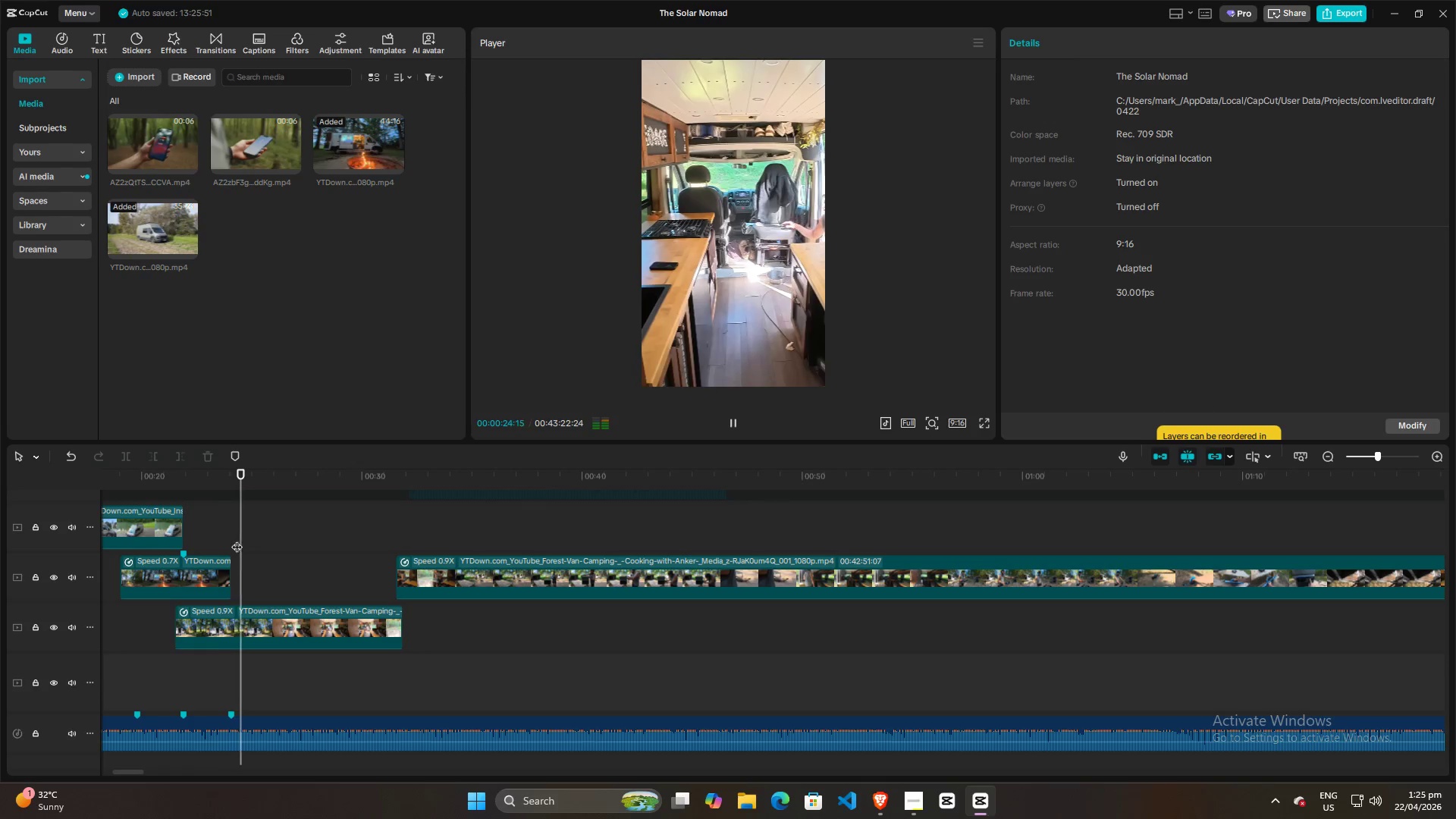 
key(Space)
 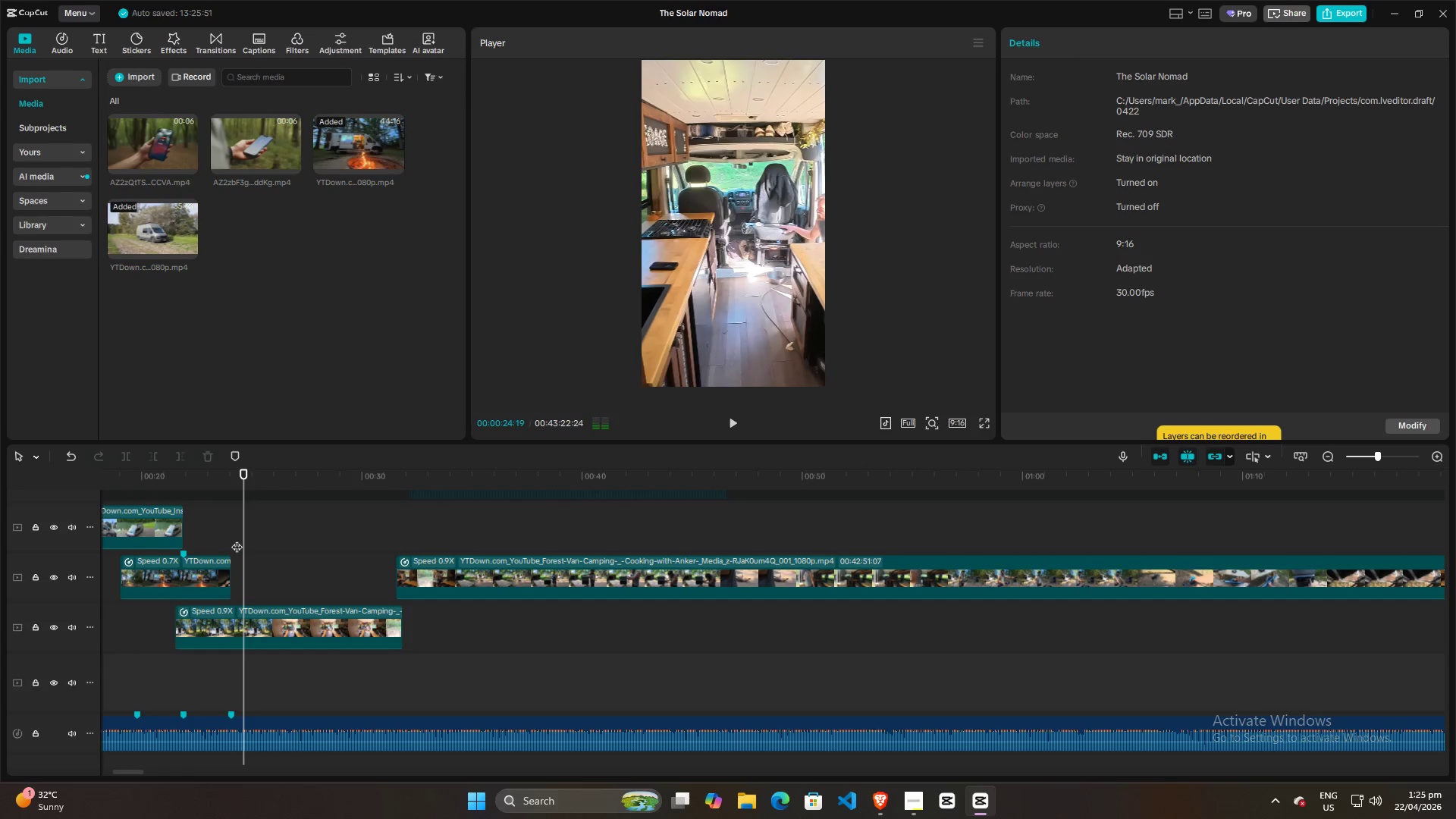 
hold_key(key=ControlLeft, duration=1.52)
 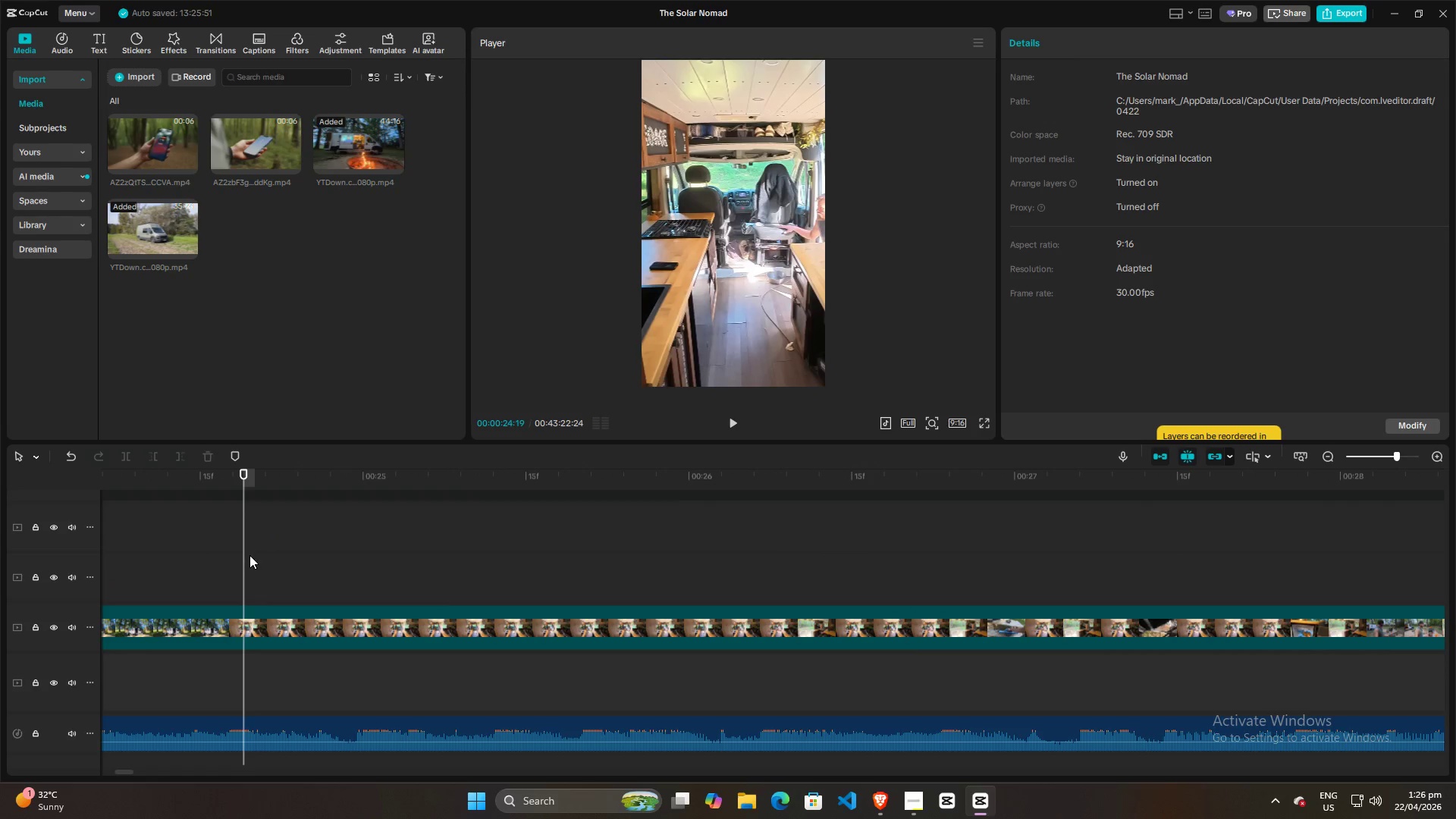 
key(Control+ControlLeft)
 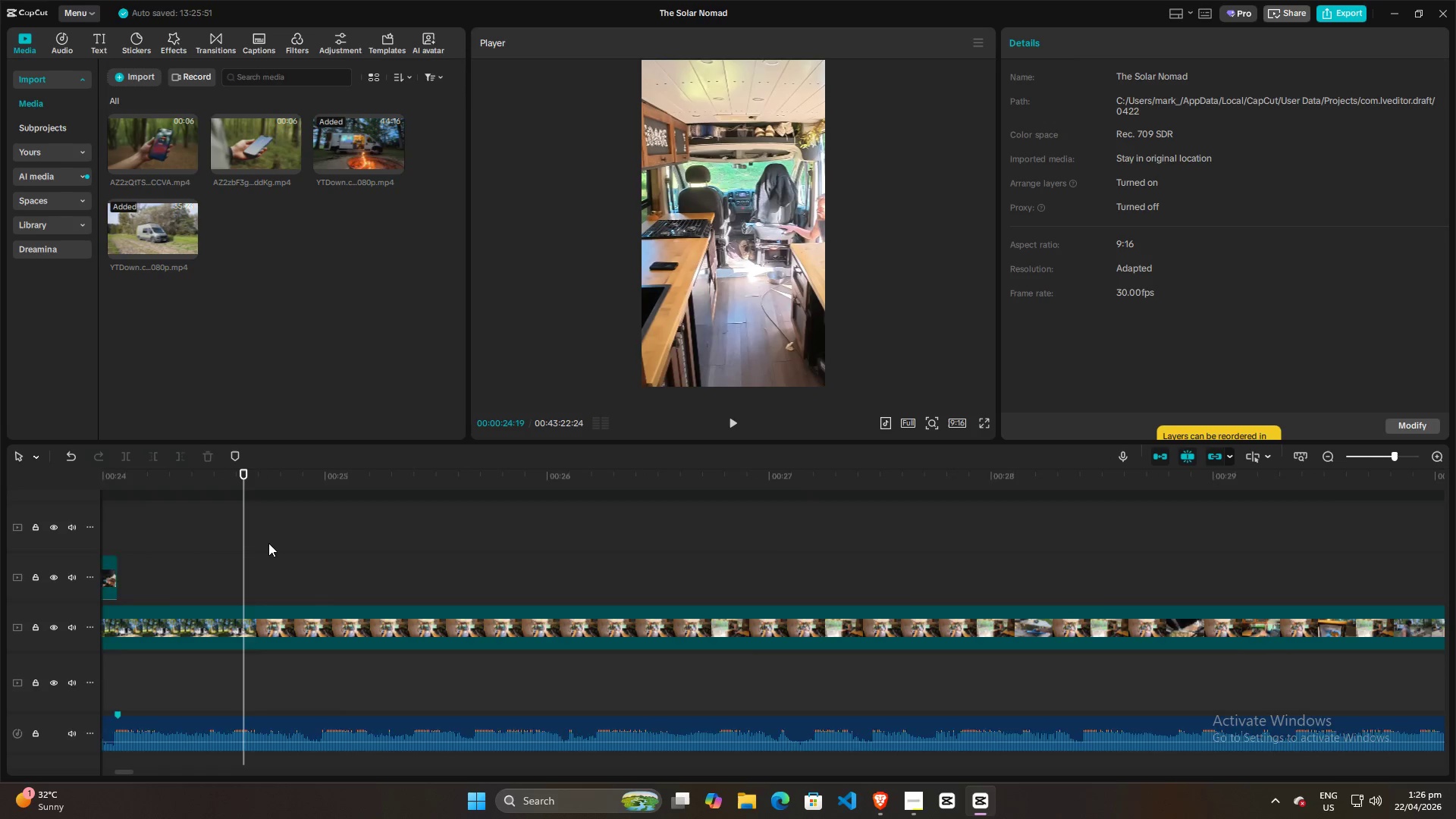 
key(Control+ControlLeft)
 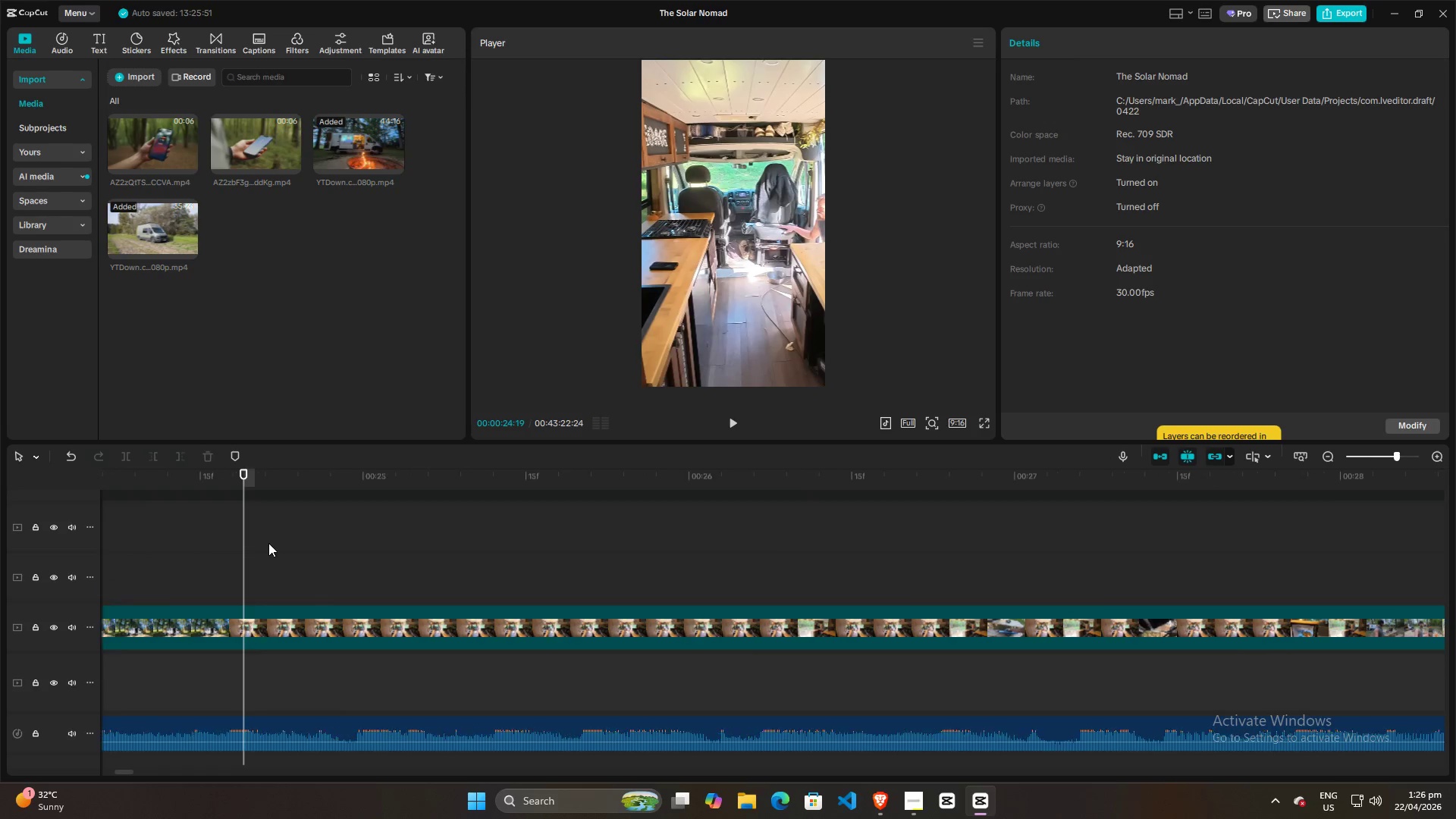 
key(Control+ControlLeft)
 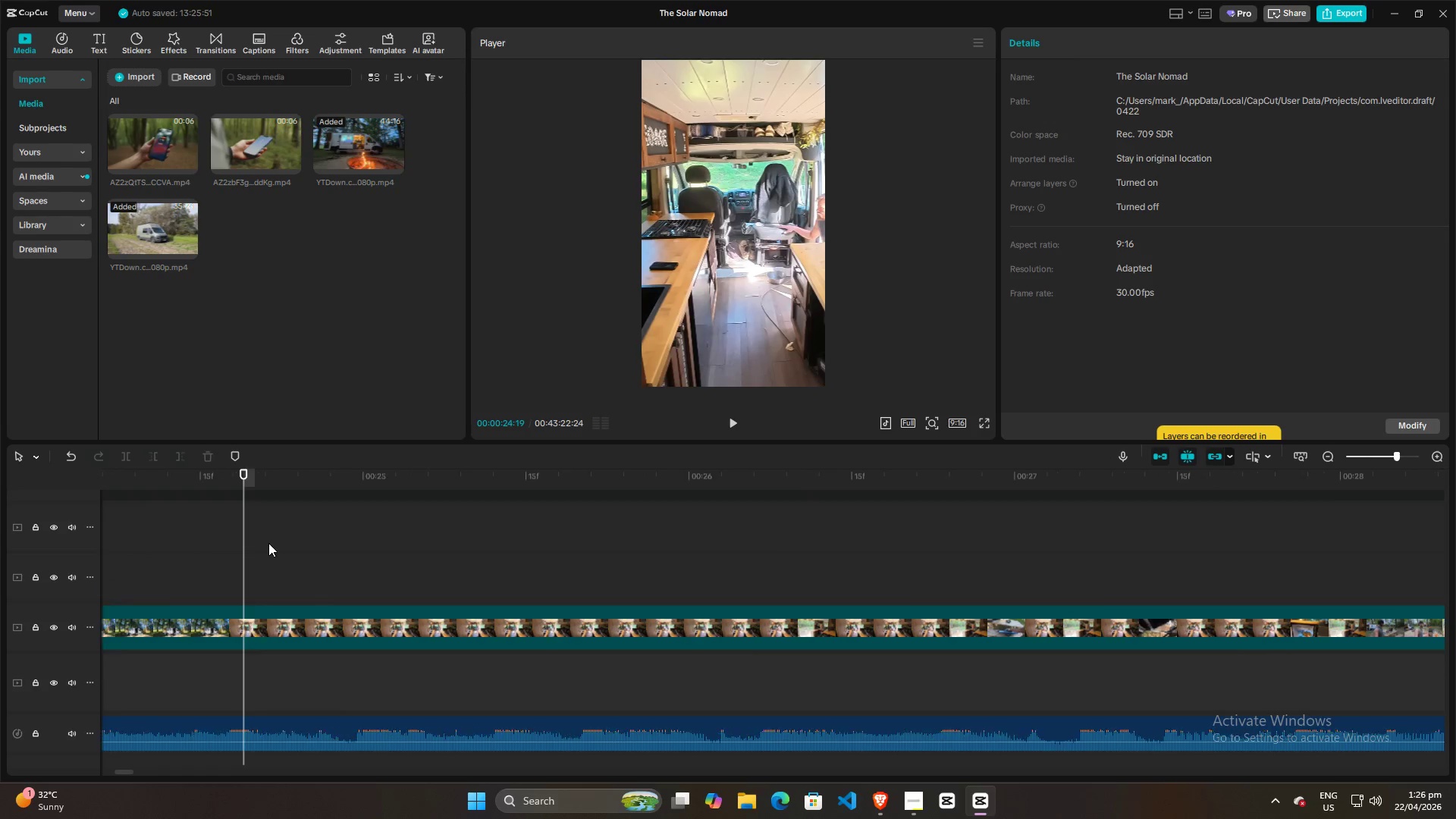 
key(Control+ControlLeft)
 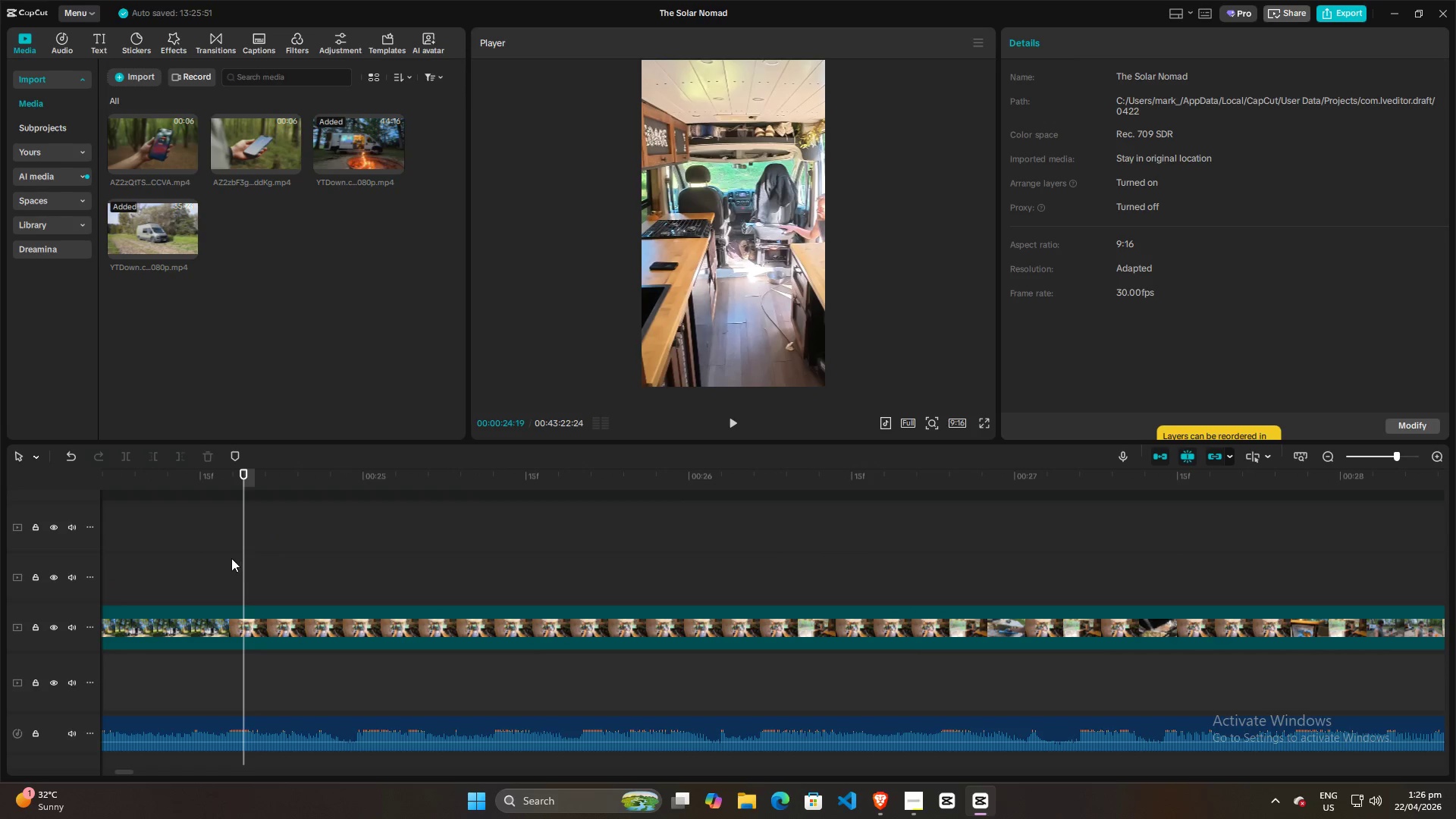 
scroll: coordinate [268, 543], scroll_direction: up, amount: 29.0
 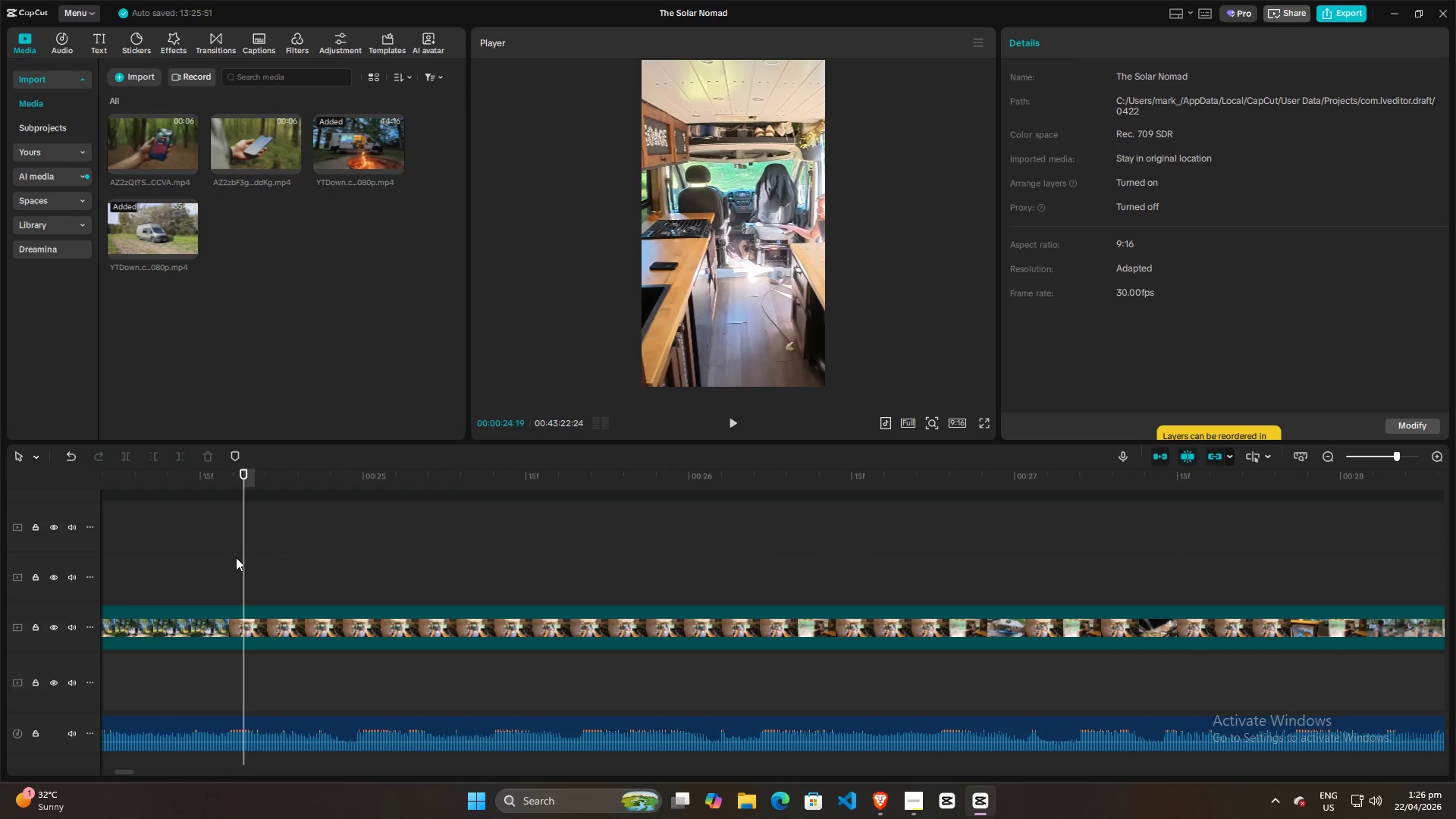 
left_click([228, 558])
 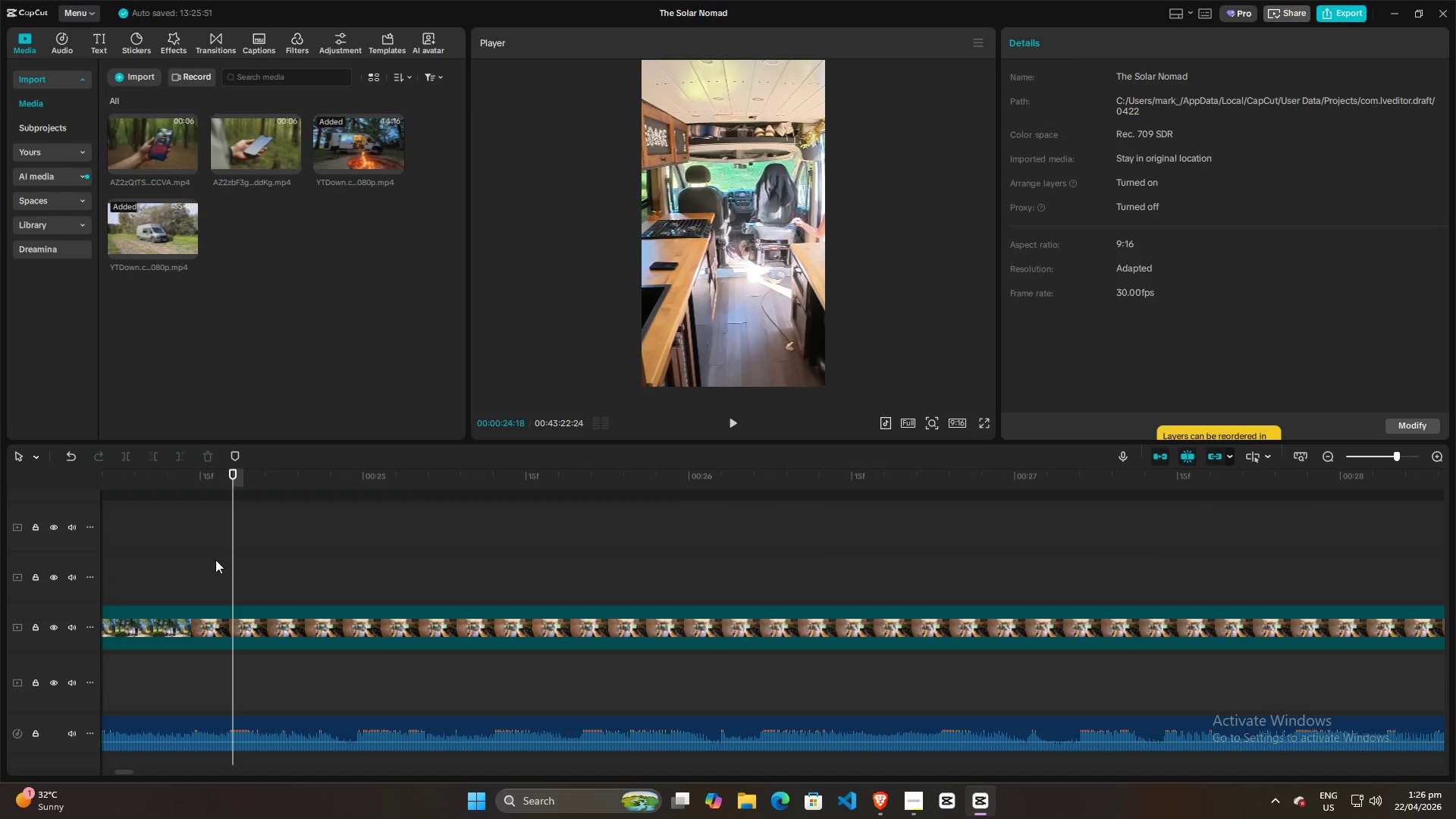 
left_click([197, 560])
 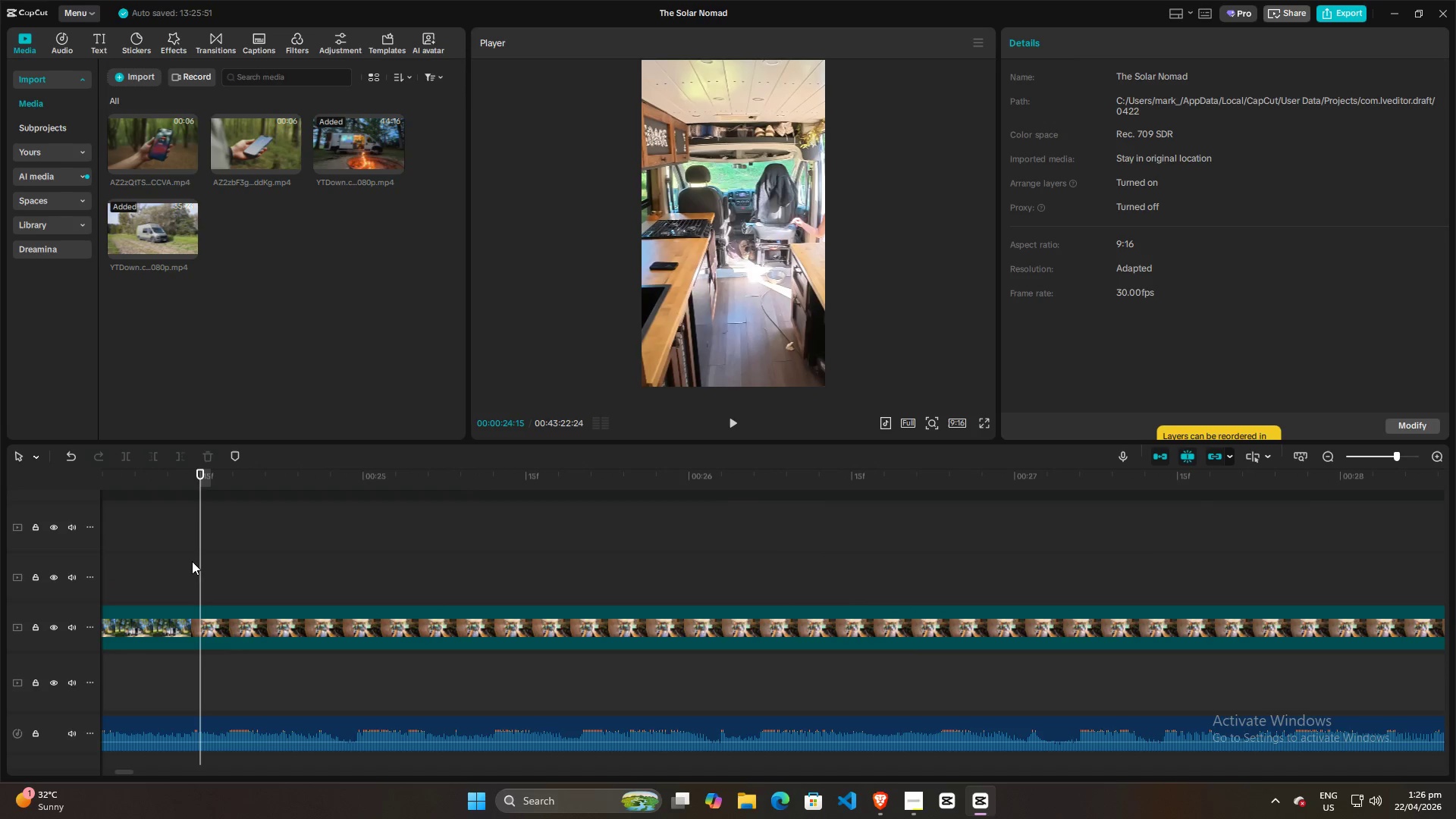 
left_click([191, 561])
 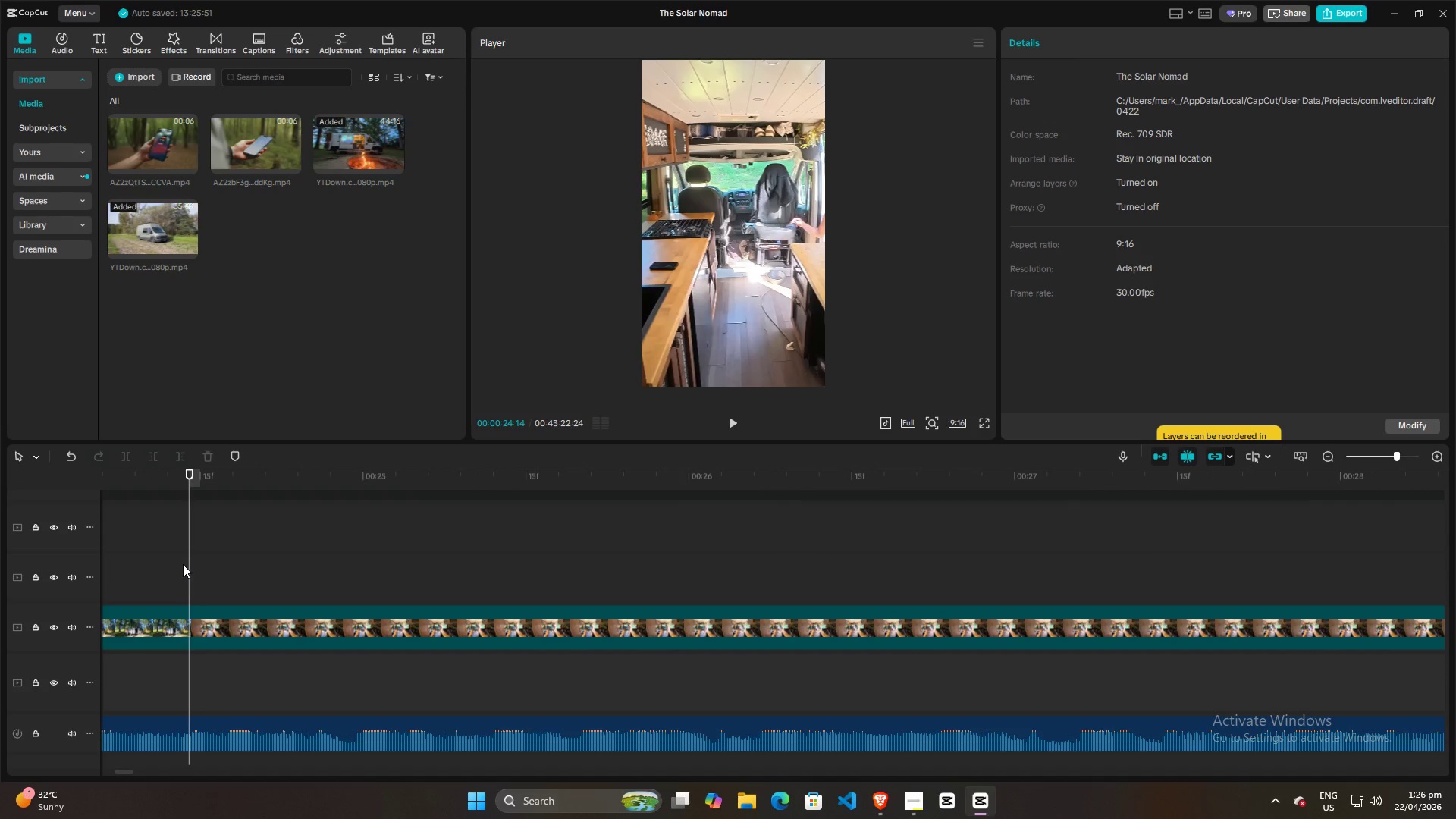 
key(ArrowLeft)
 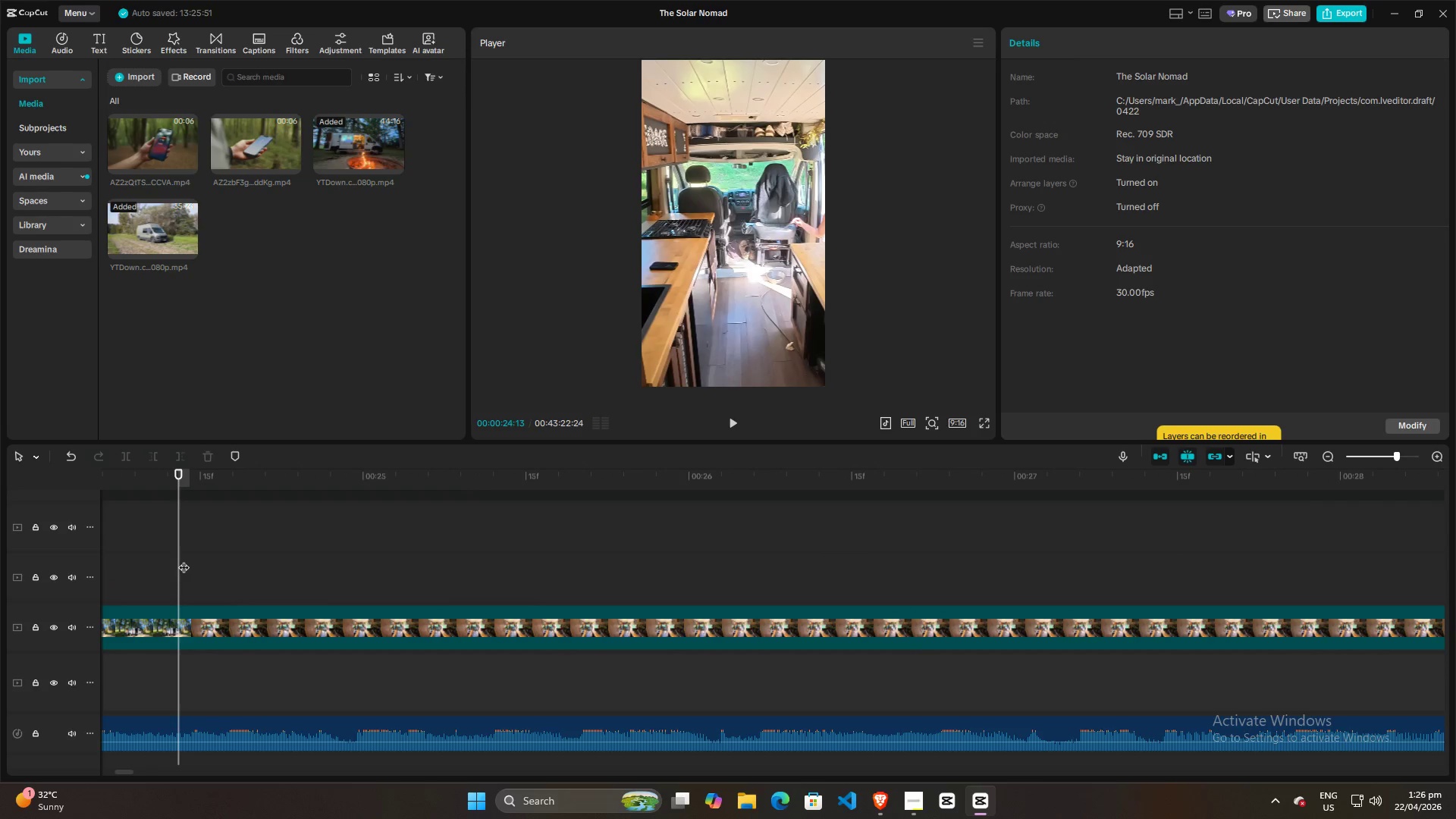 
key(ArrowLeft)
 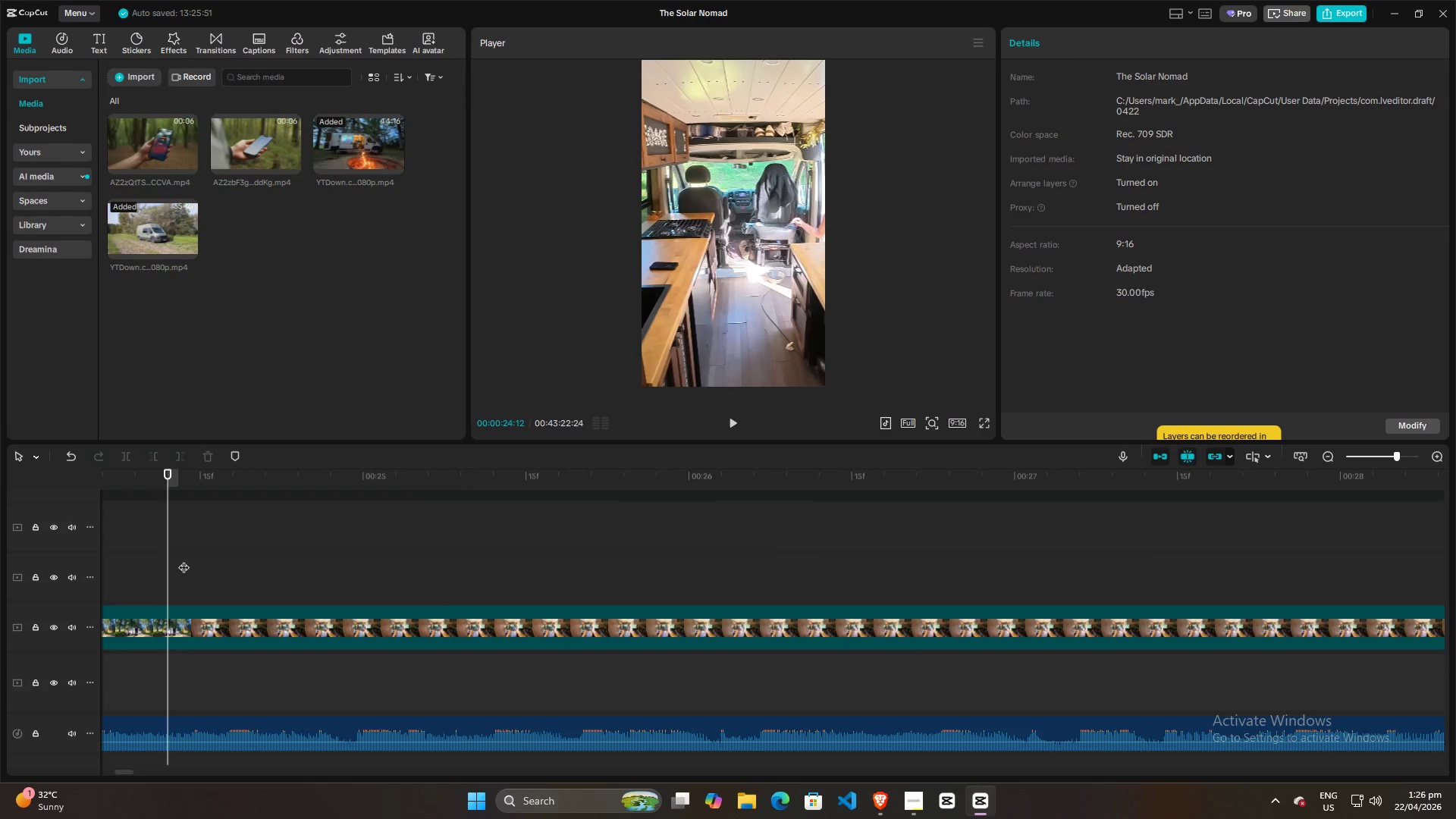 
key(ArrowLeft)
 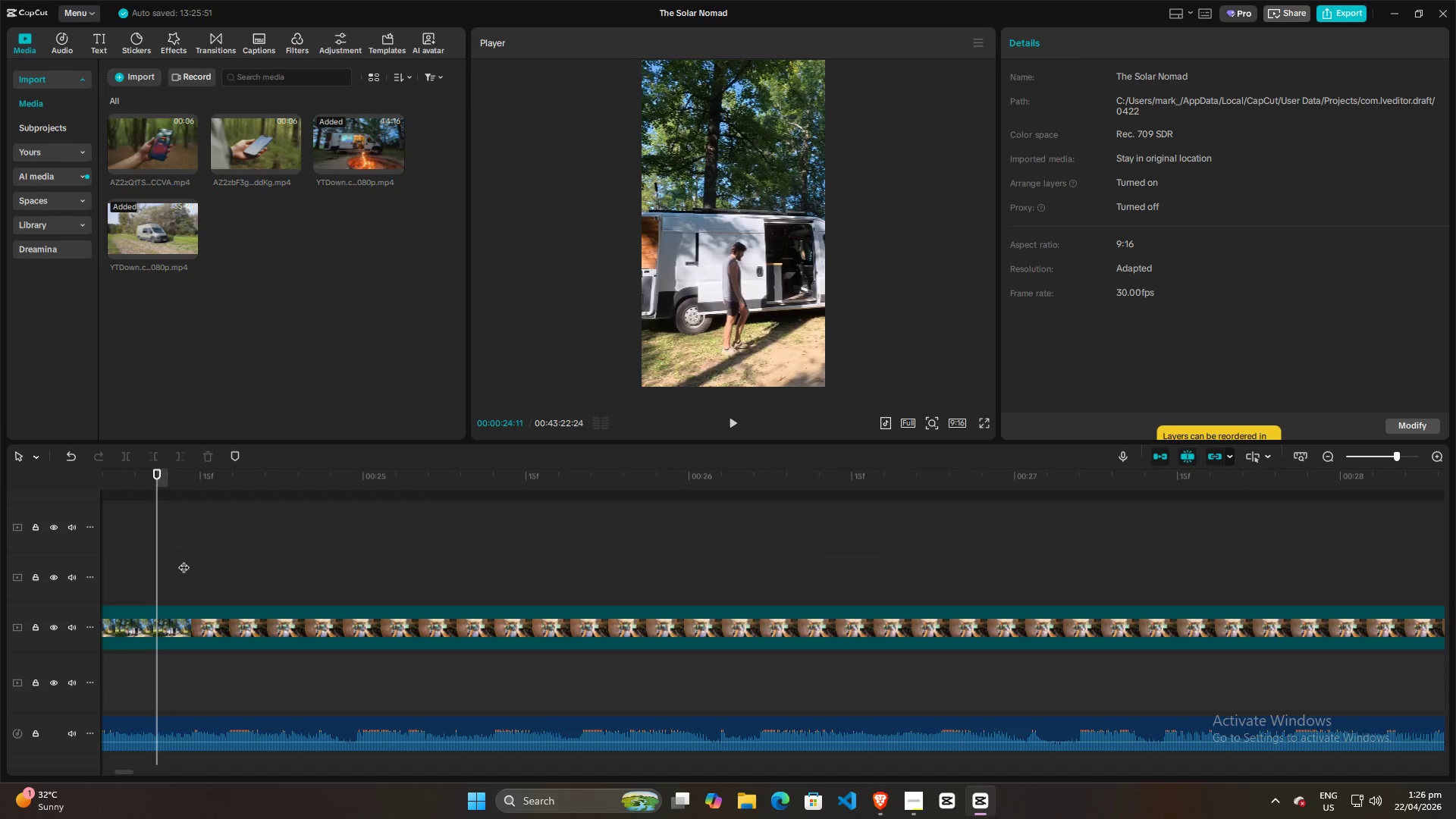 
key(ArrowRight)
 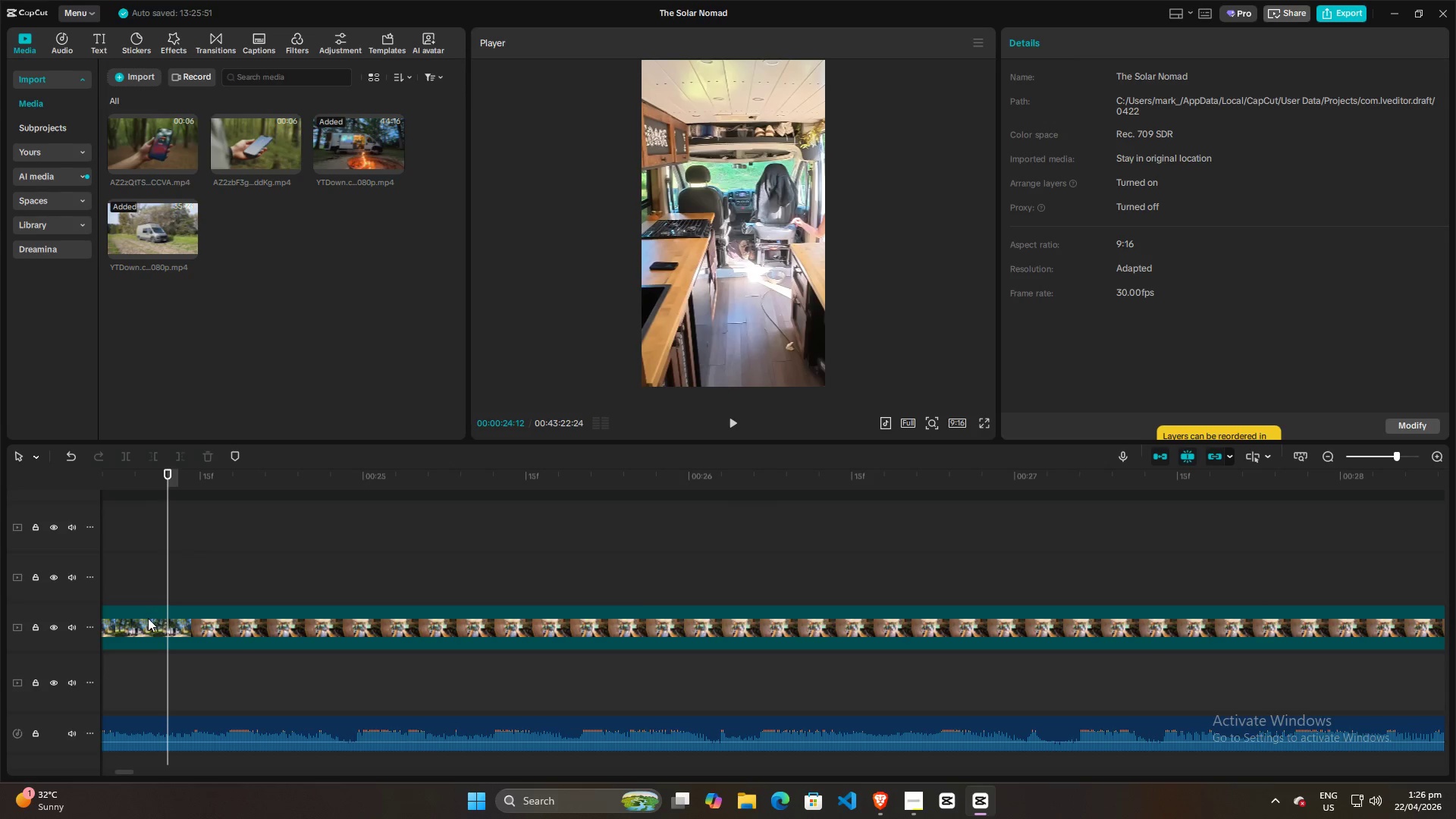 
left_click([147, 619])
 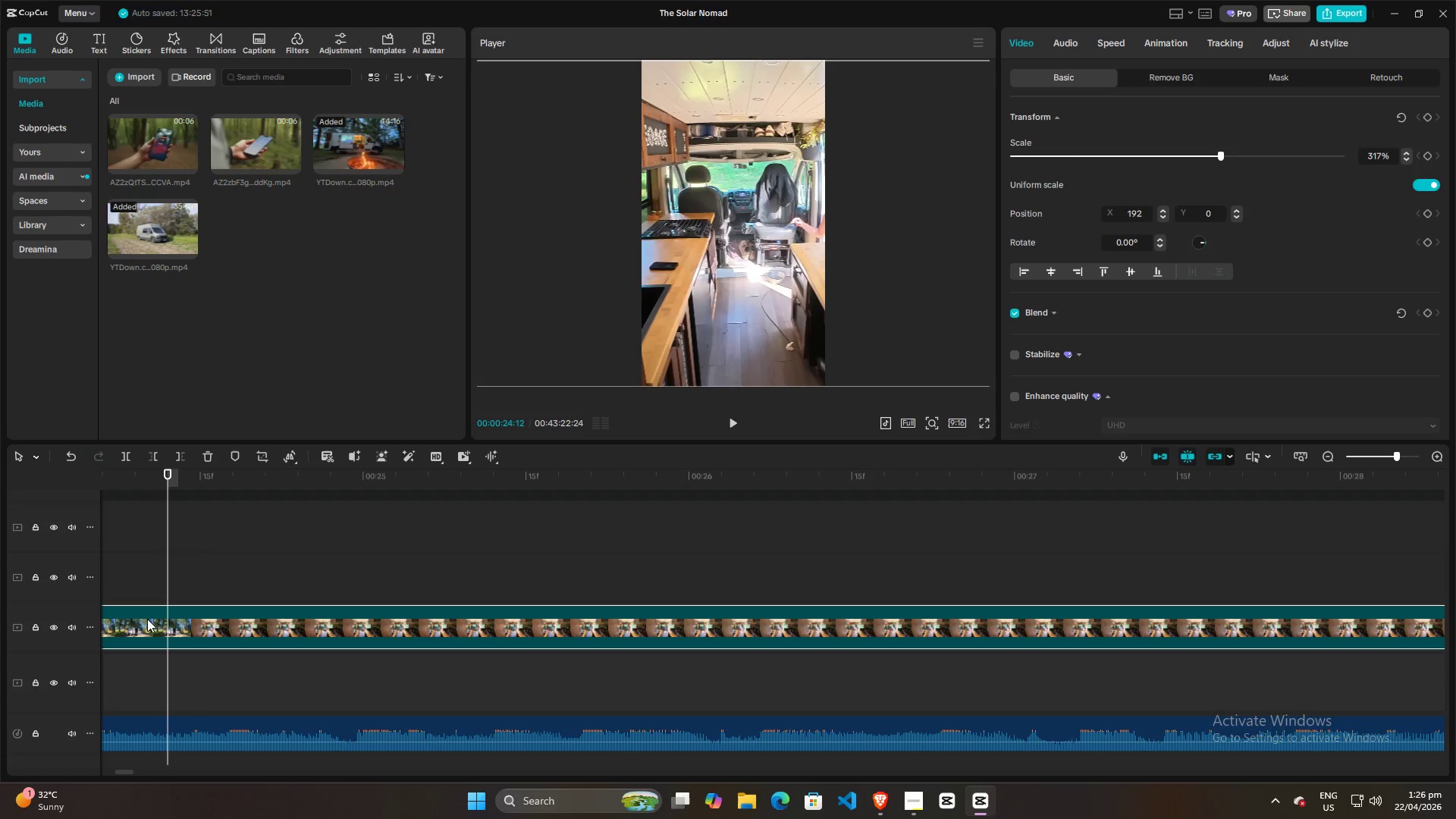 
key(M)
 